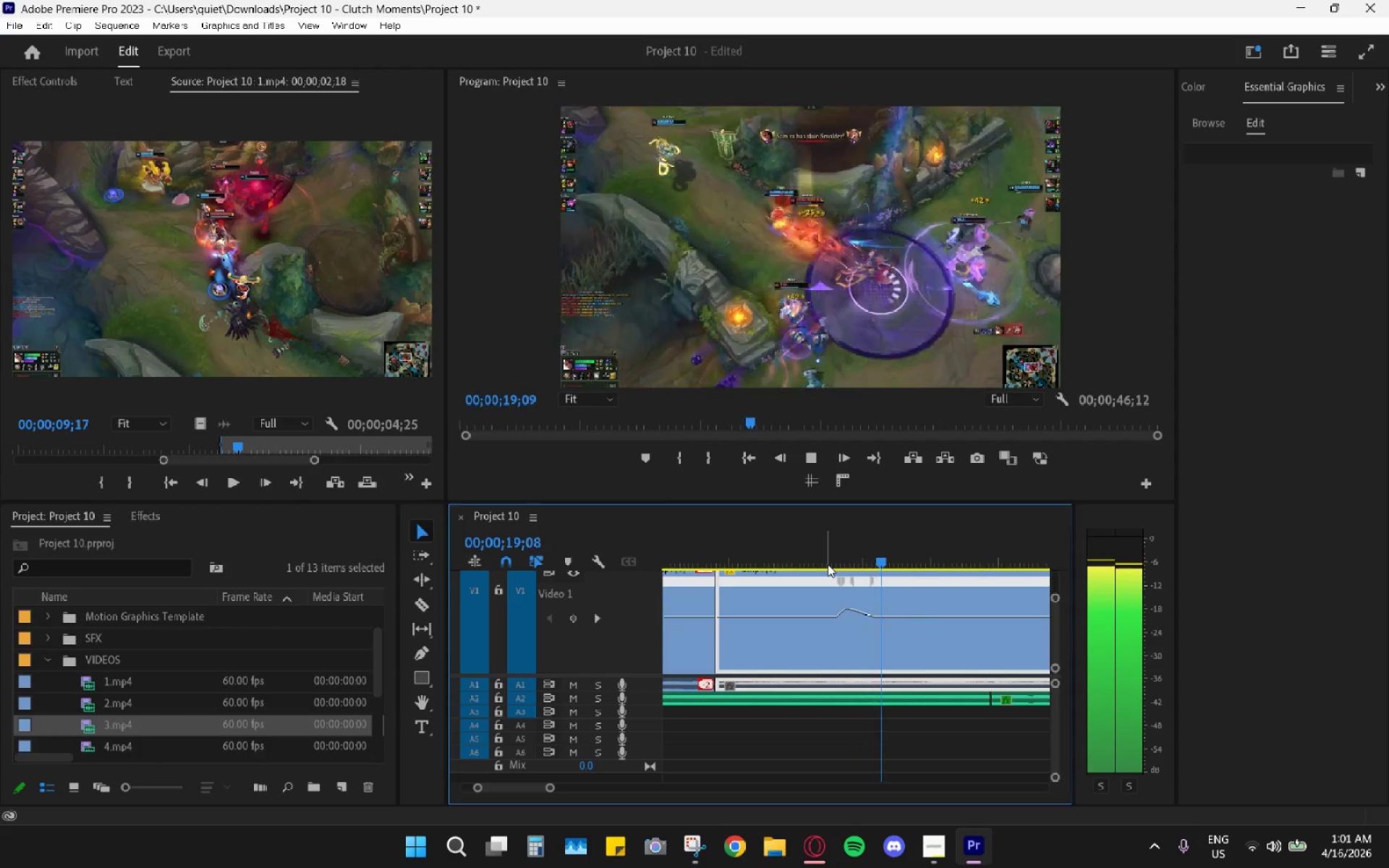 
key(Space)
 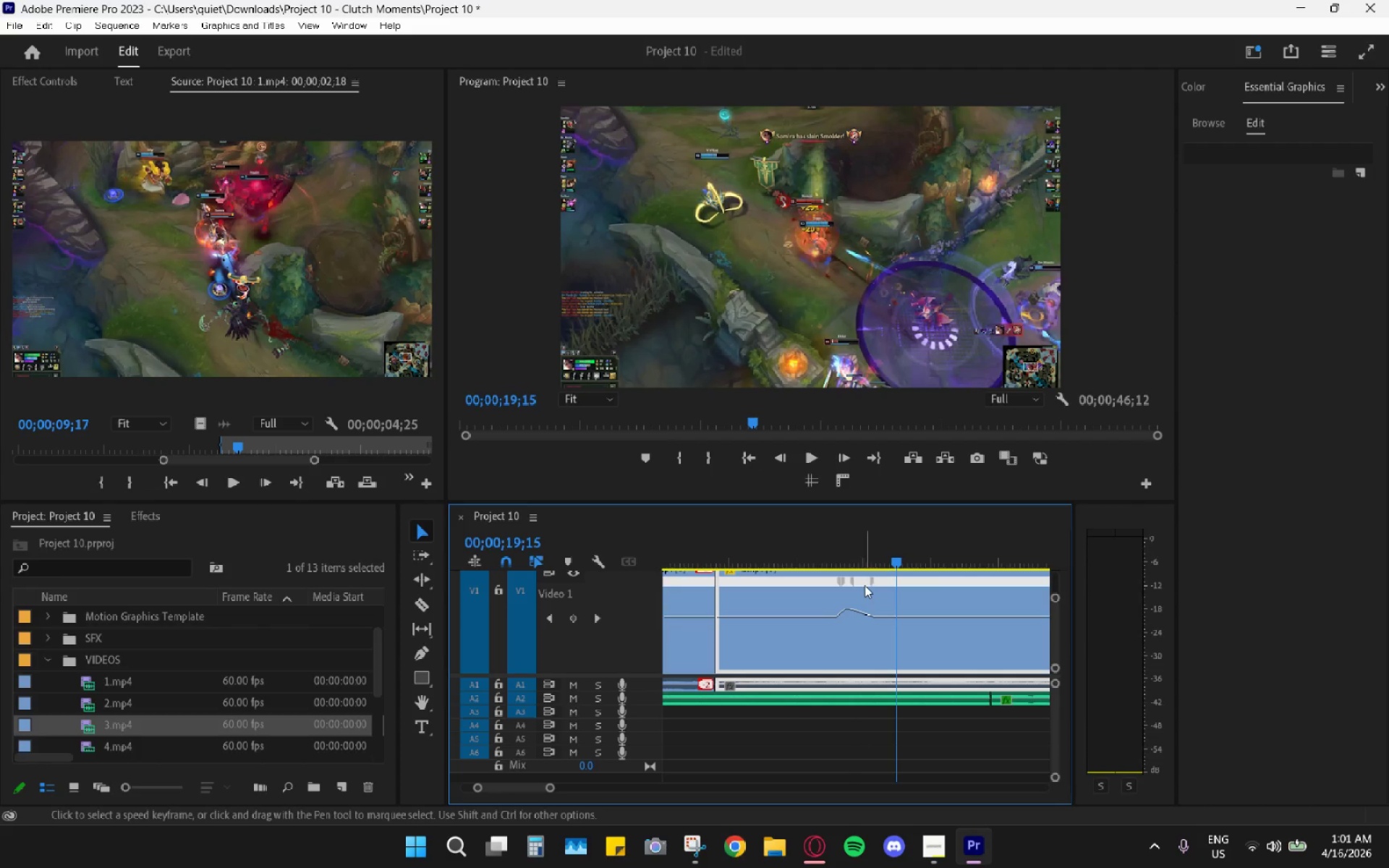 
left_click_drag(start_coordinate=[872, 582], to_coordinate=[862, 579])
 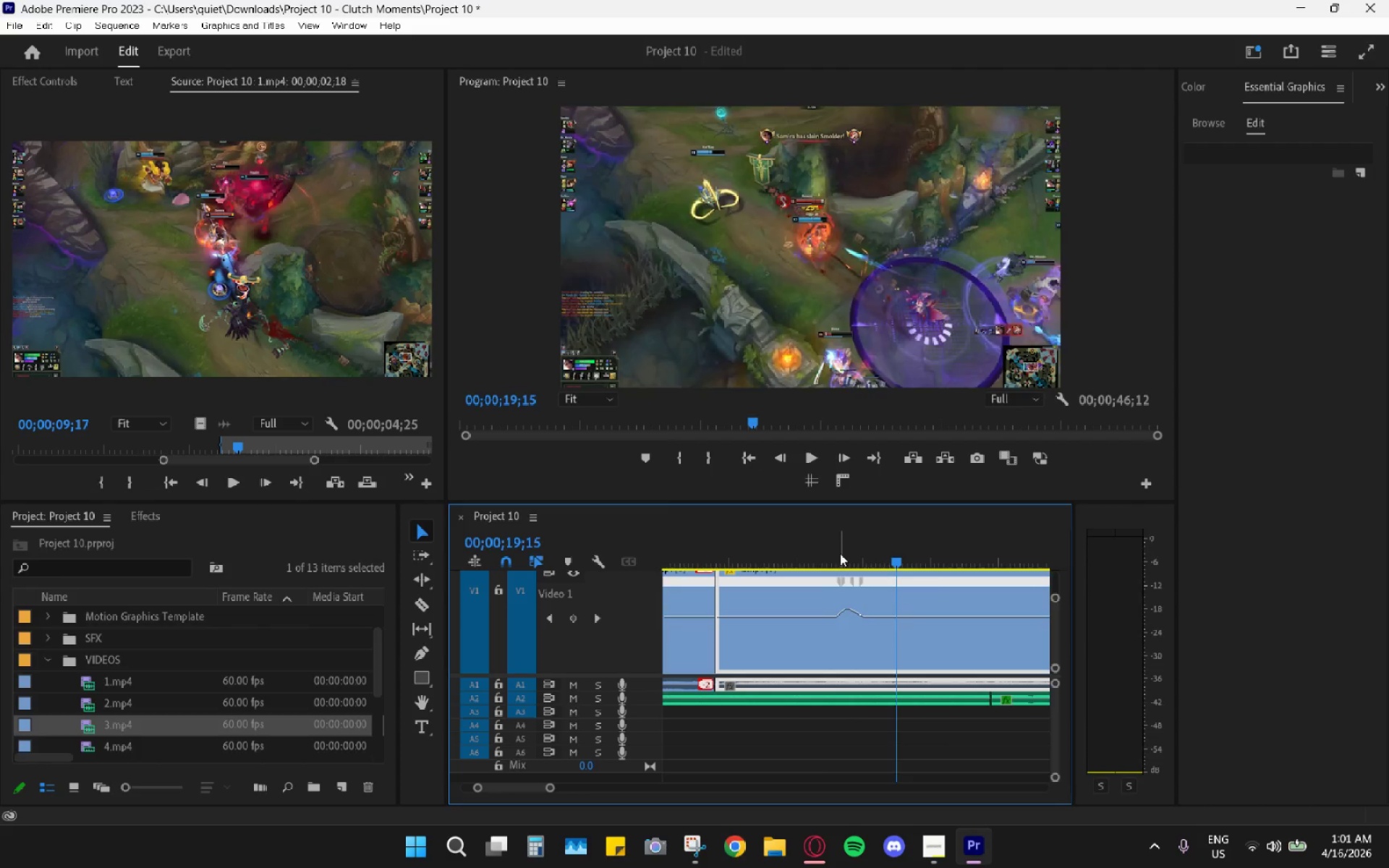 
left_click_drag(start_coordinate=[838, 553], to_coordinate=[832, 553])
 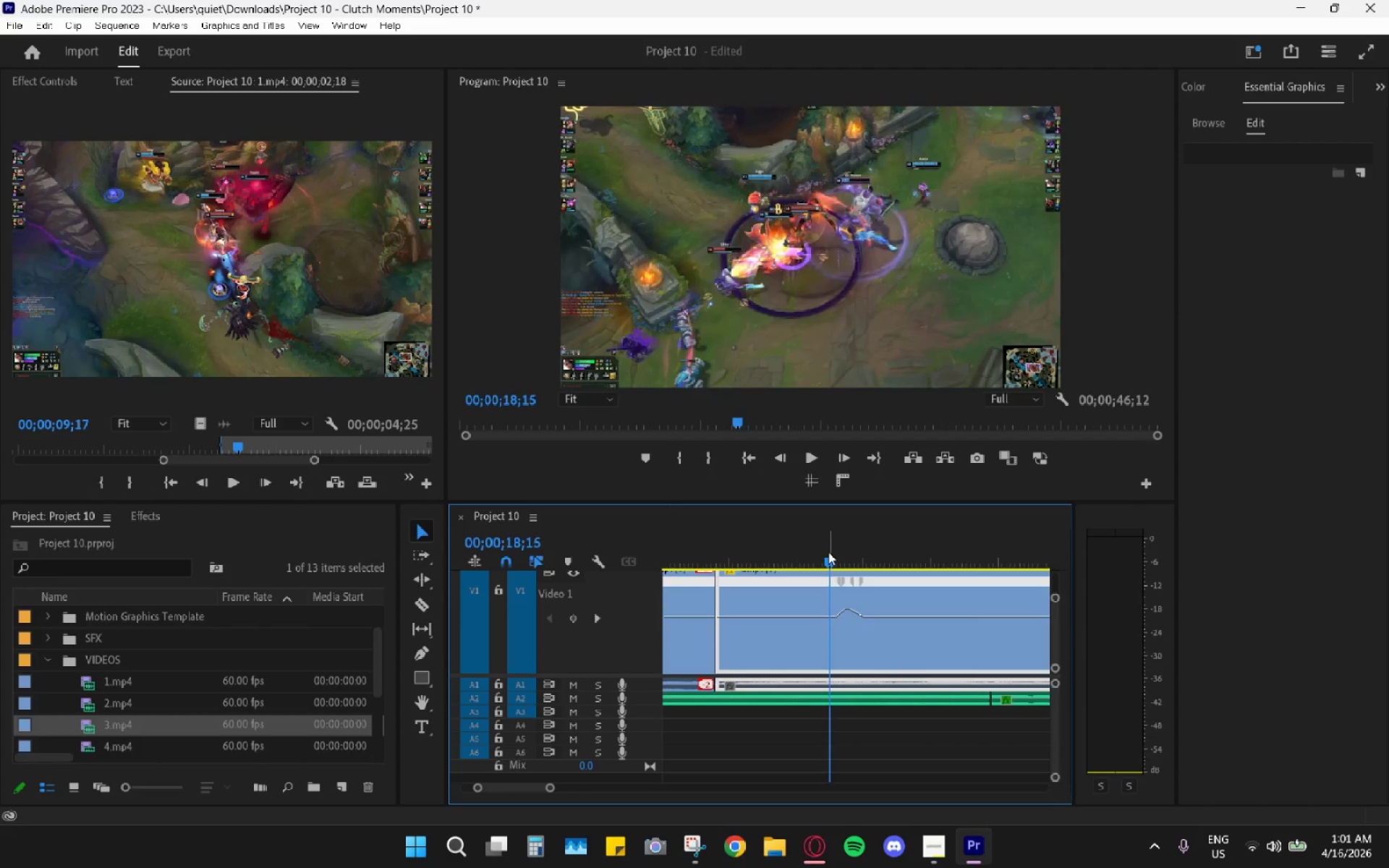 
key(Space)
 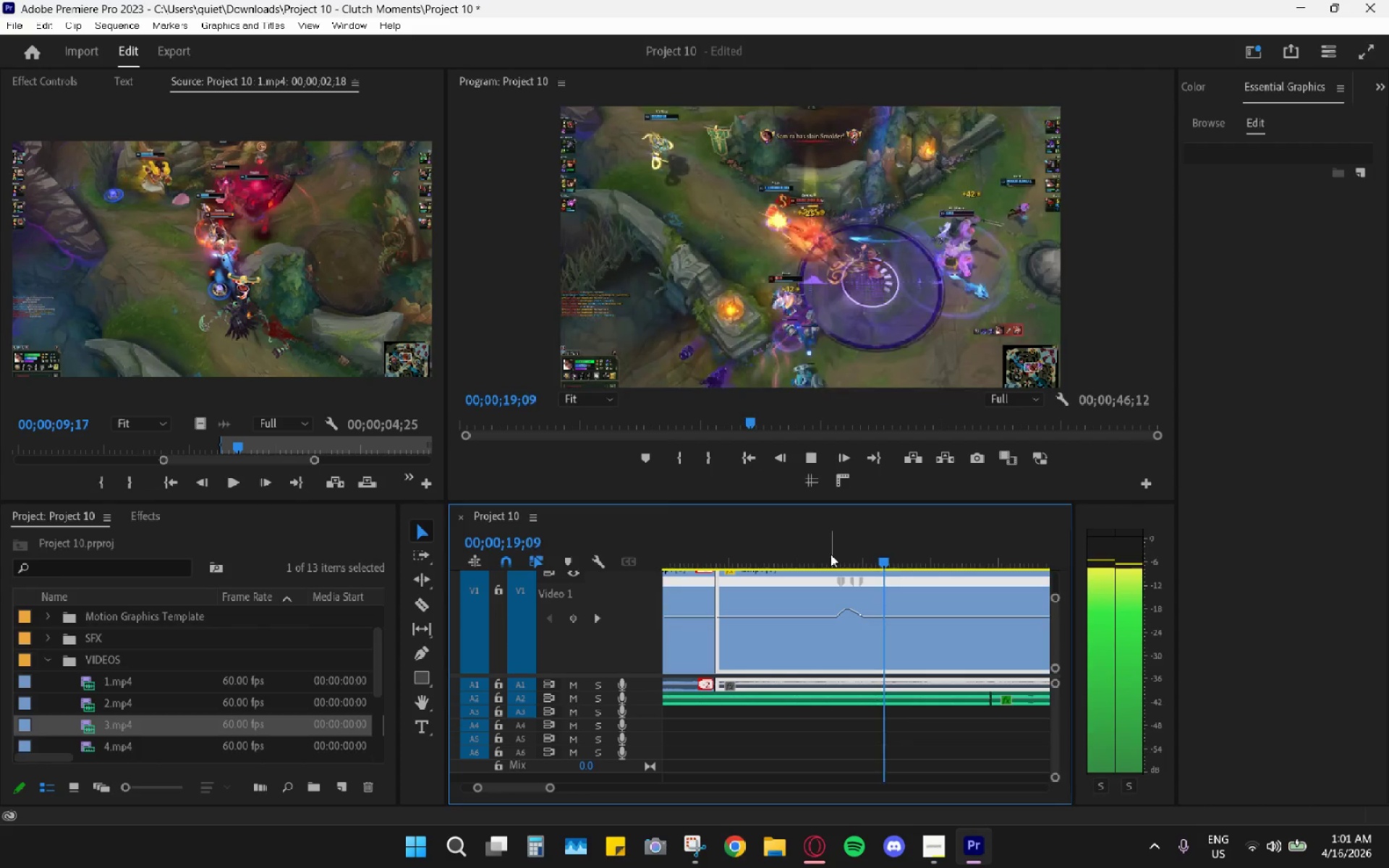 
key(Space)
 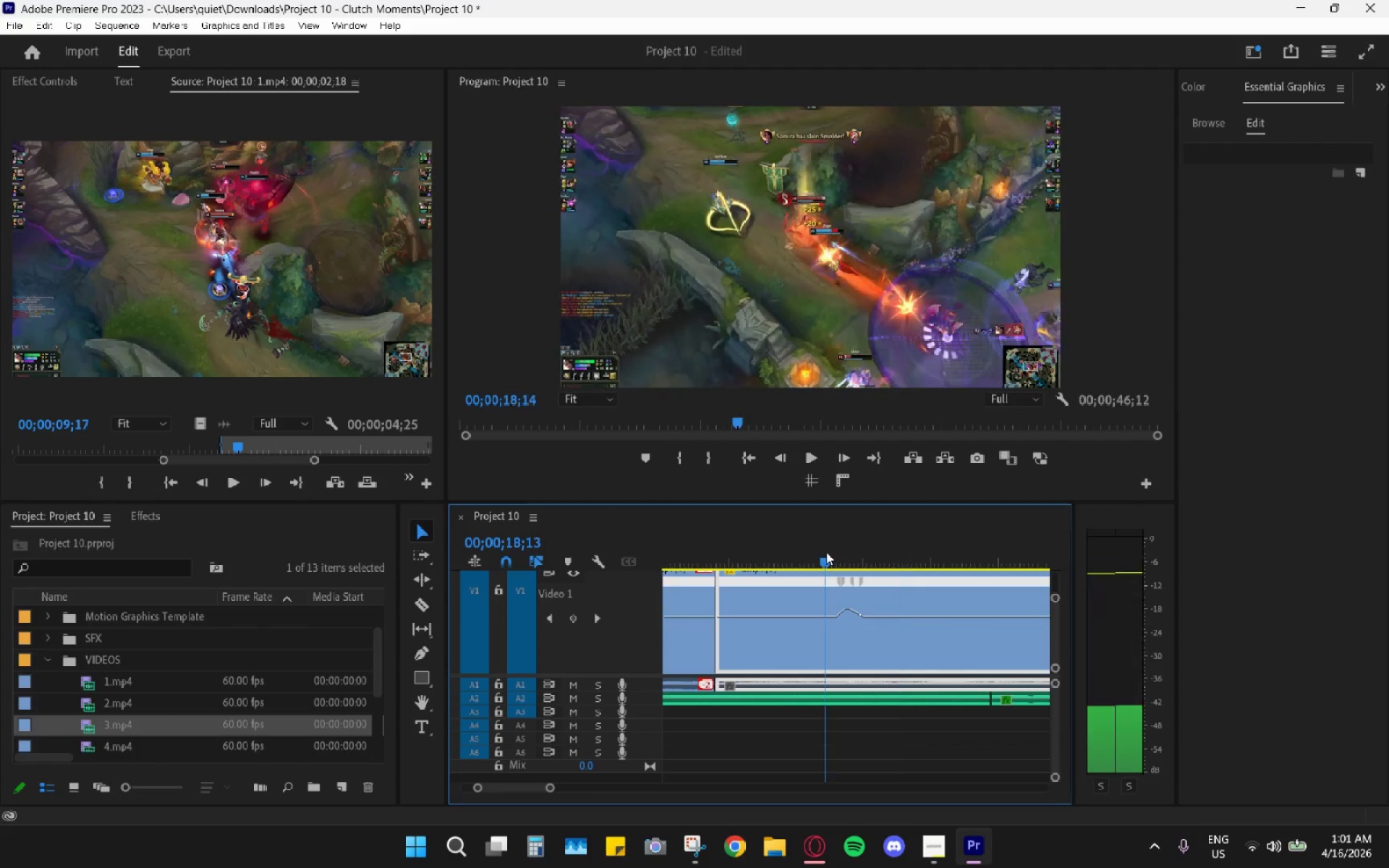 
left_click_drag(start_coordinate=[828, 552], to_coordinate=[825, 551])
 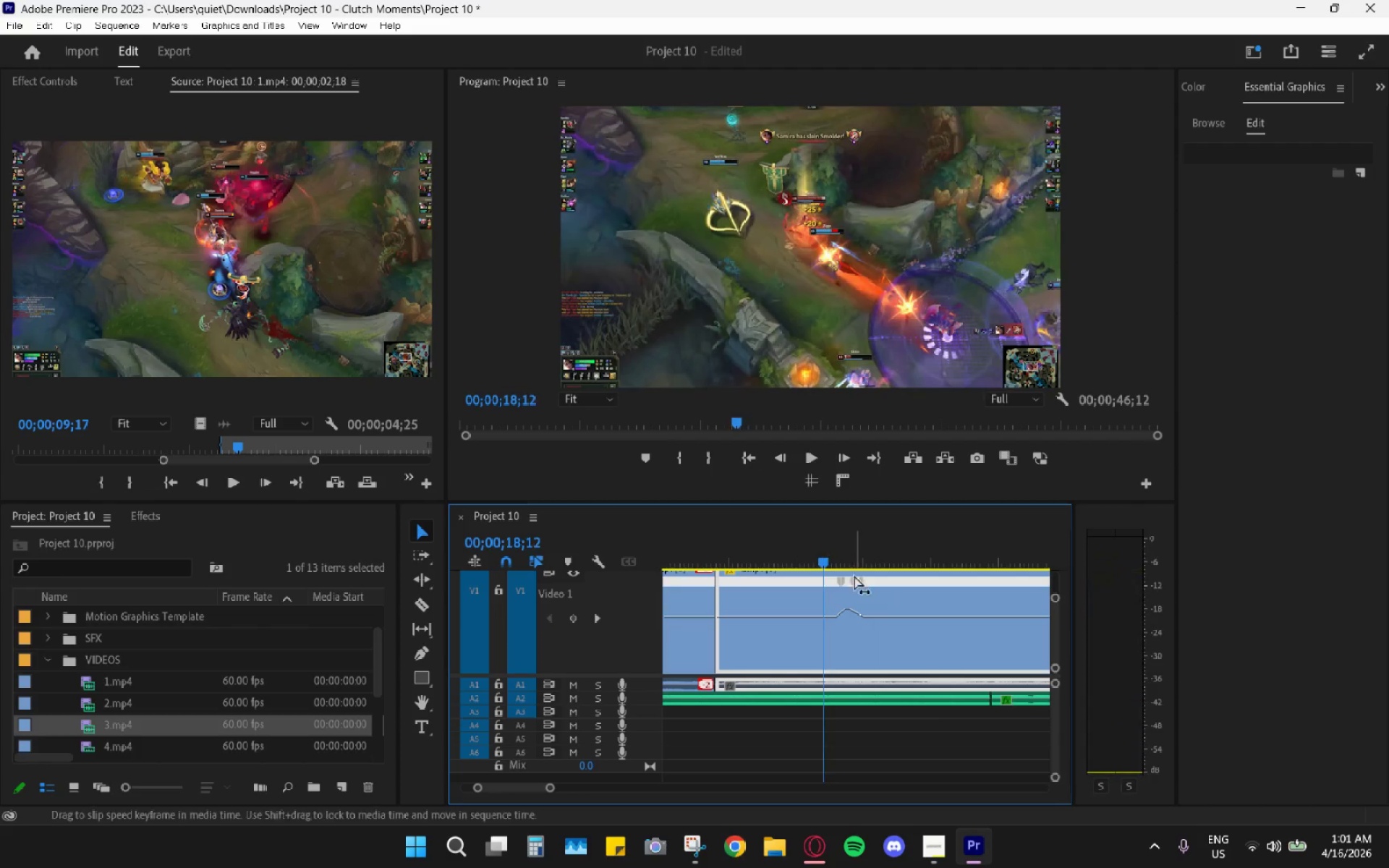 
key(Space)
 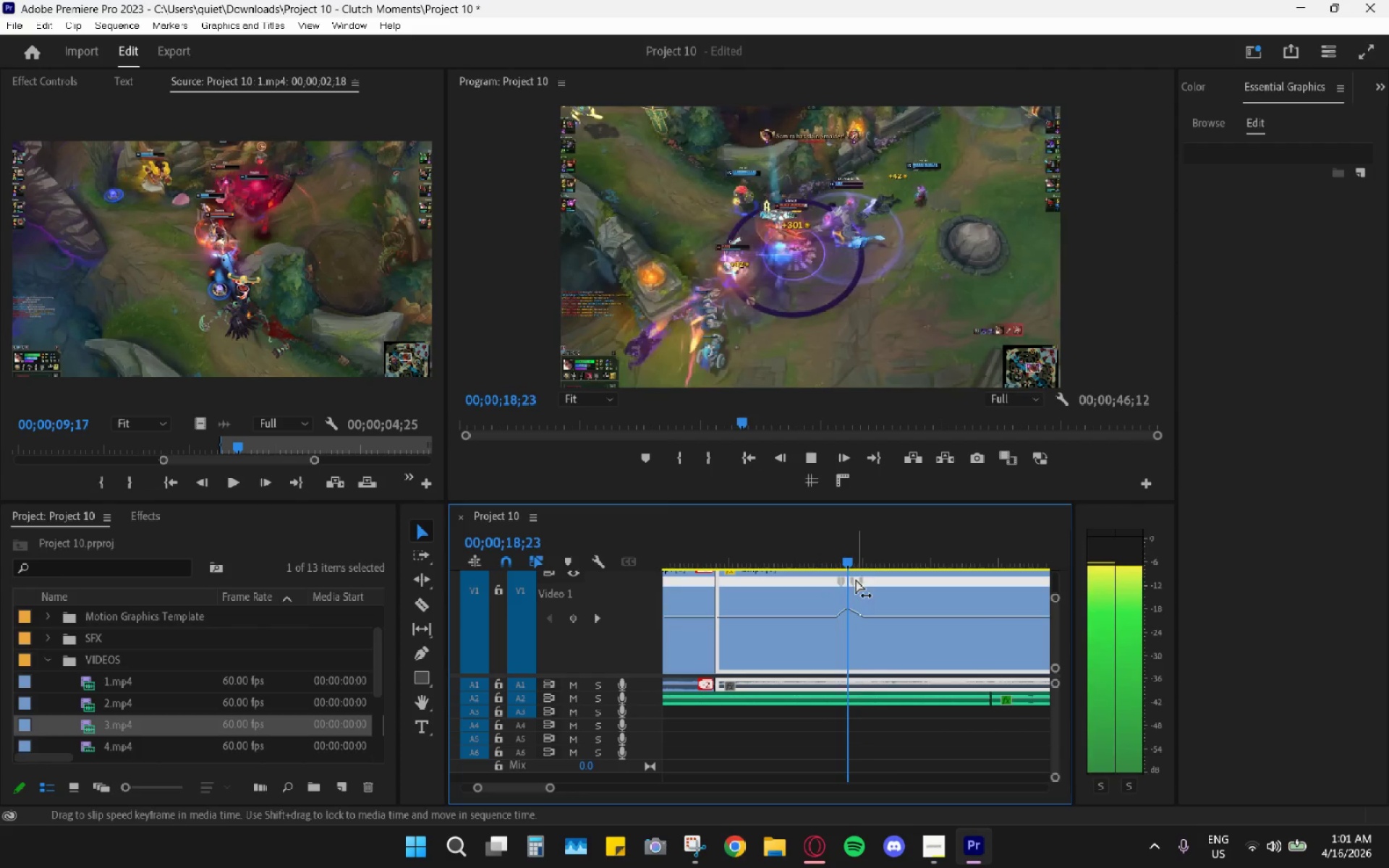 
key(Control+Z)
 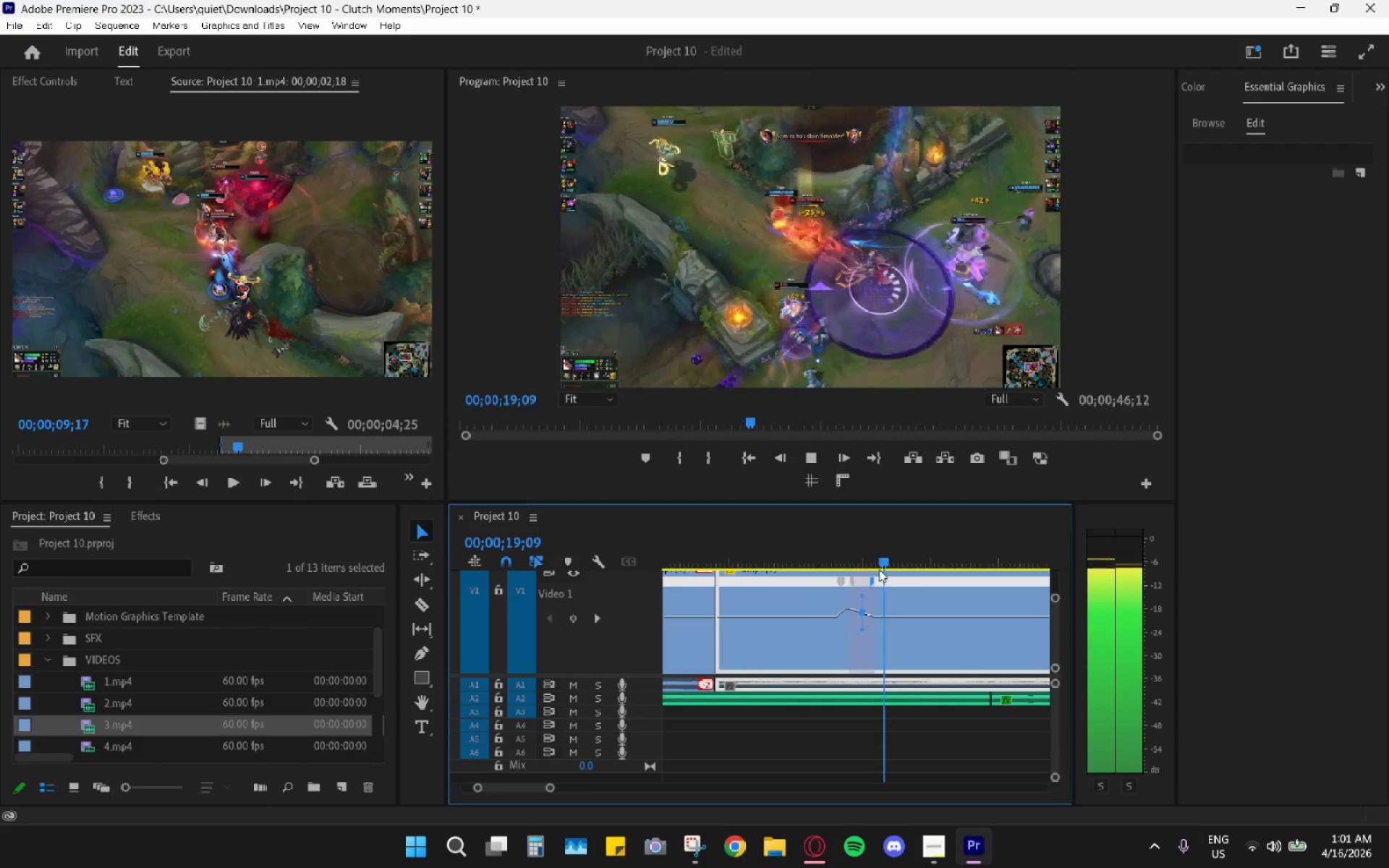 
key(Control+Z)
 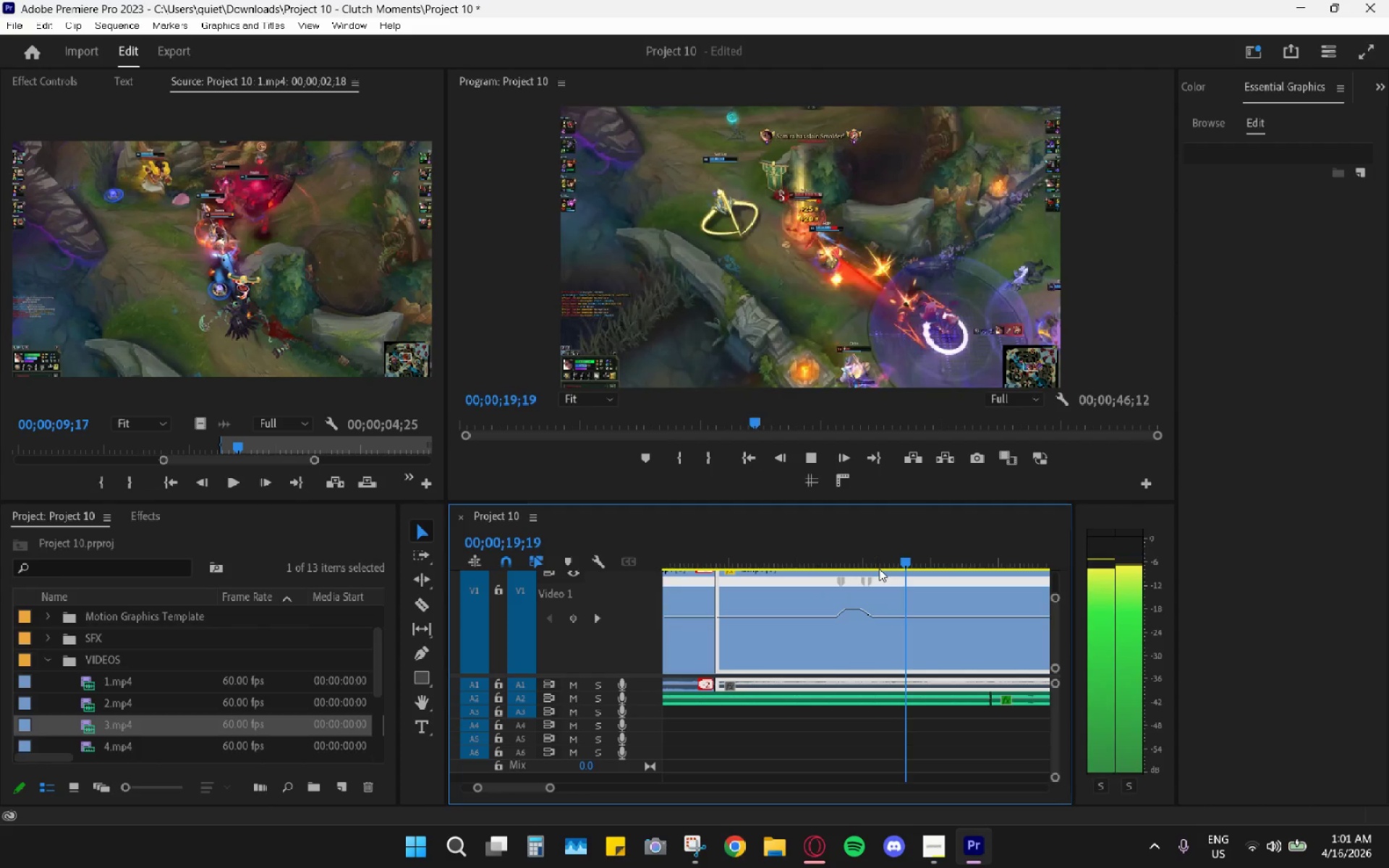 
key(Control+Z)
 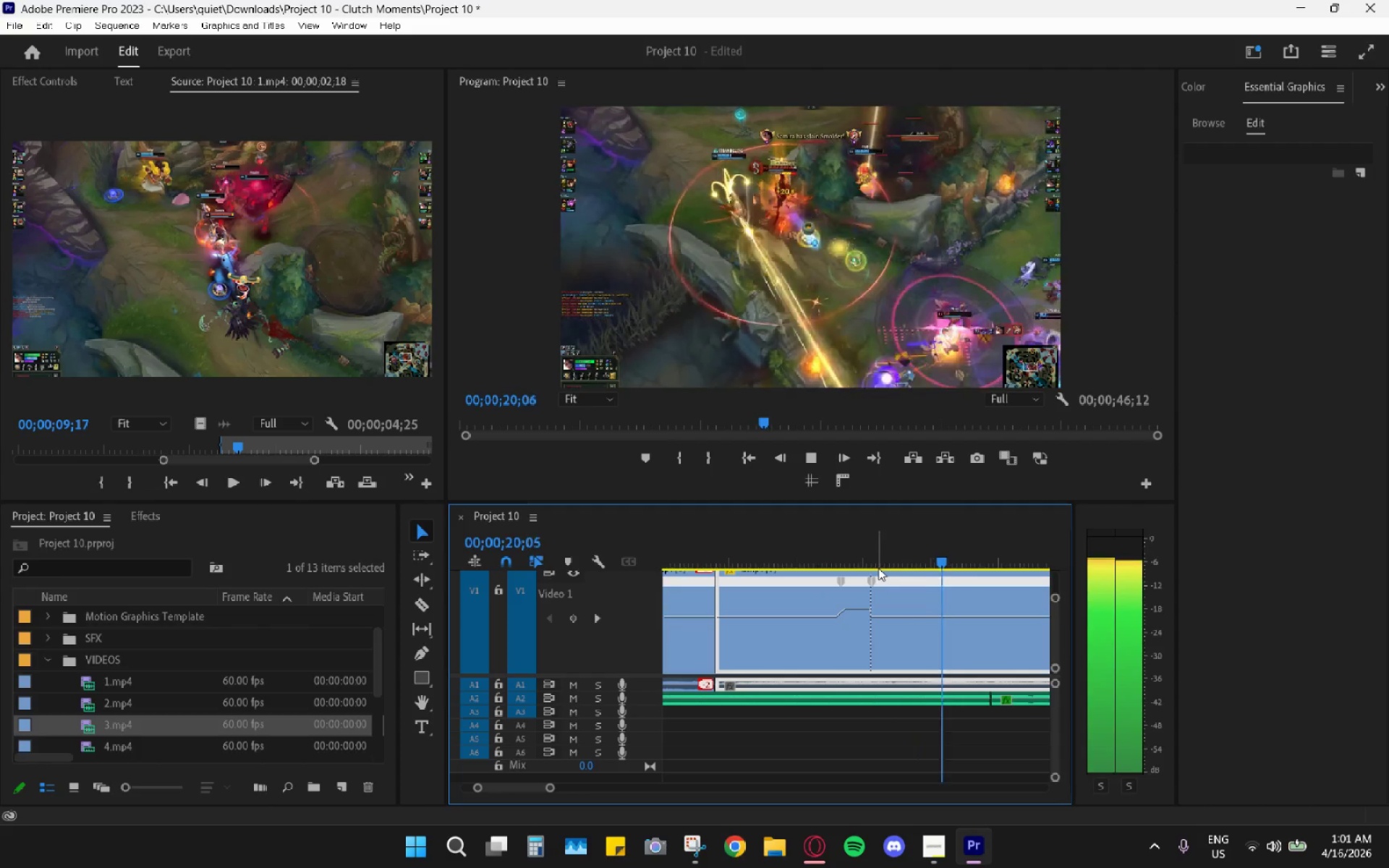 
key(Control+ControlLeft)
 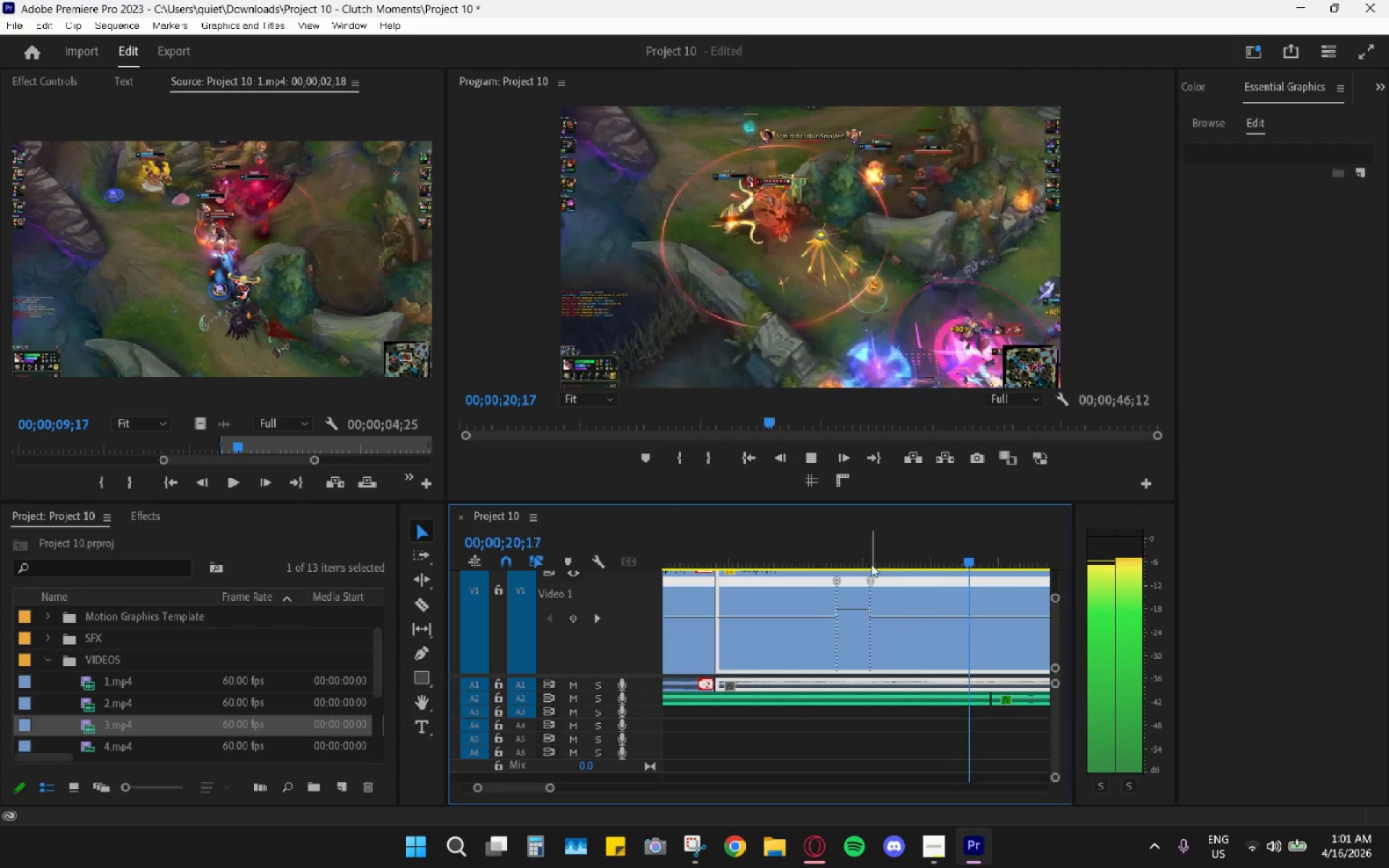 
key(Control+Z)
 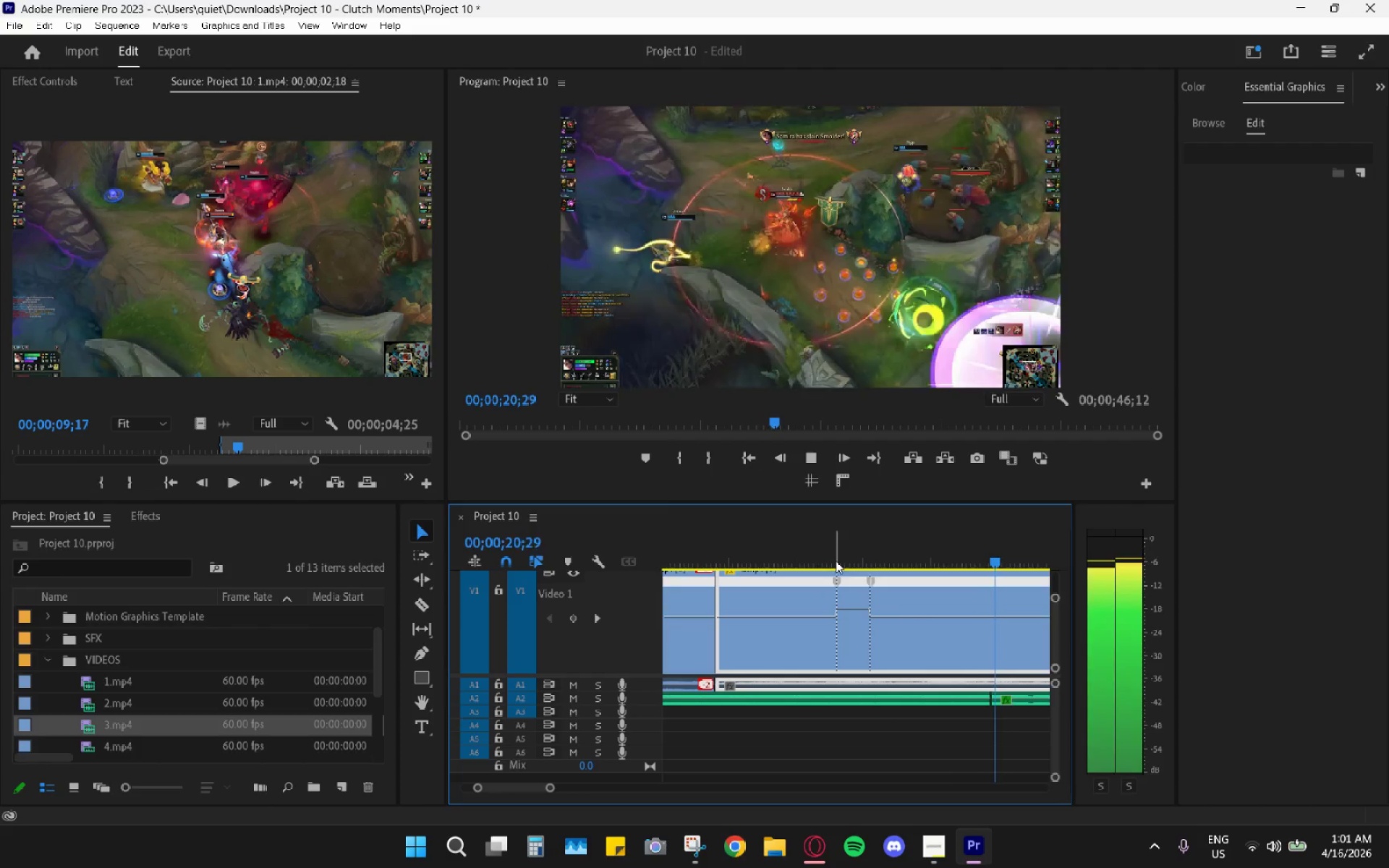 
key(Space)
 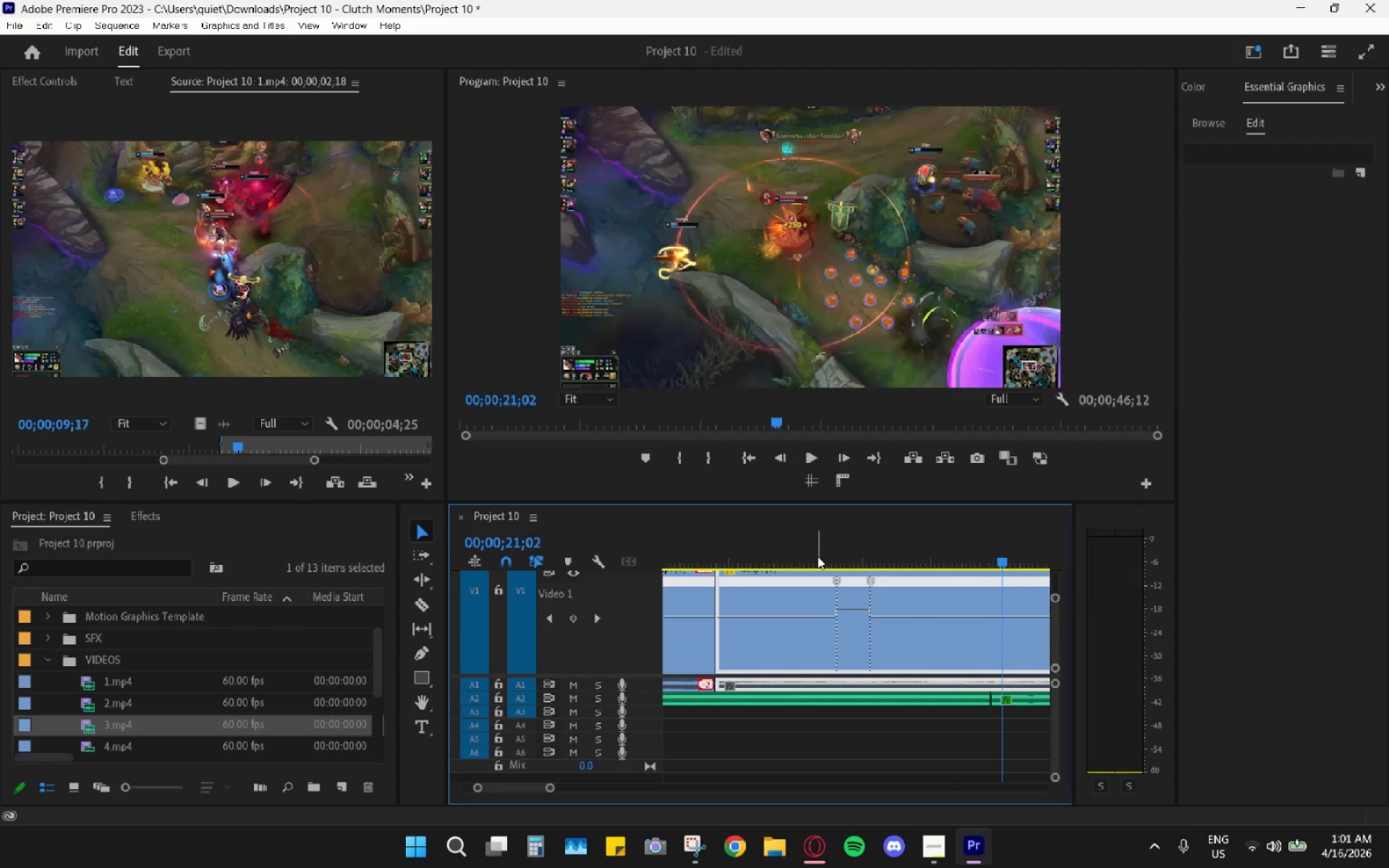 
left_click_drag(start_coordinate=[816, 556], to_coordinate=[768, 560])
 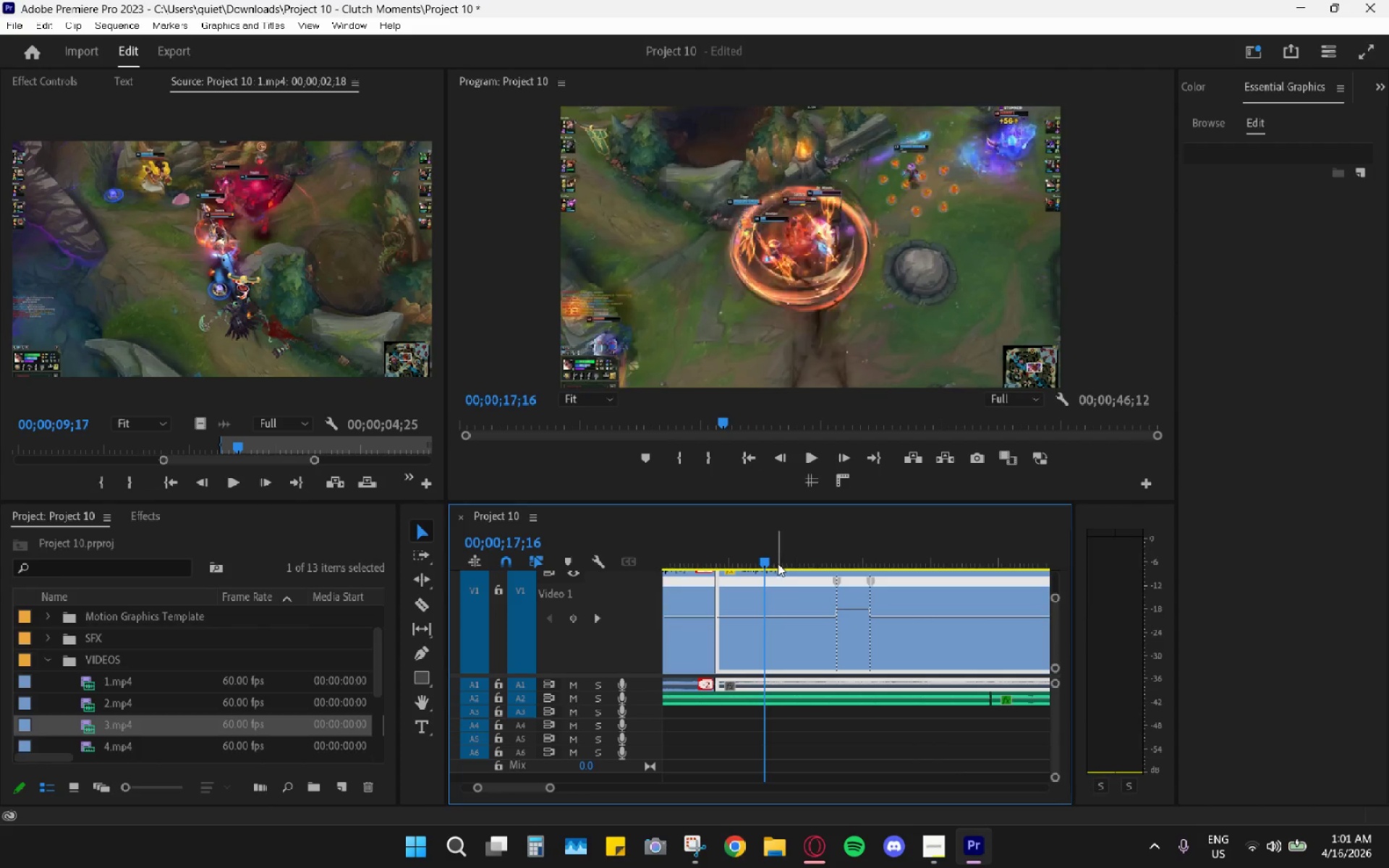 
key(Space)
 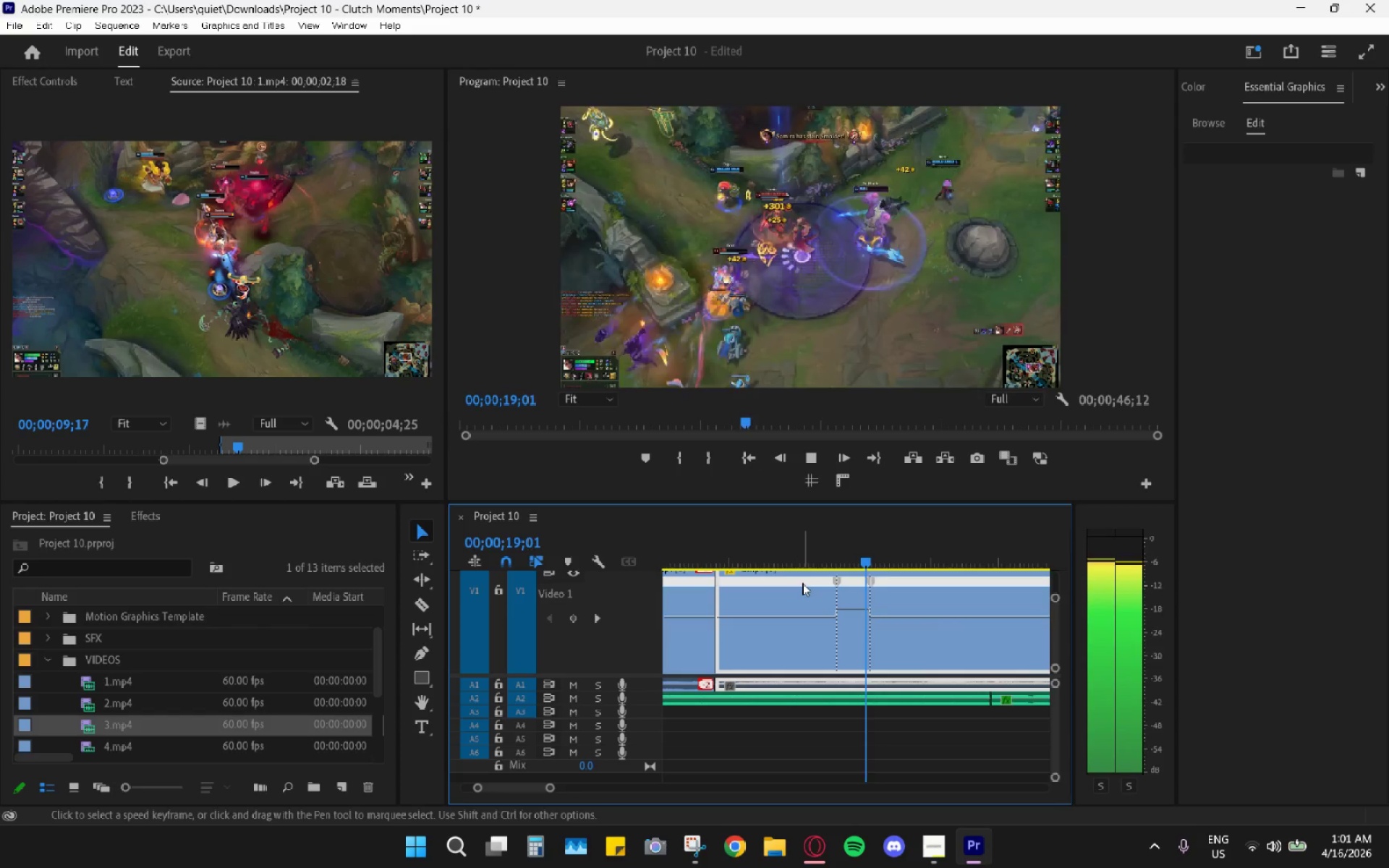 
key(Space)
 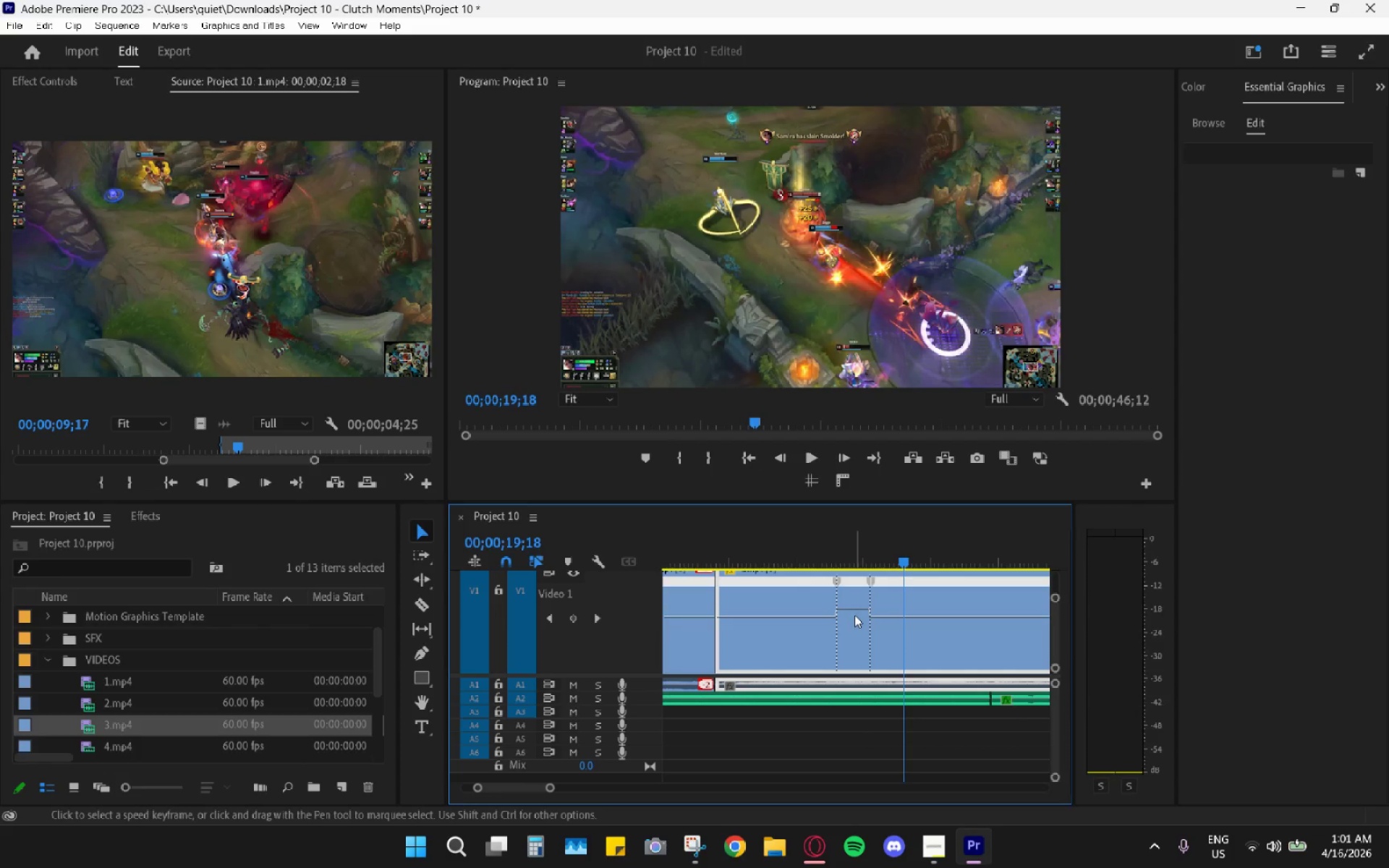 
left_click_drag(start_coordinate=[855, 608], to_coordinate=[853, 595])
 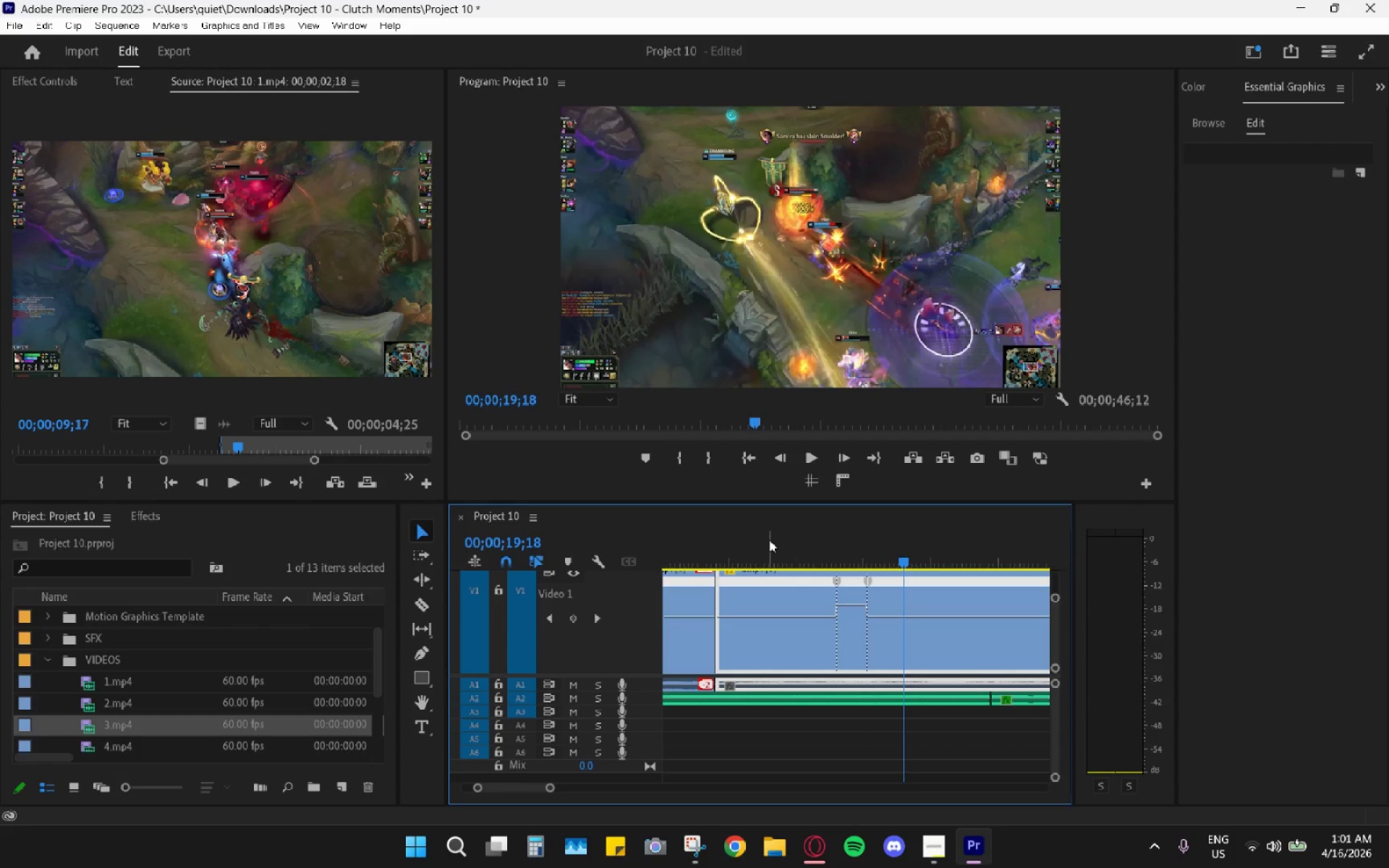 
left_click([773, 551])
 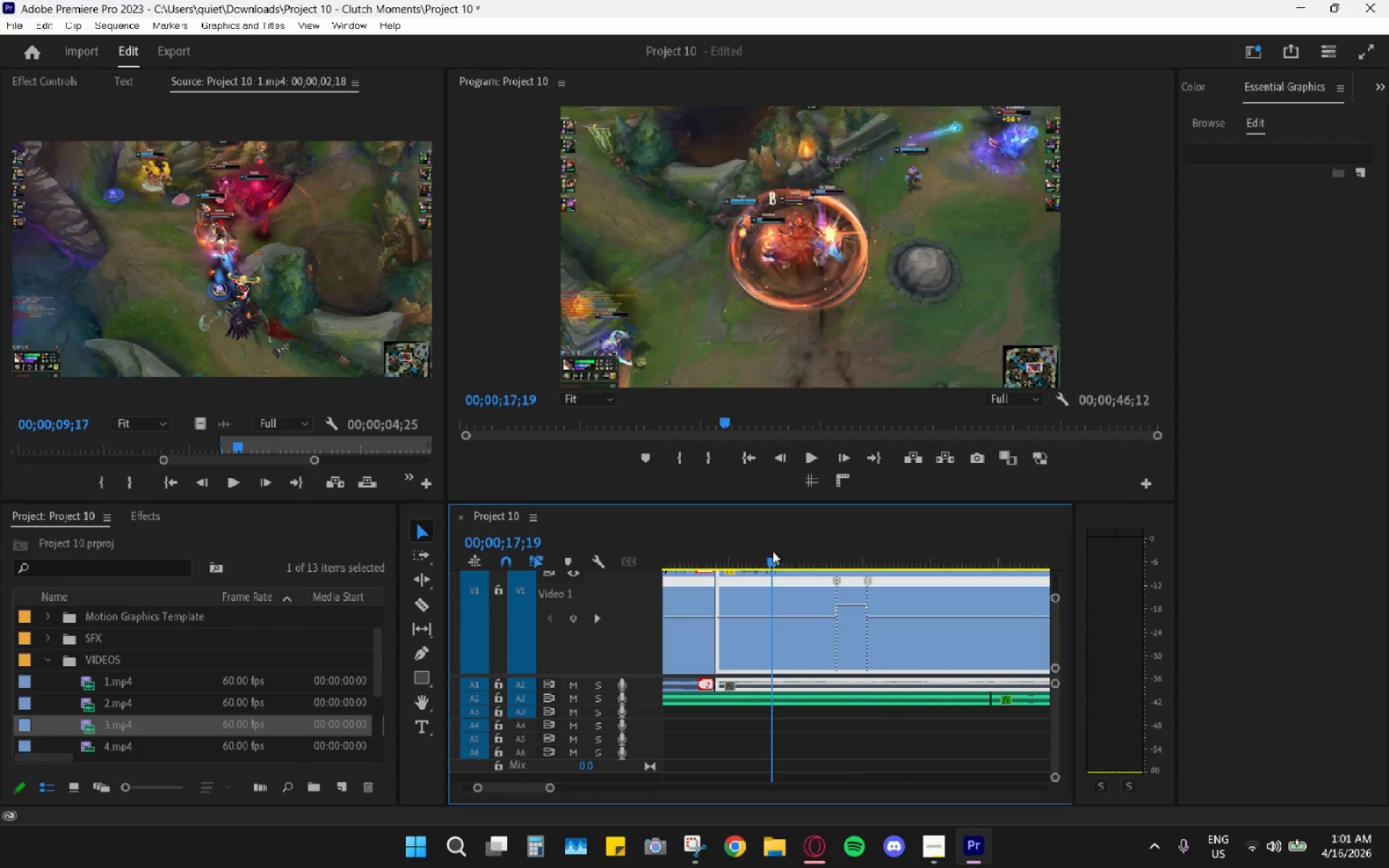 
key(Space)
 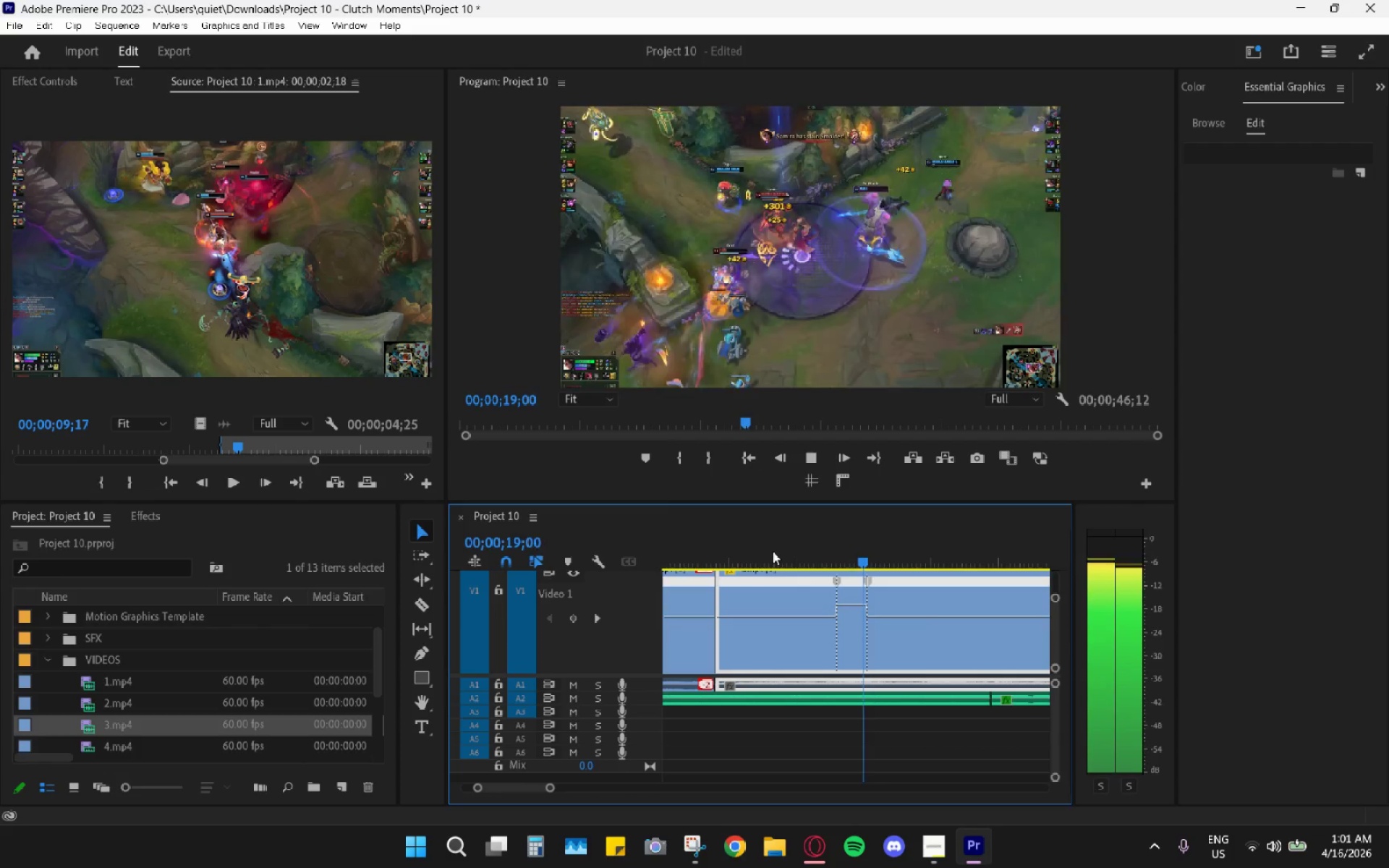 
key(Space)
 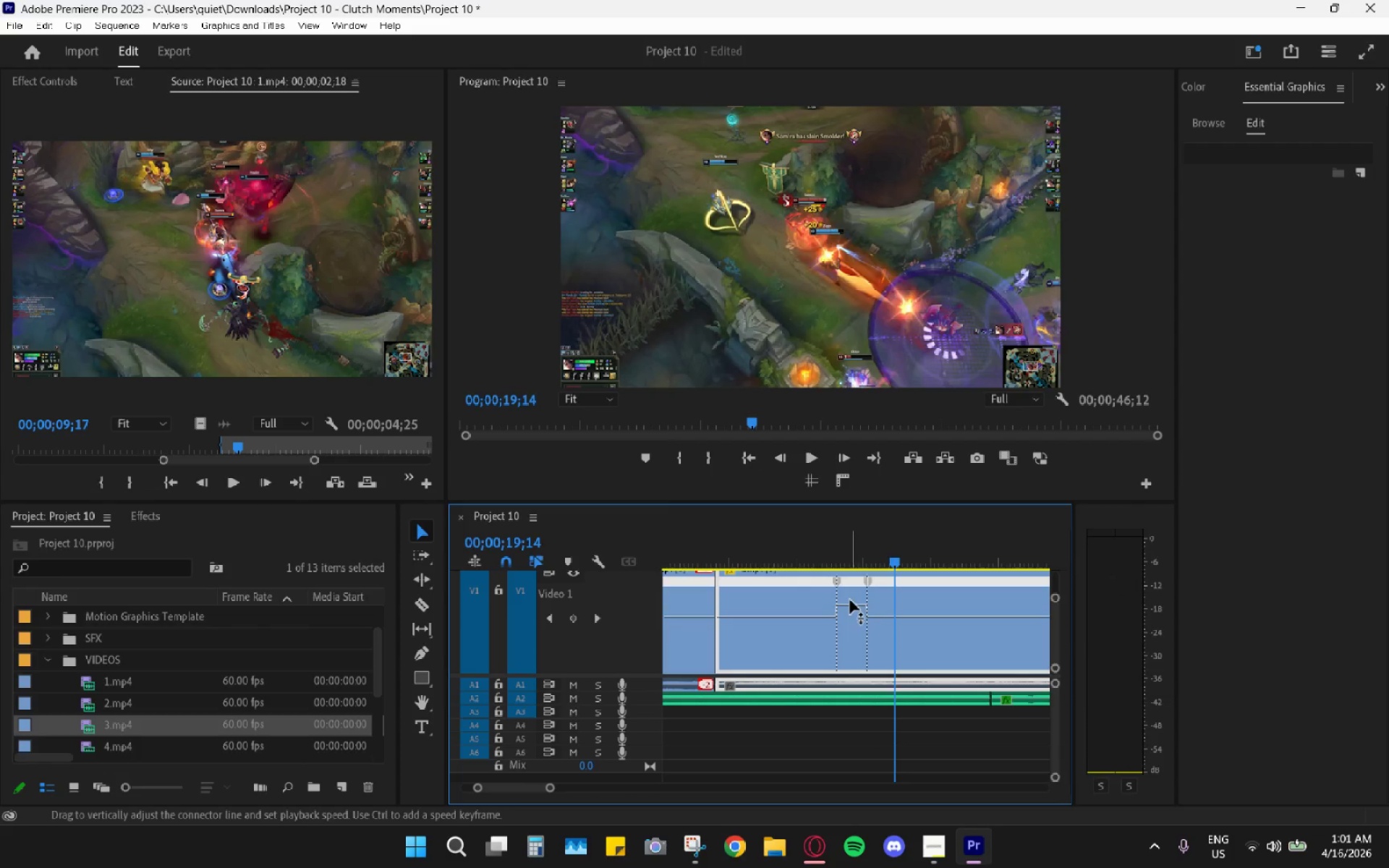 
left_click_drag(start_coordinate=[851, 603], to_coordinate=[850, 587])
 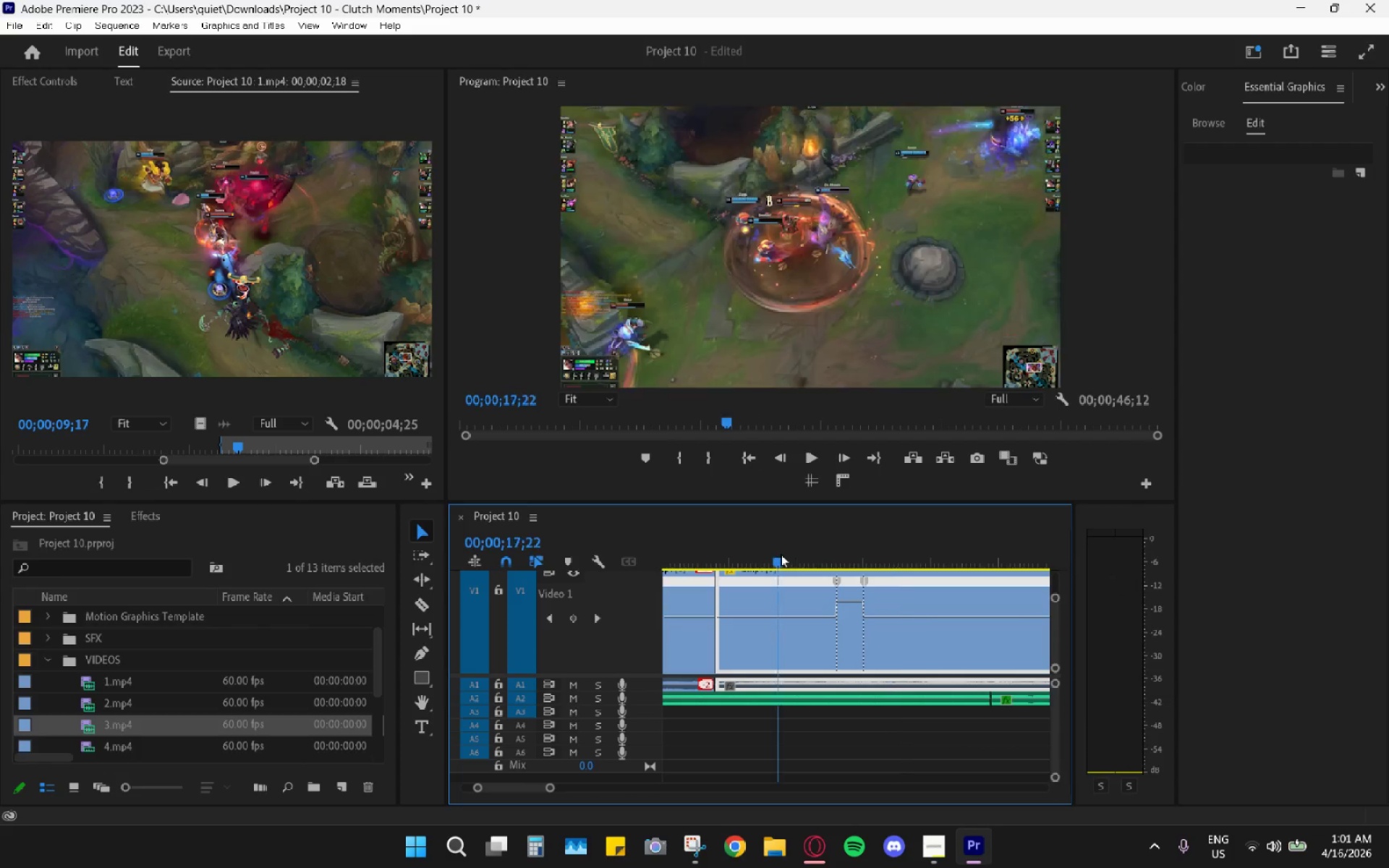 
key(Space)
 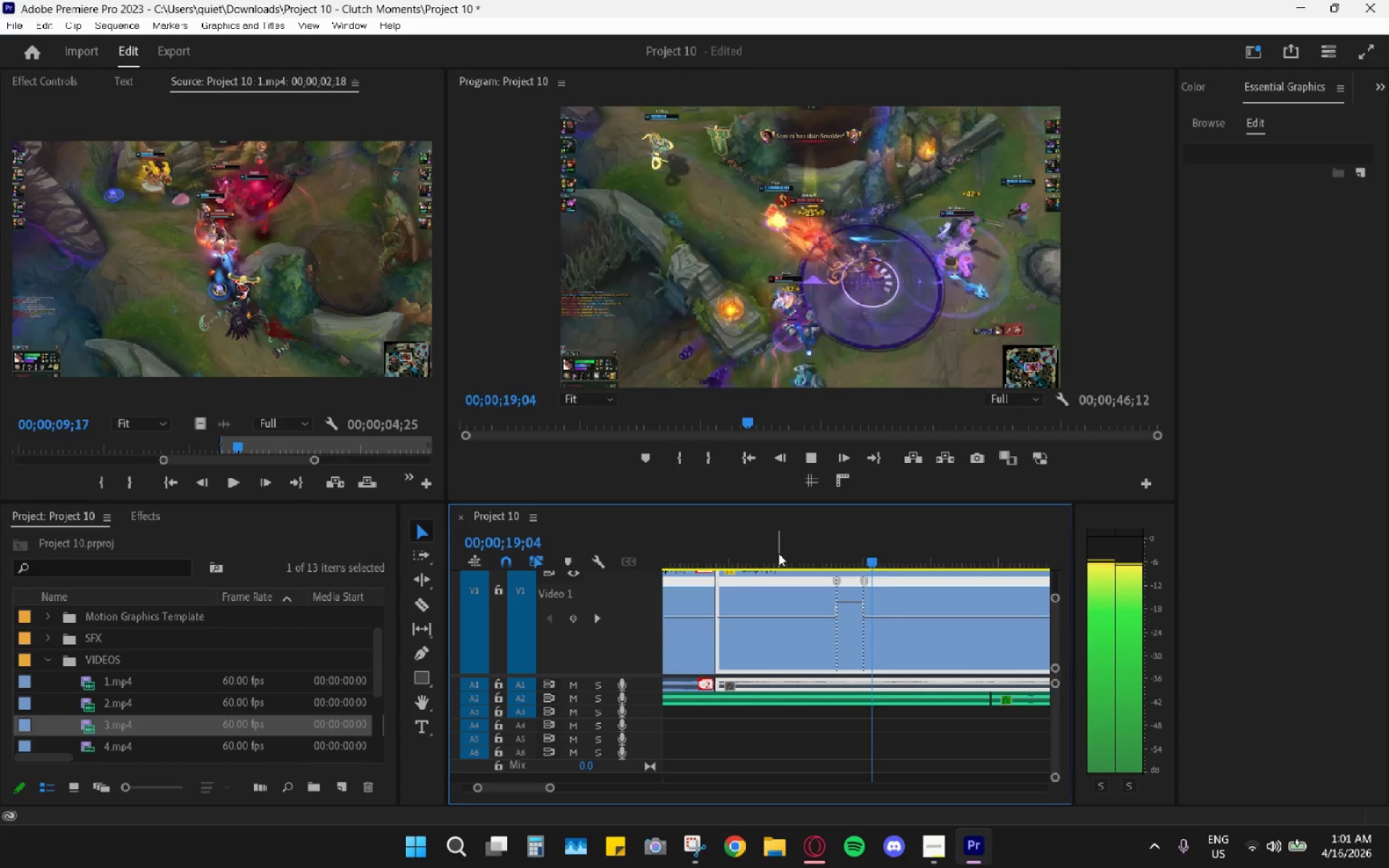 
key(Space)
 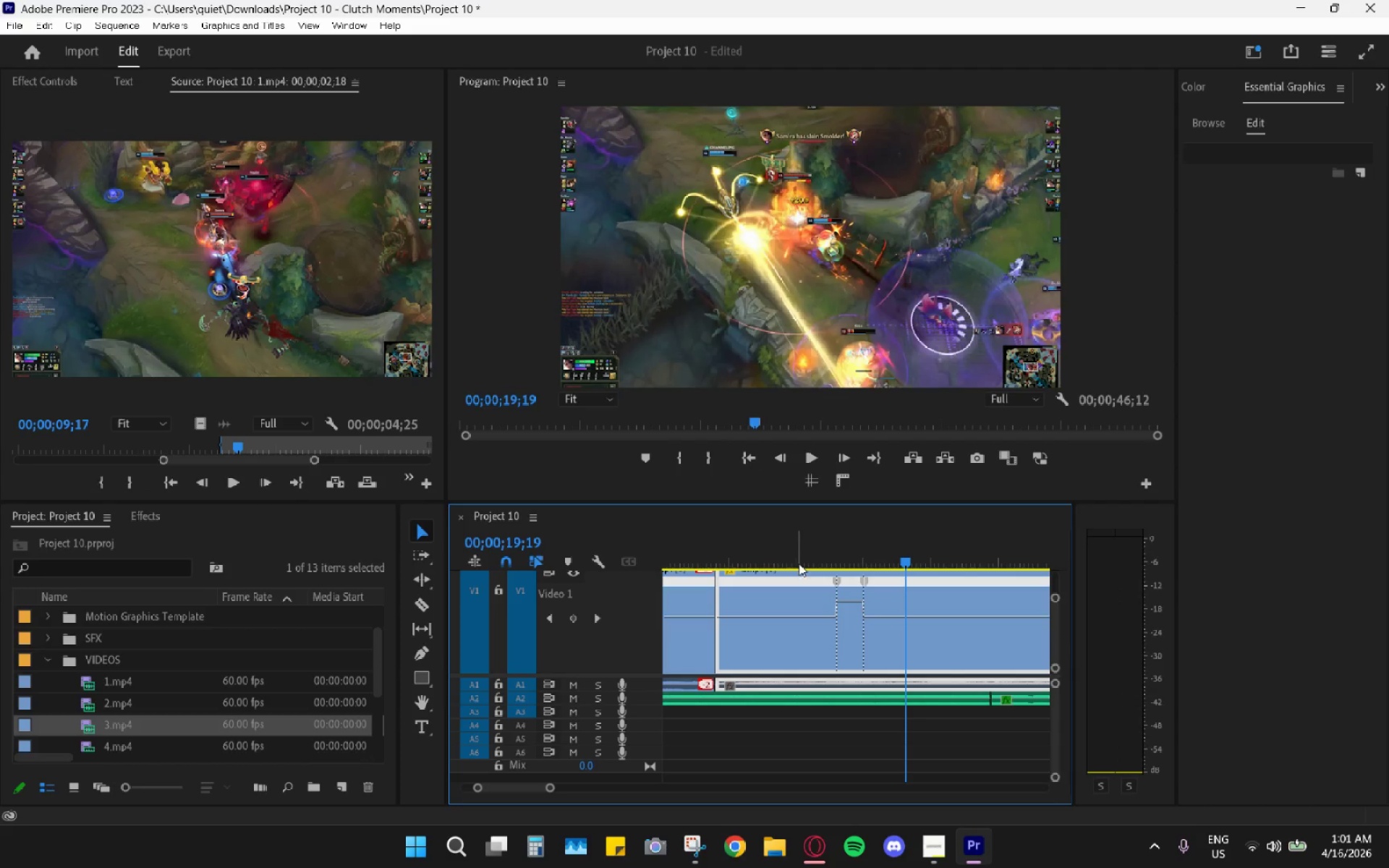 
left_click_drag(start_coordinate=[774, 555], to_coordinate=[742, 555])
 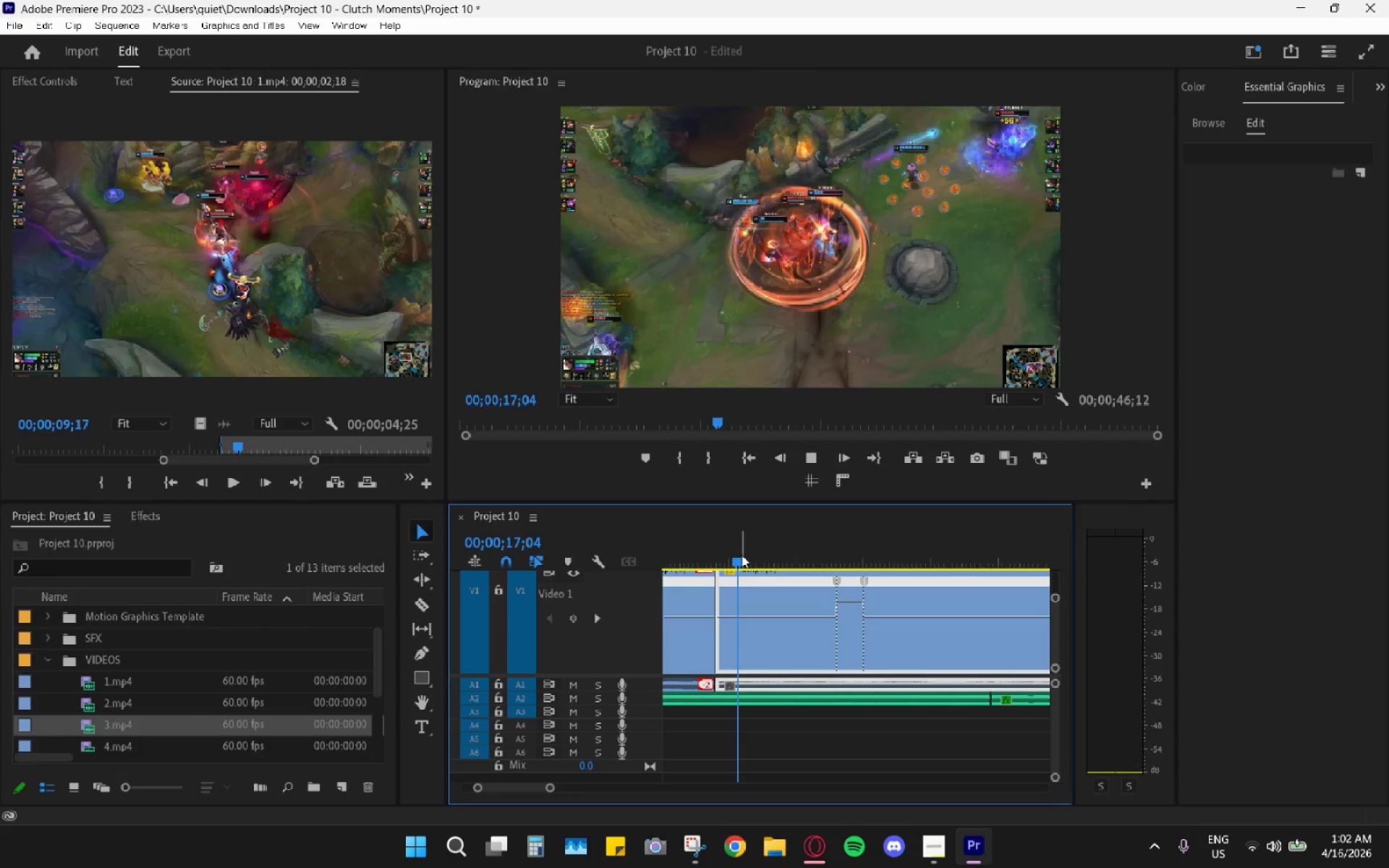 
key(Space)
 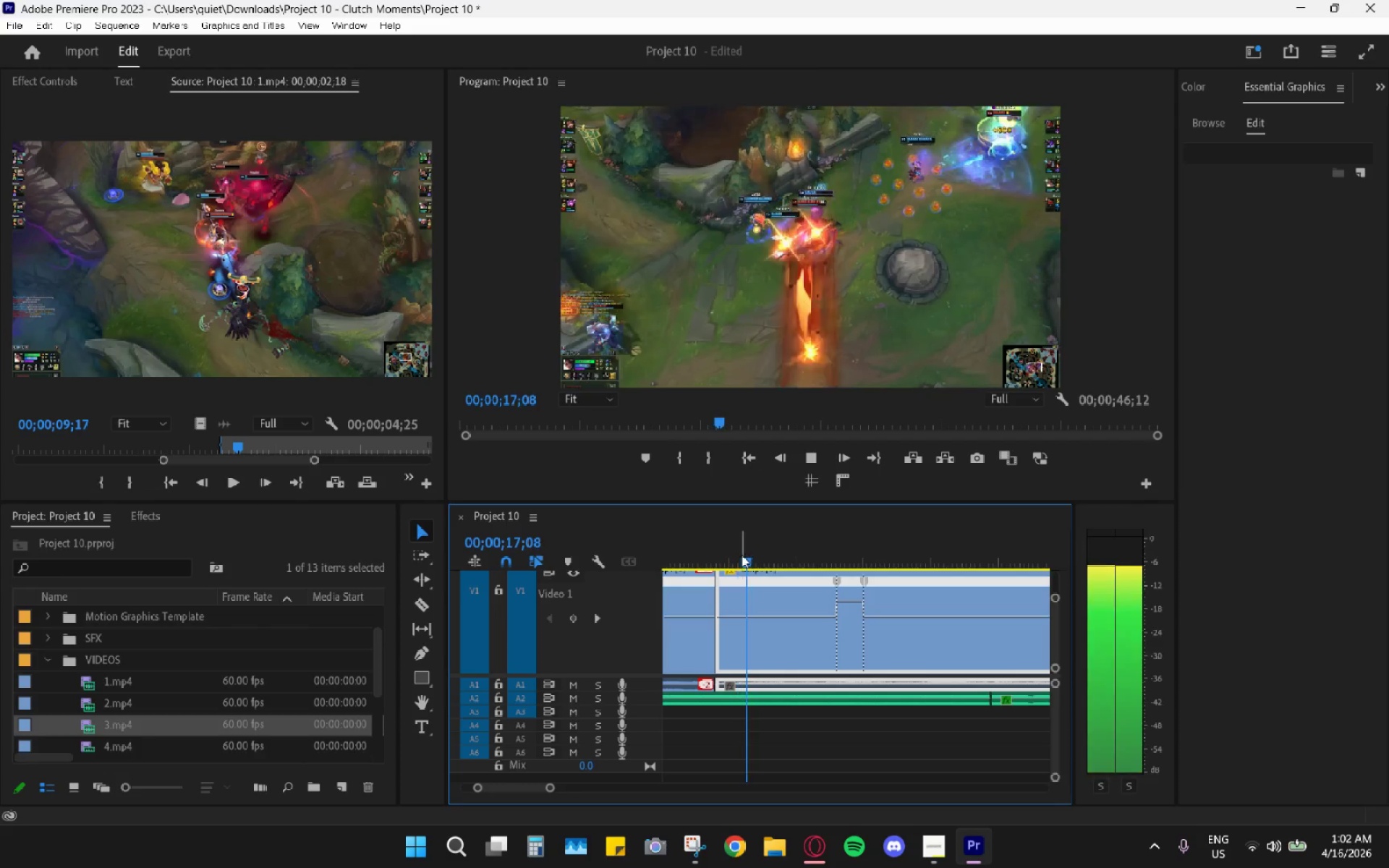 
left_click_drag(start_coordinate=[732, 554], to_coordinate=[723, 554])
 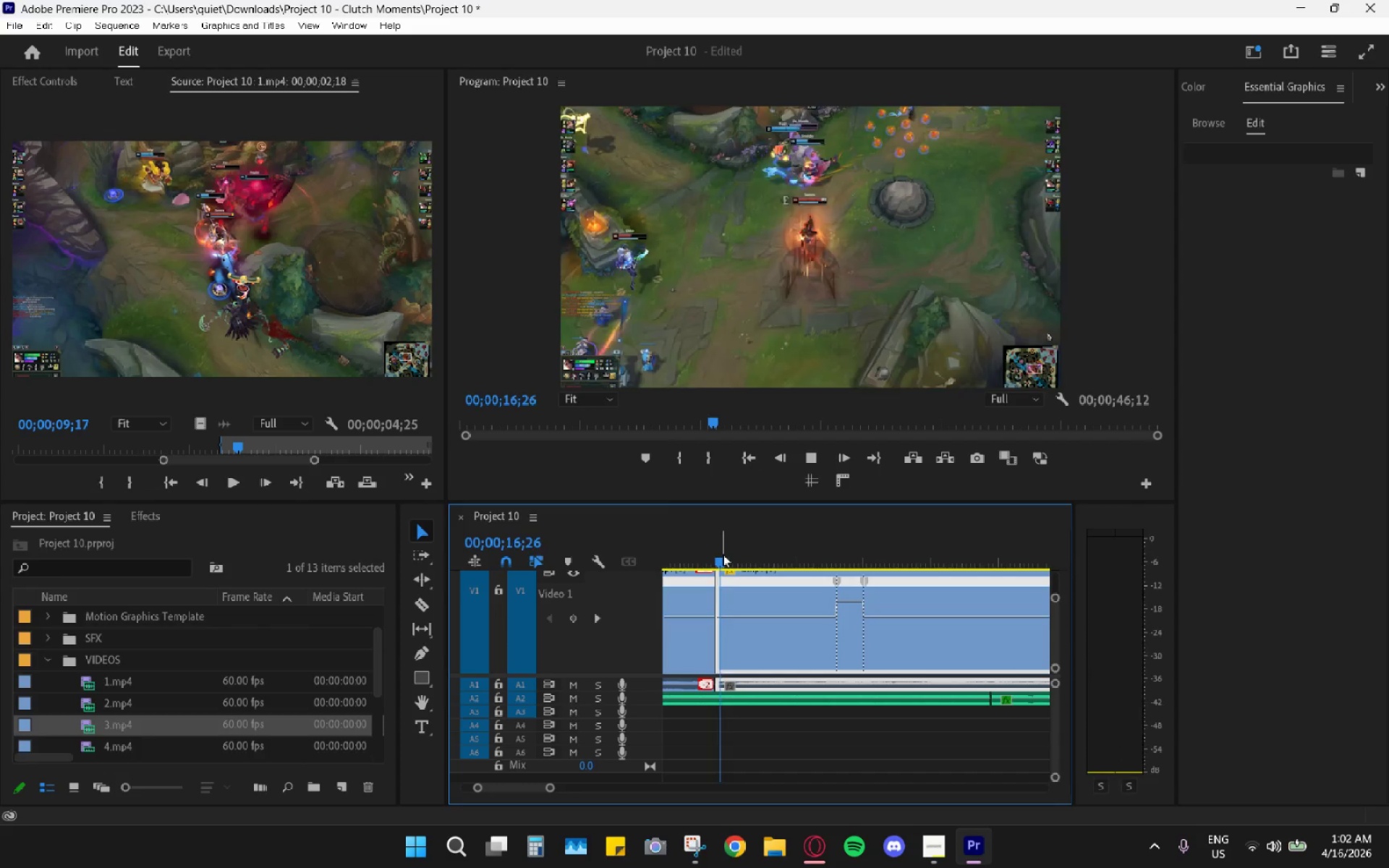 
key(Space)
 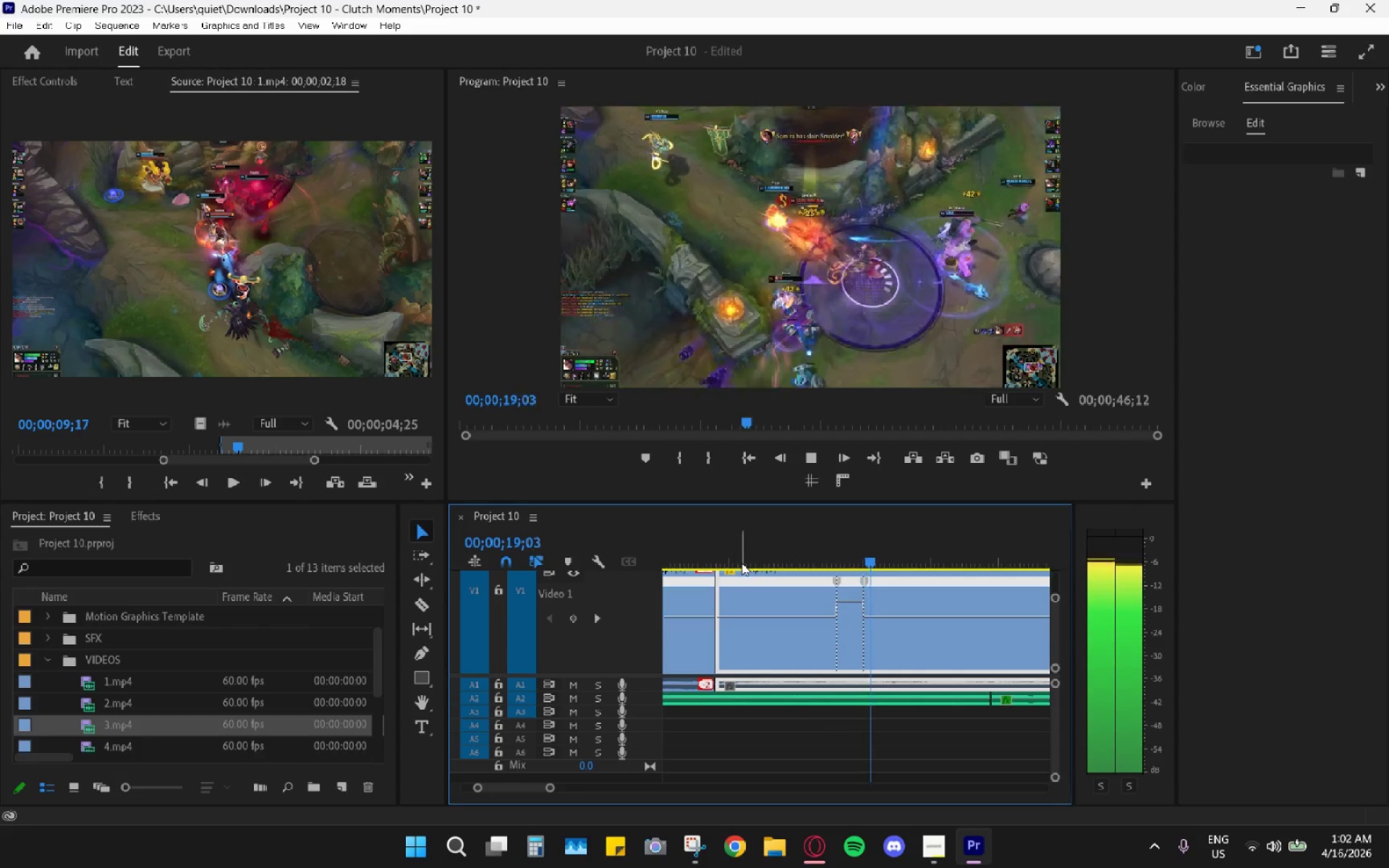 
key(Space)
 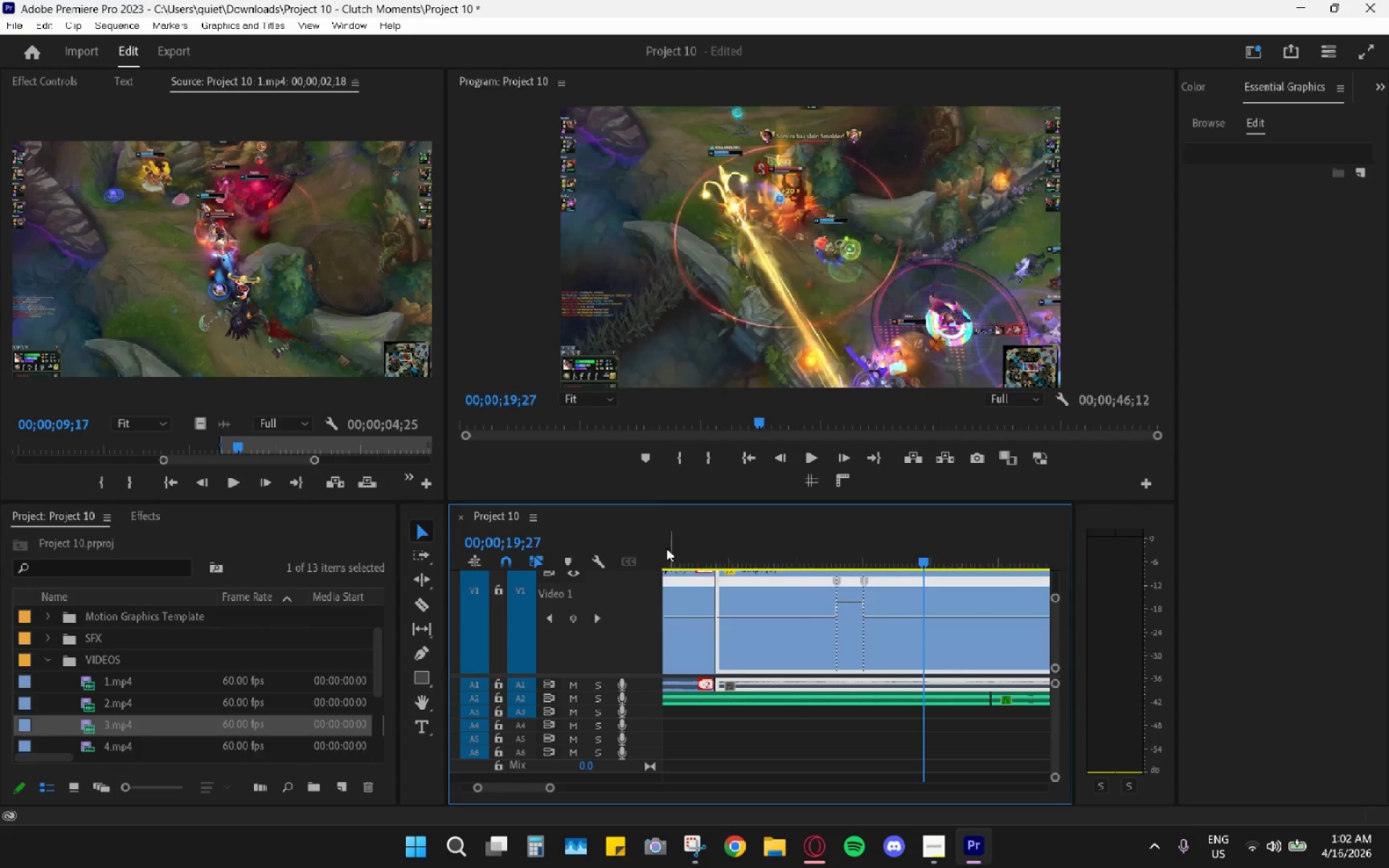 
left_click([721, 548])
 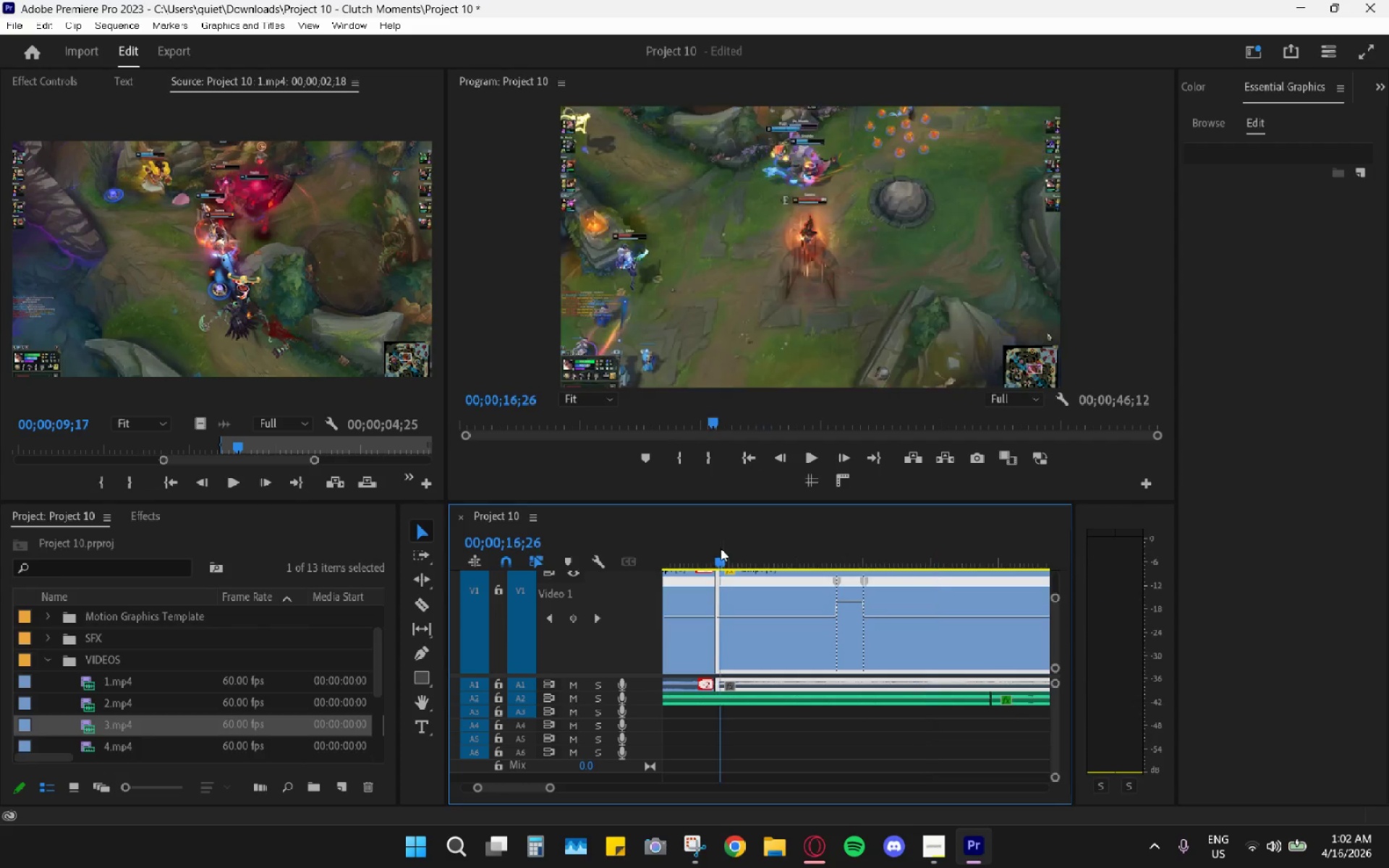 
key(Space)
 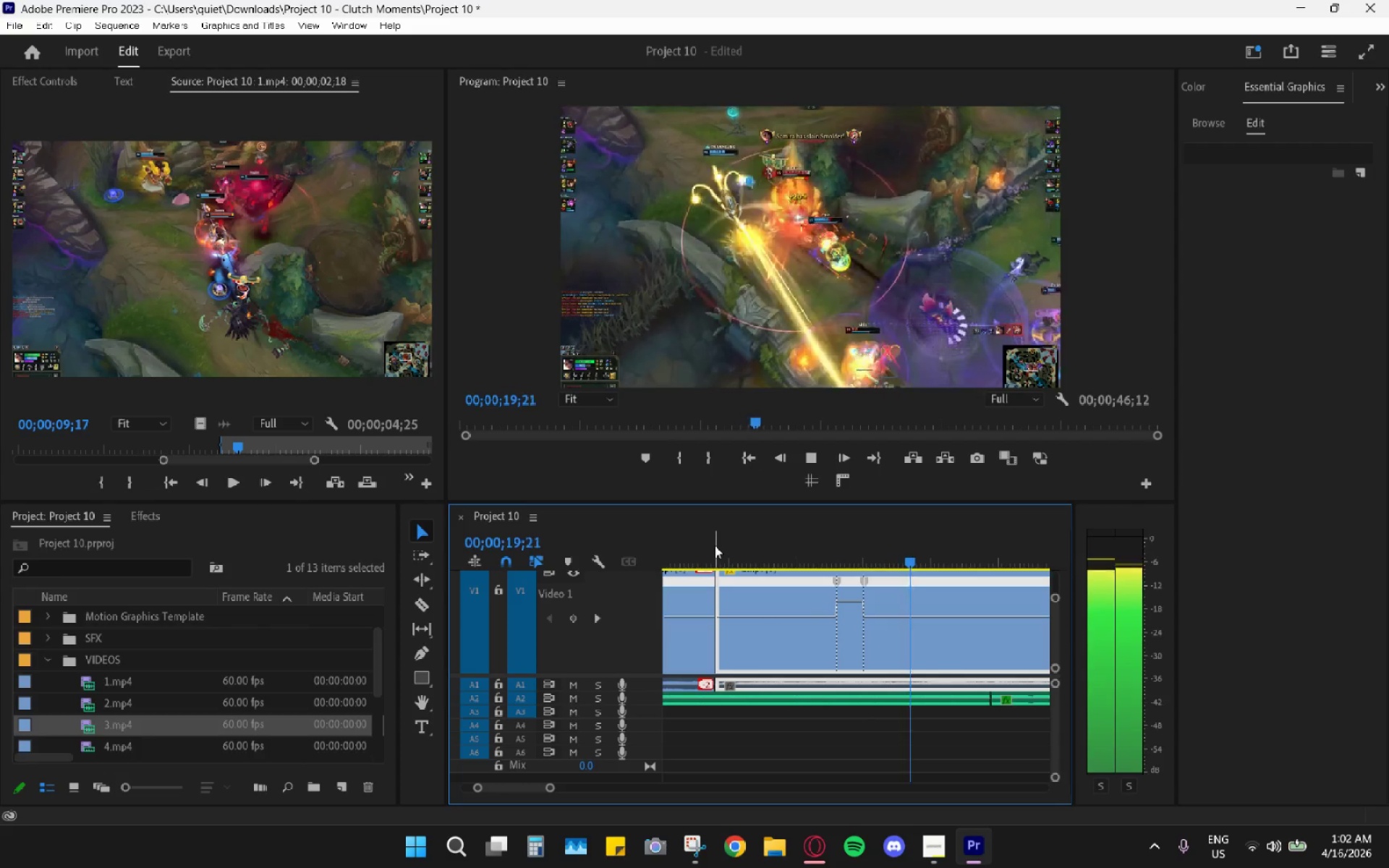 
key(Space)
 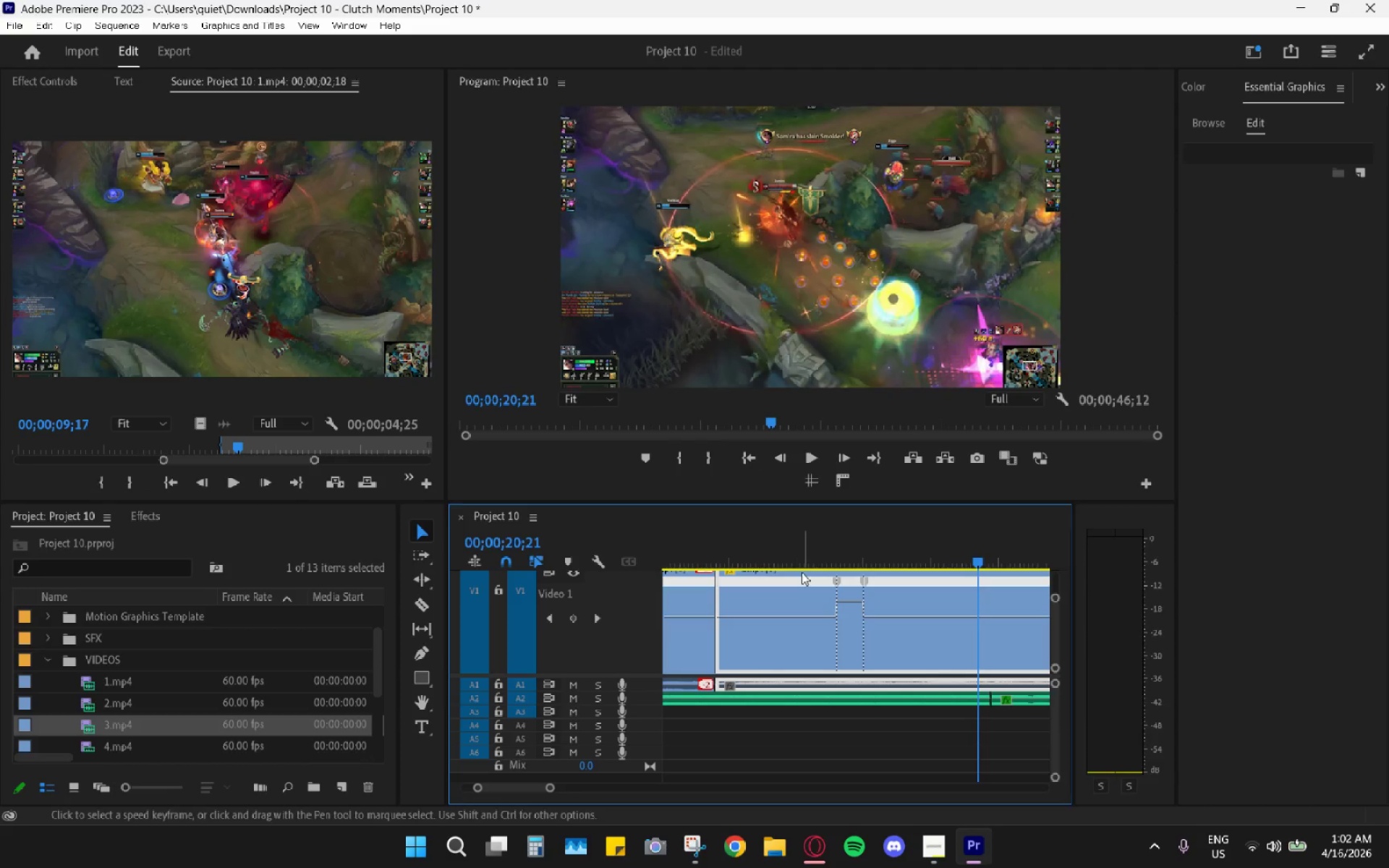 
key(Space)
 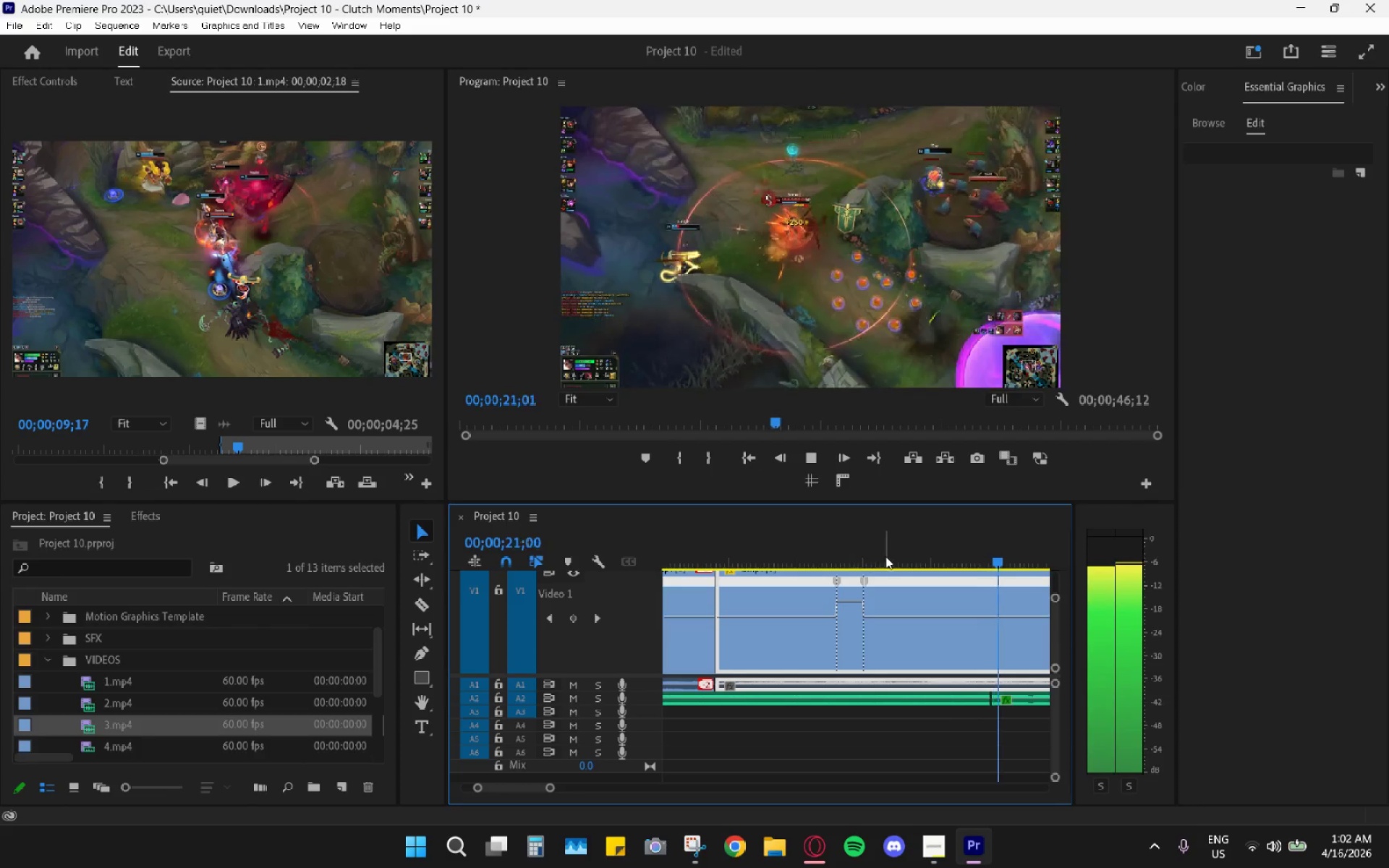 
key(Space)
 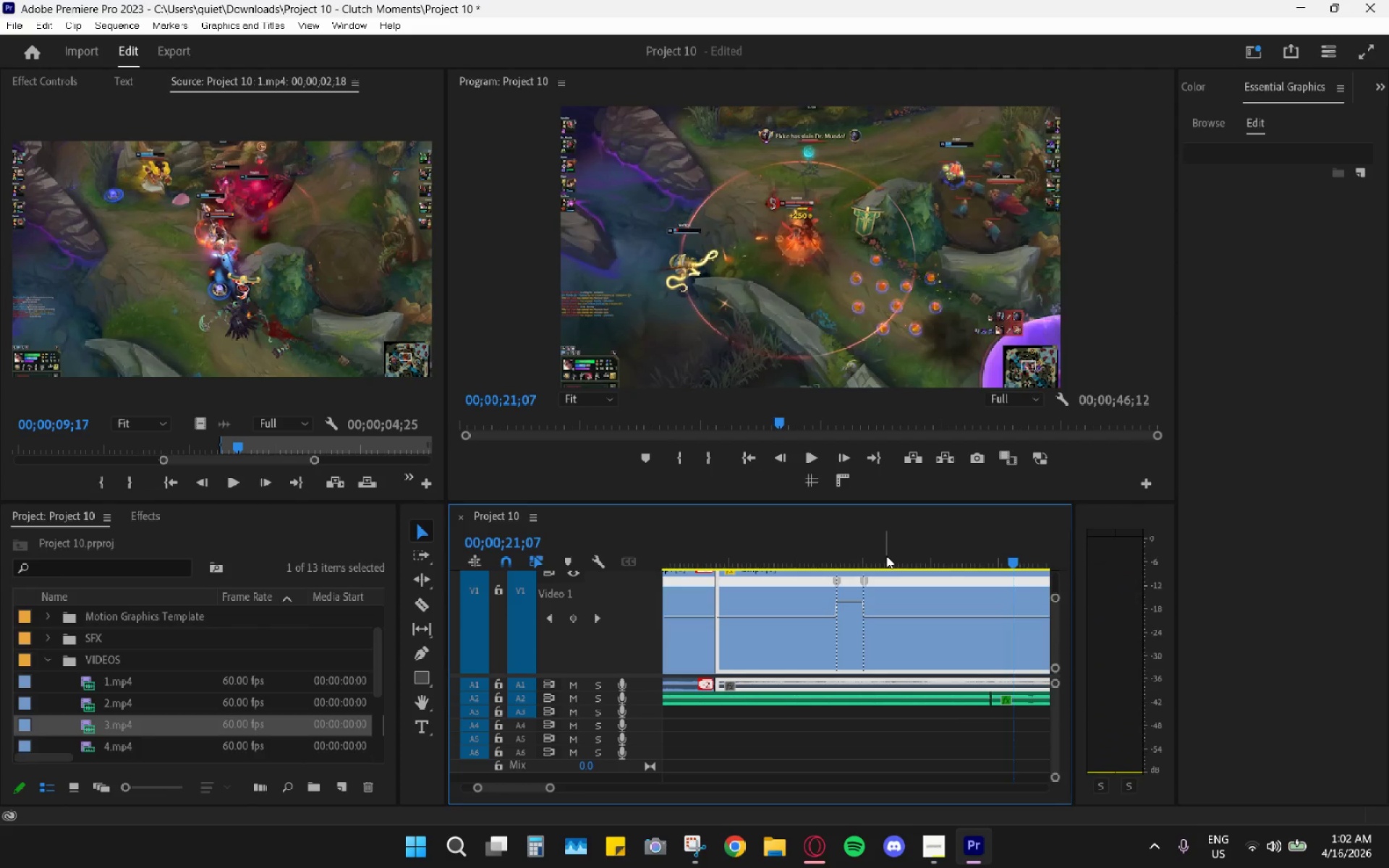 
hold_key(key=AltLeft, duration=0.84)
scroll: coordinate [886, 558], scroll_direction: down, amount: 9.0
 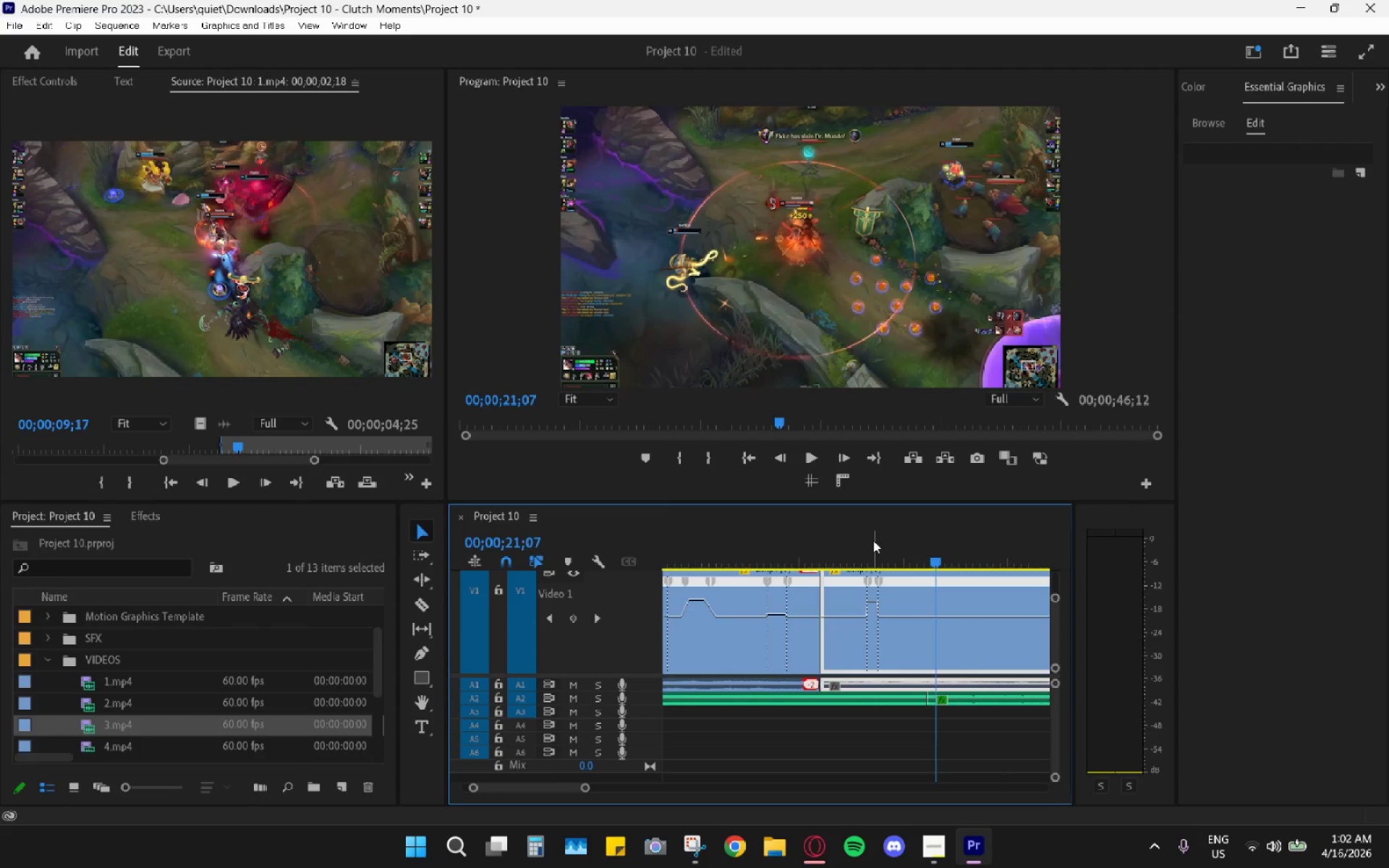 
left_click_drag(start_coordinate=[855, 543], to_coordinate=[844, 545])
 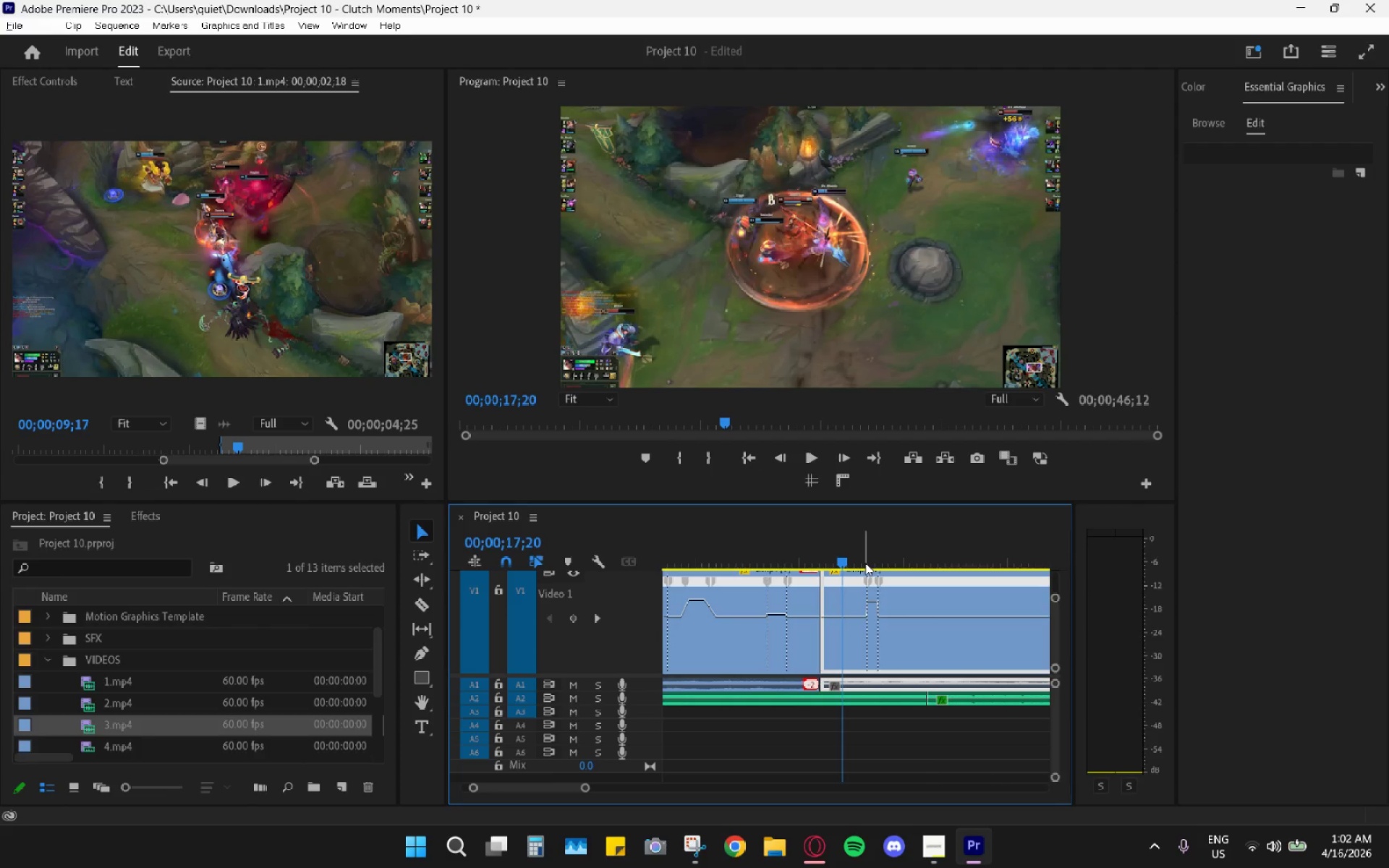 
key(Alt+AltLeft)
 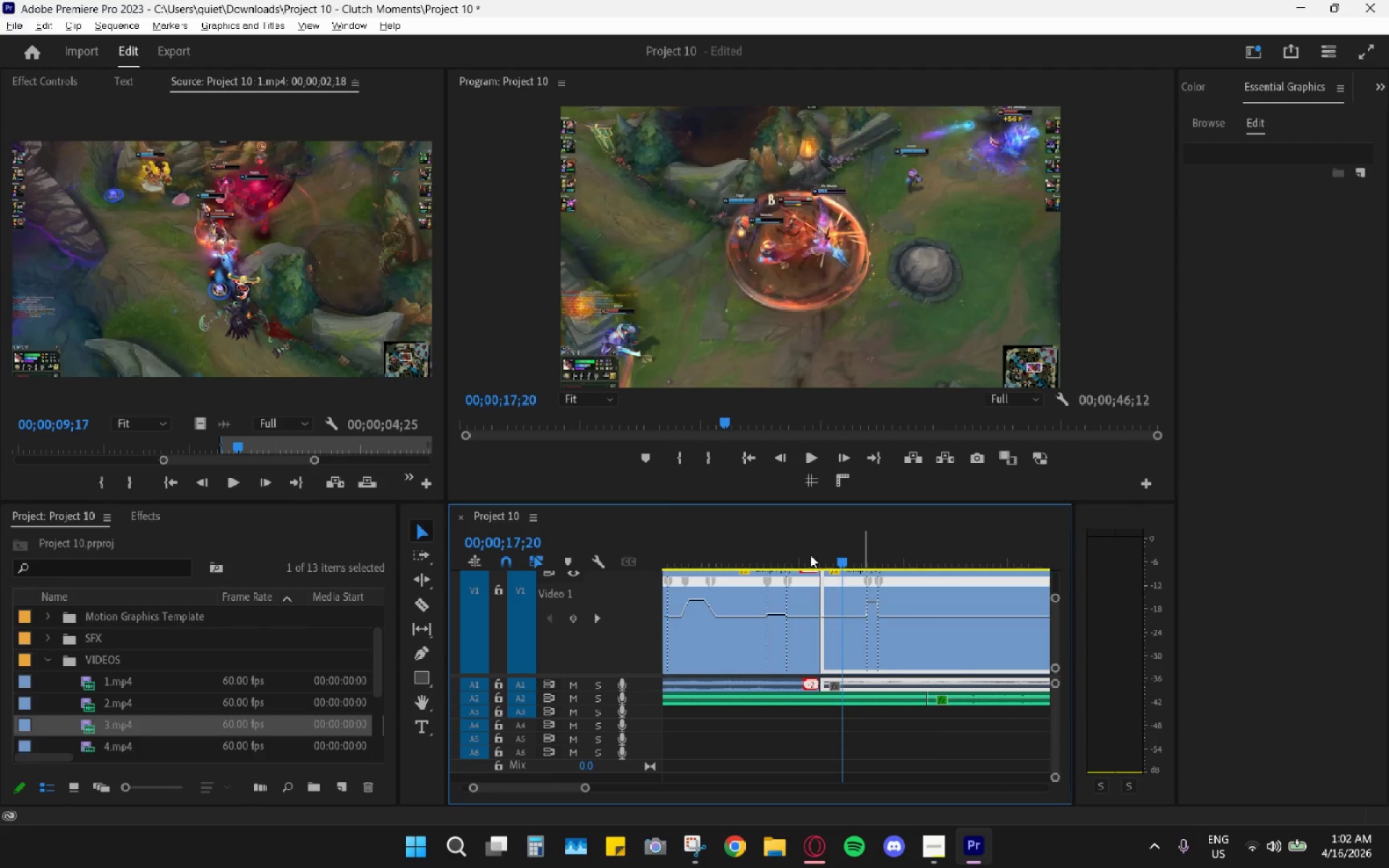 
hold_key(key=AltLeft, duration=0.59)
 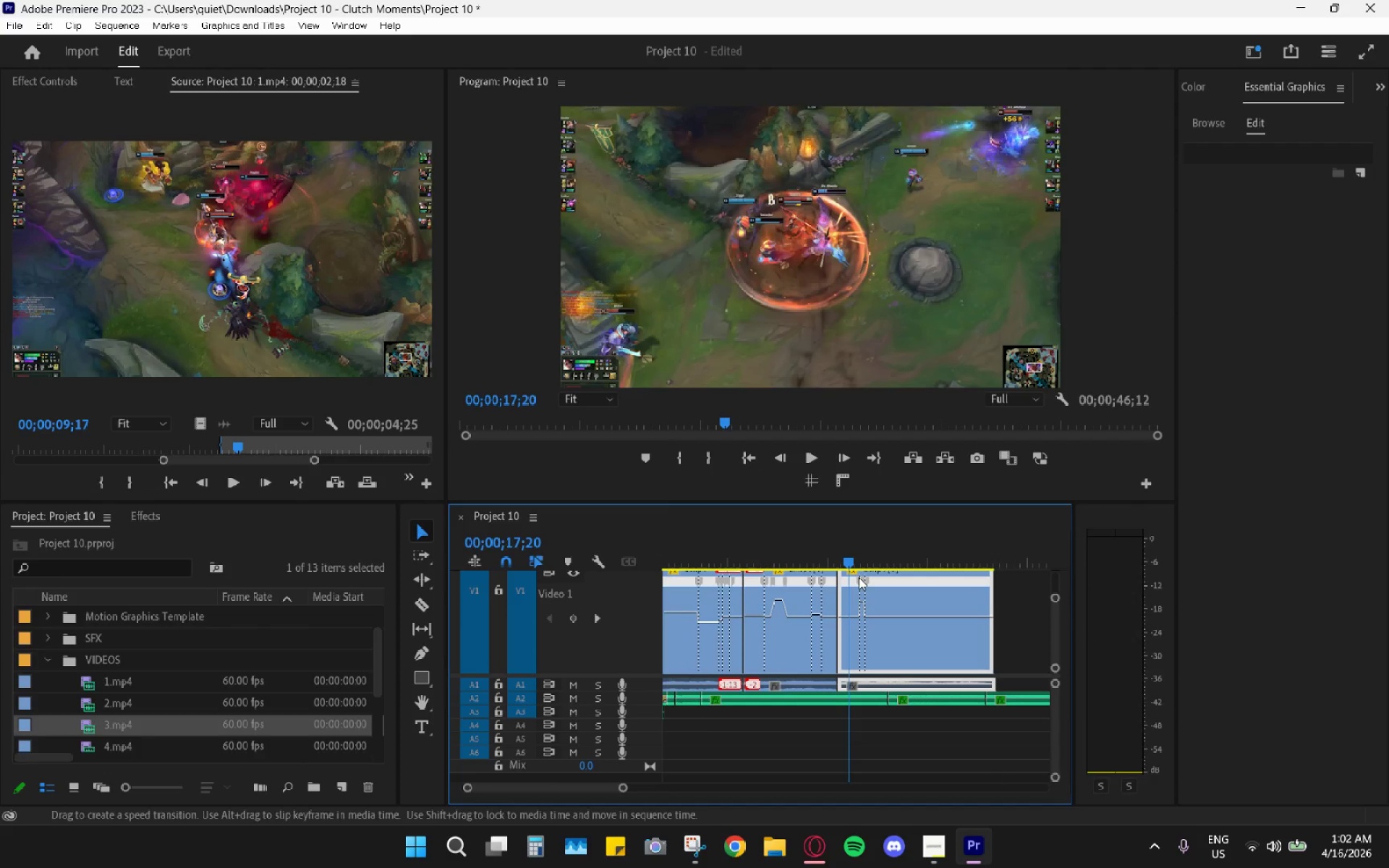 
key(Space)
 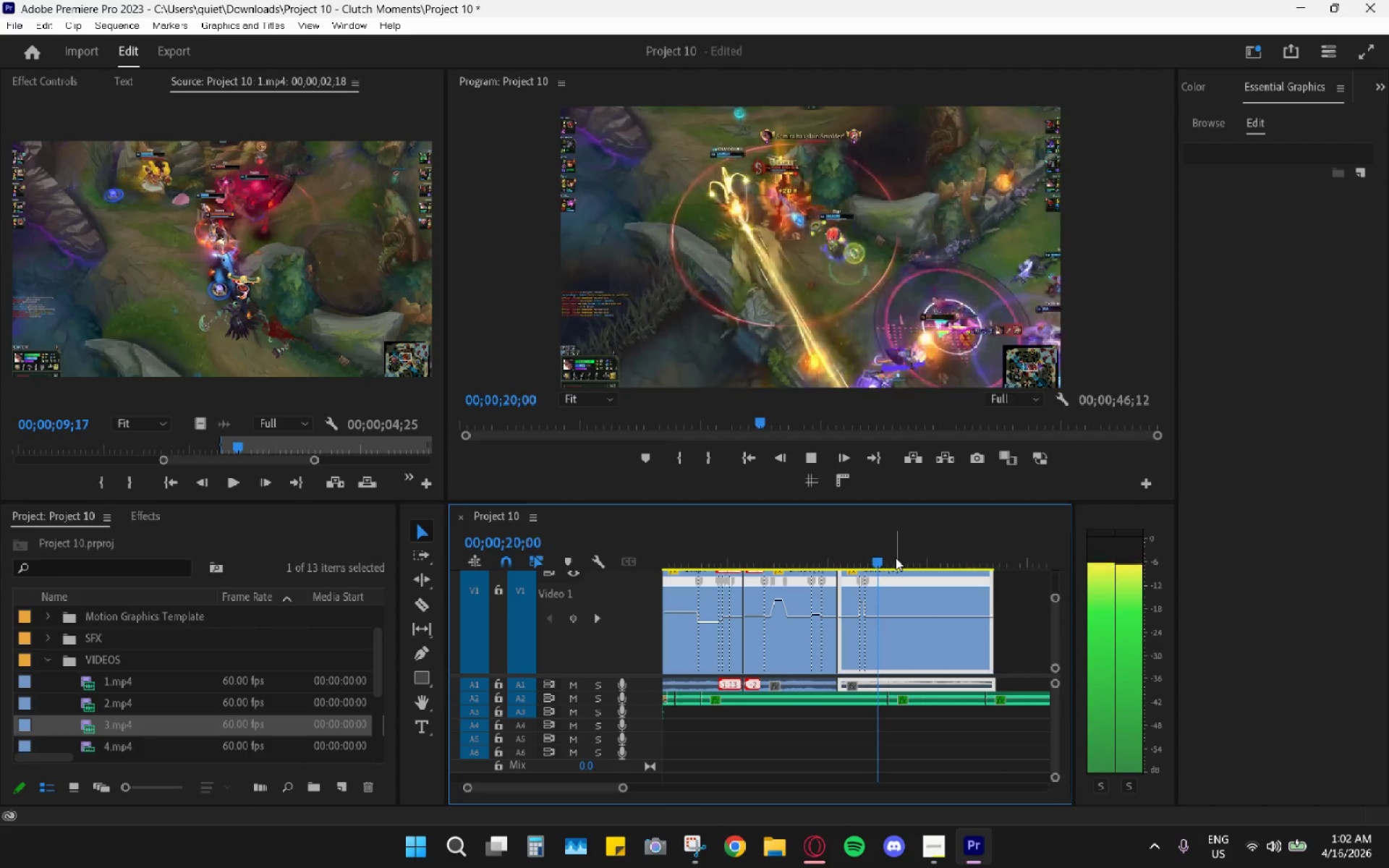 
scroll: coordinate [859, 578], scroll_direction: down, amount: 9.0
 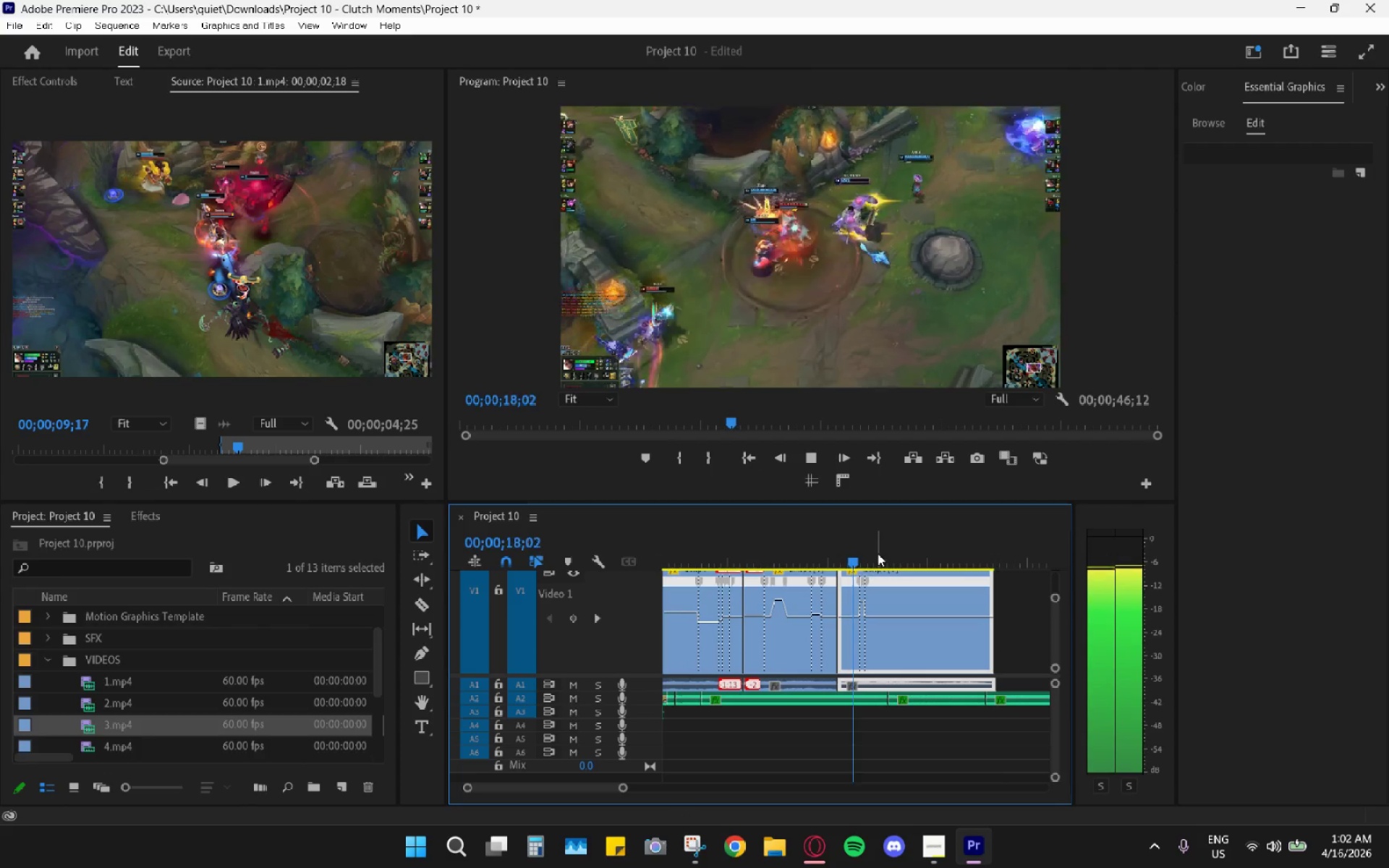 
key(Space)
 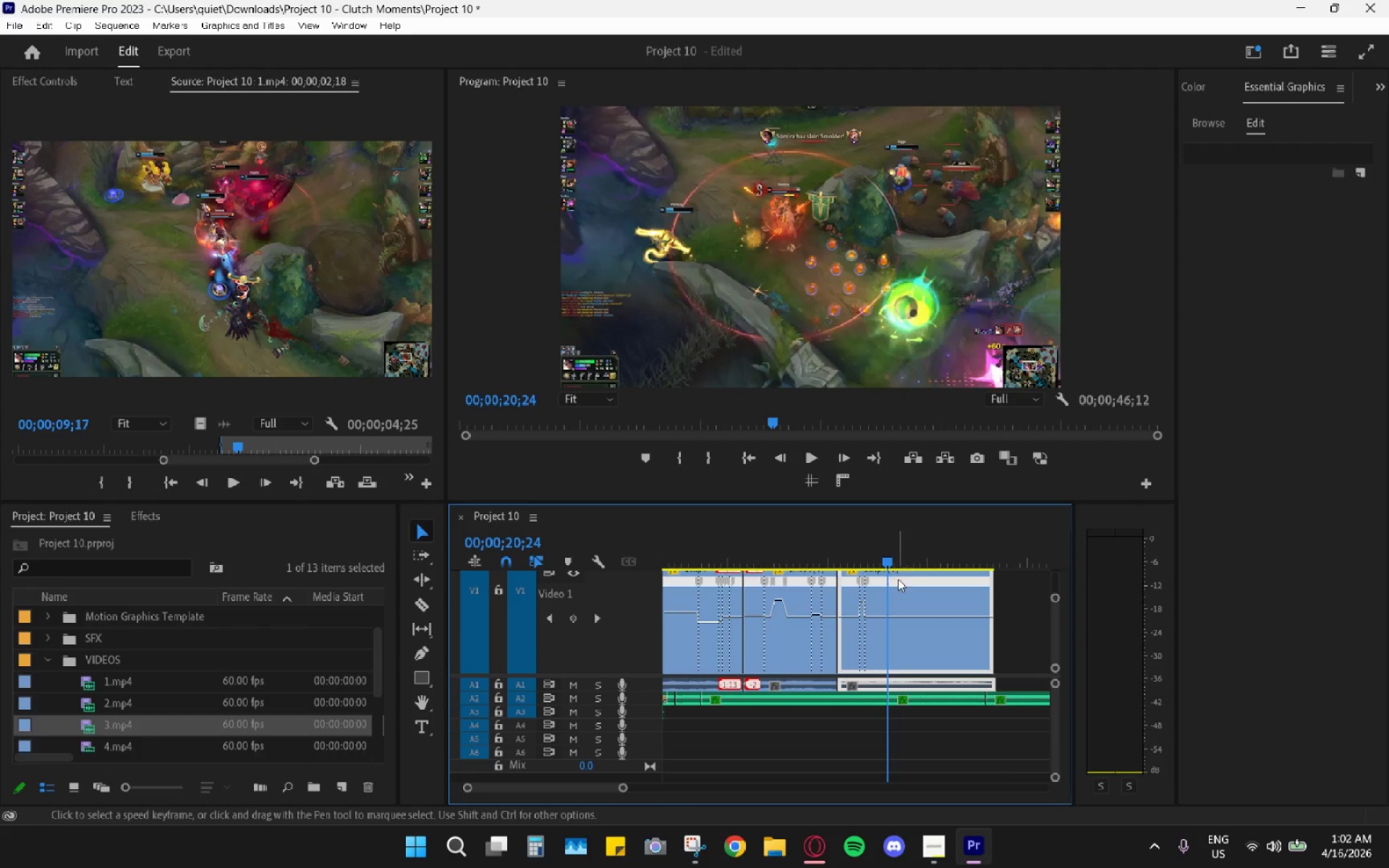 
hold_key(key=AltLeft, duration=0.91)
scroll: coordinate [892, 604], scroll_direction: up, amount: 14.0
 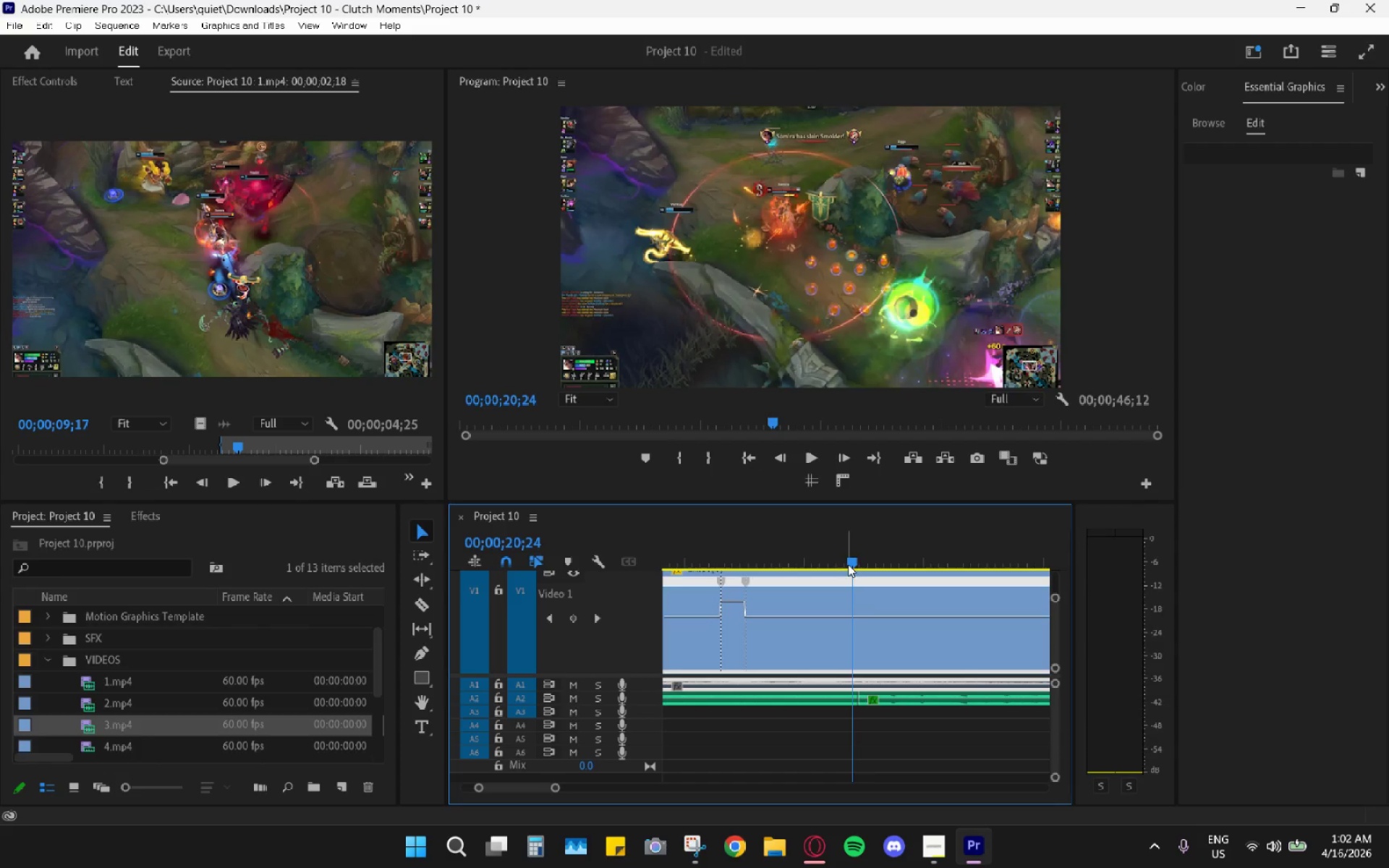 
left_click_drag(start_coordinate=[854, 566], to_coordinate=[749, 550])
 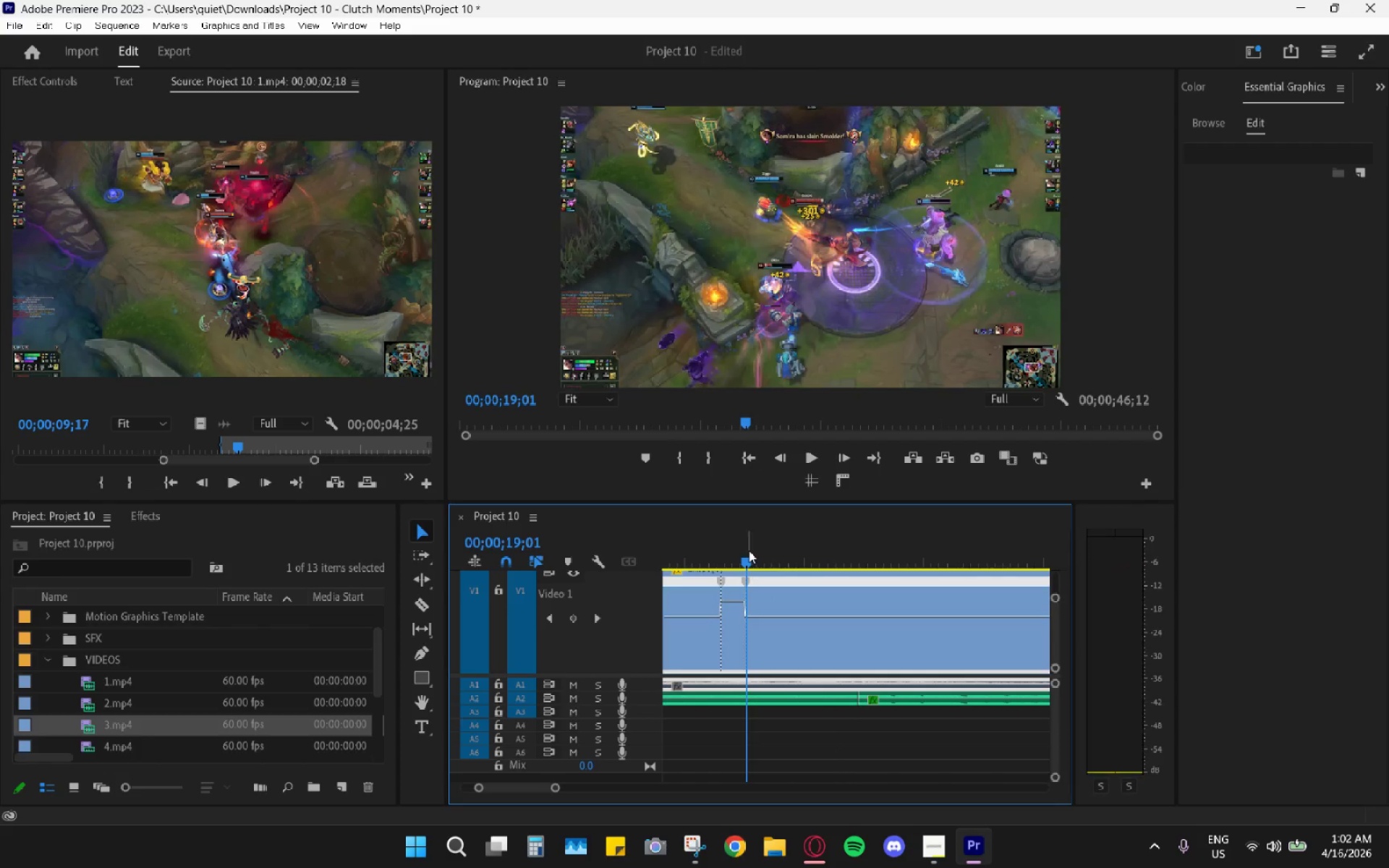 
key(Space)
 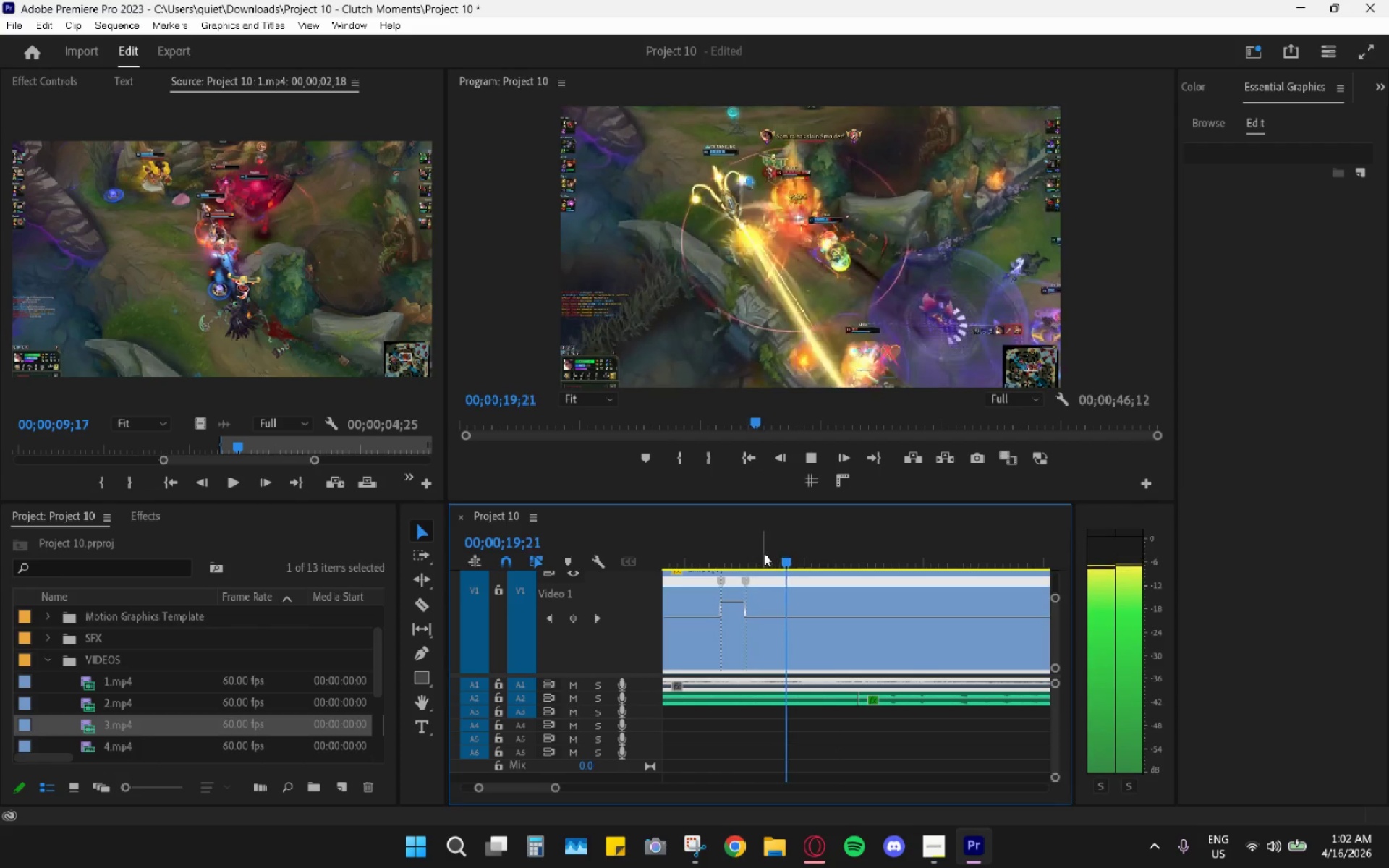 
key(Space)
 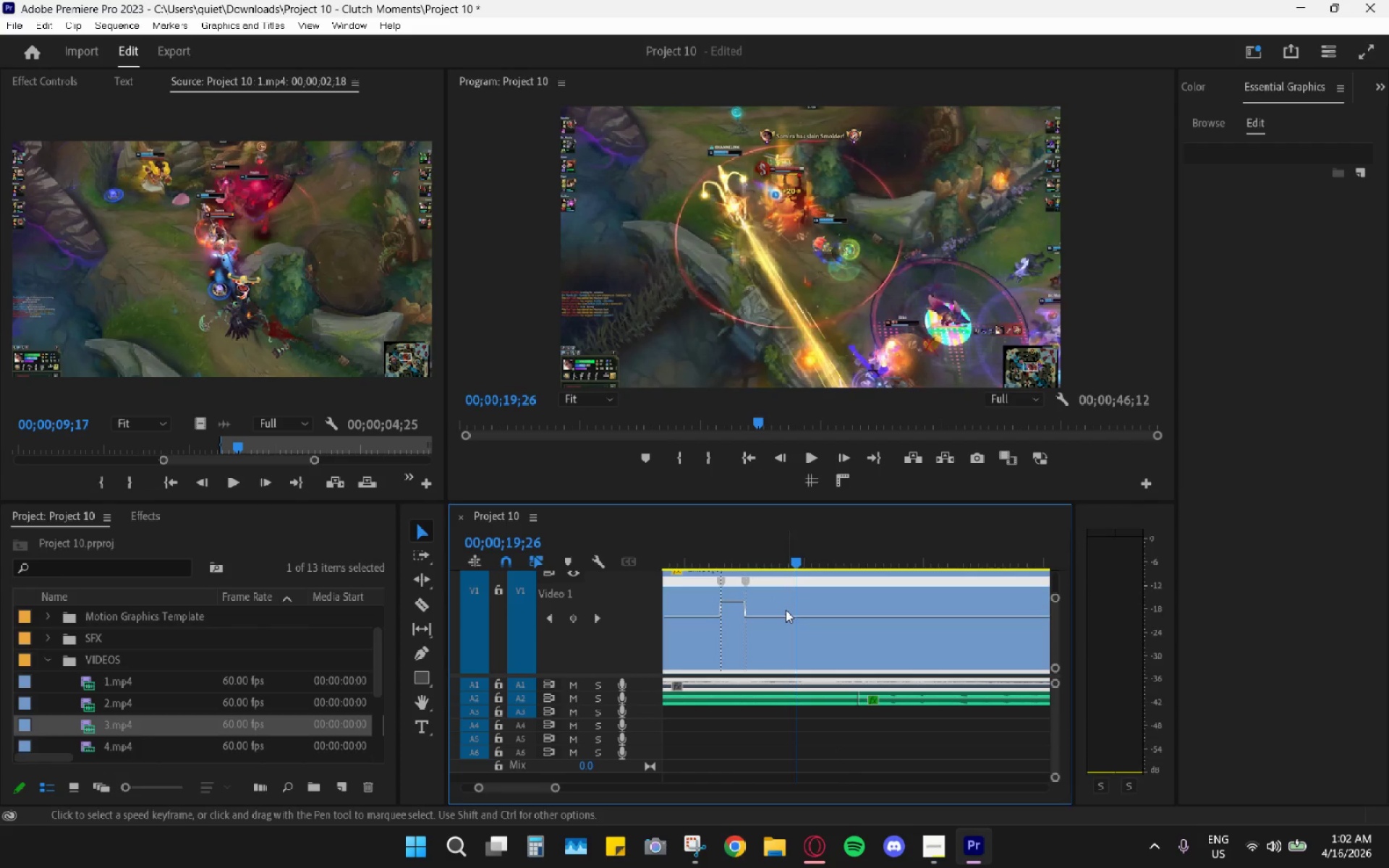 
left_click_drag(start_coordinate=[785, 613], to_coordinate=[793, 590])
 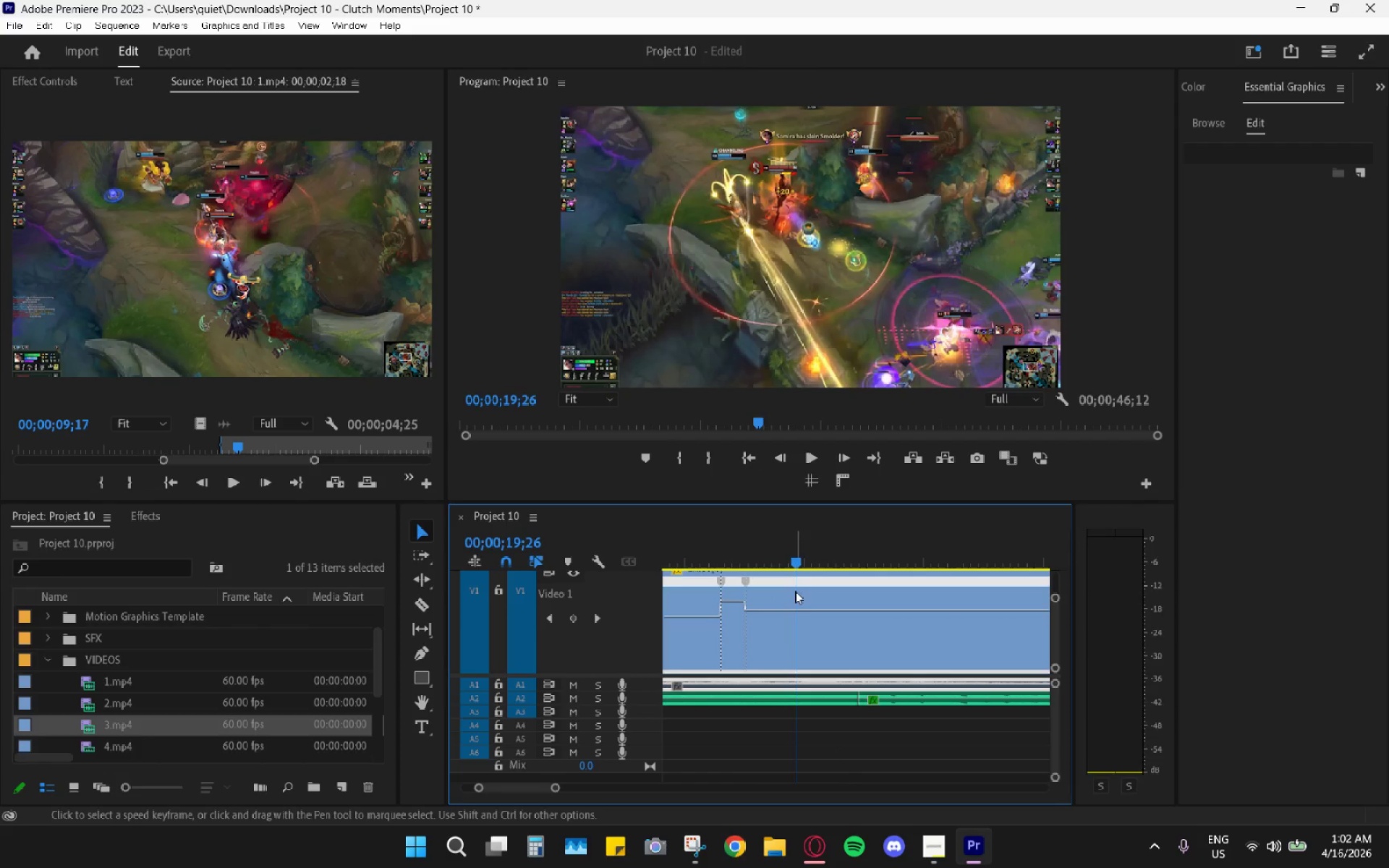 
key(Space)
 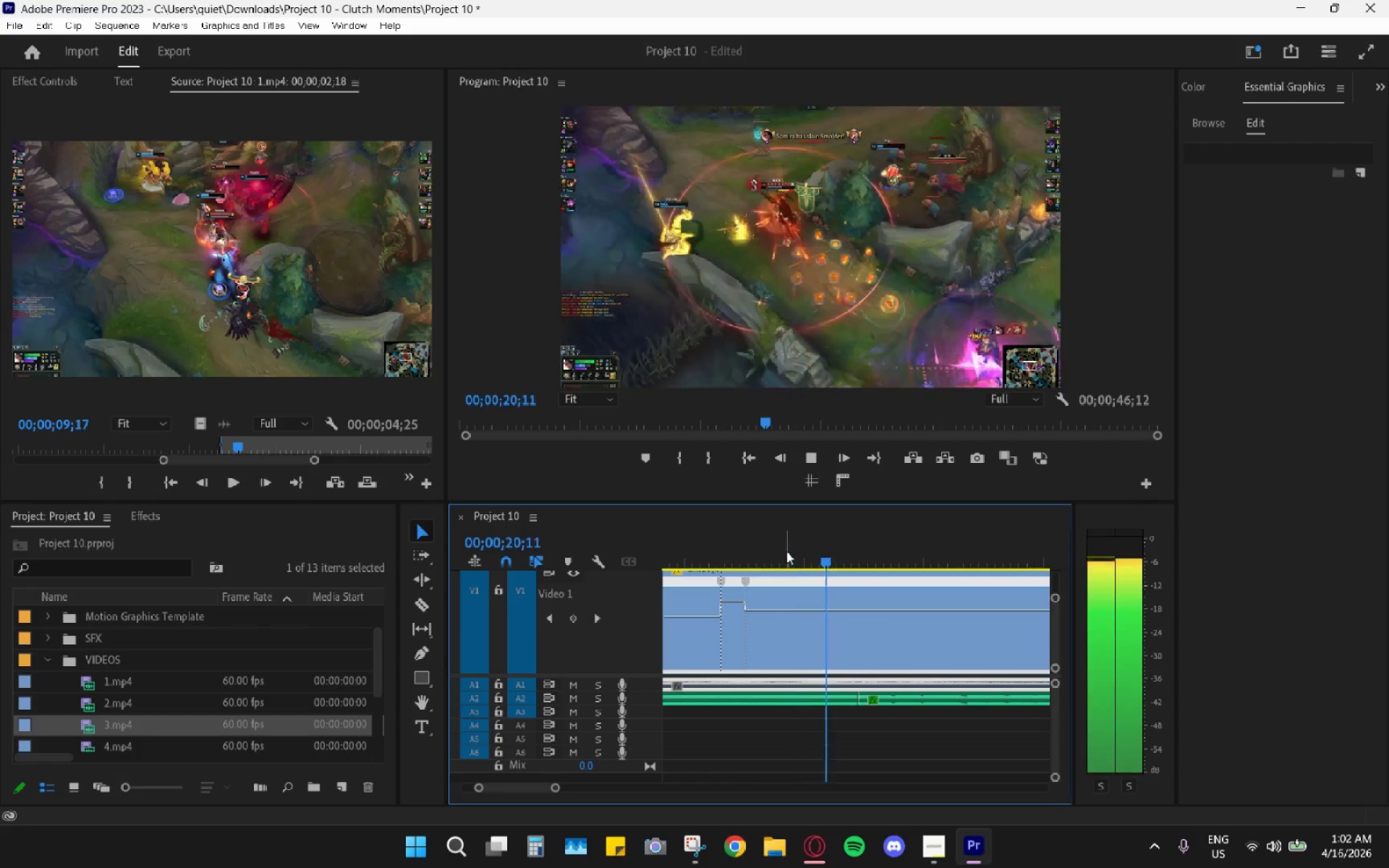 
left_click_drag(start_coordinate=[779, 541], to_coordinate=[767, 537])
 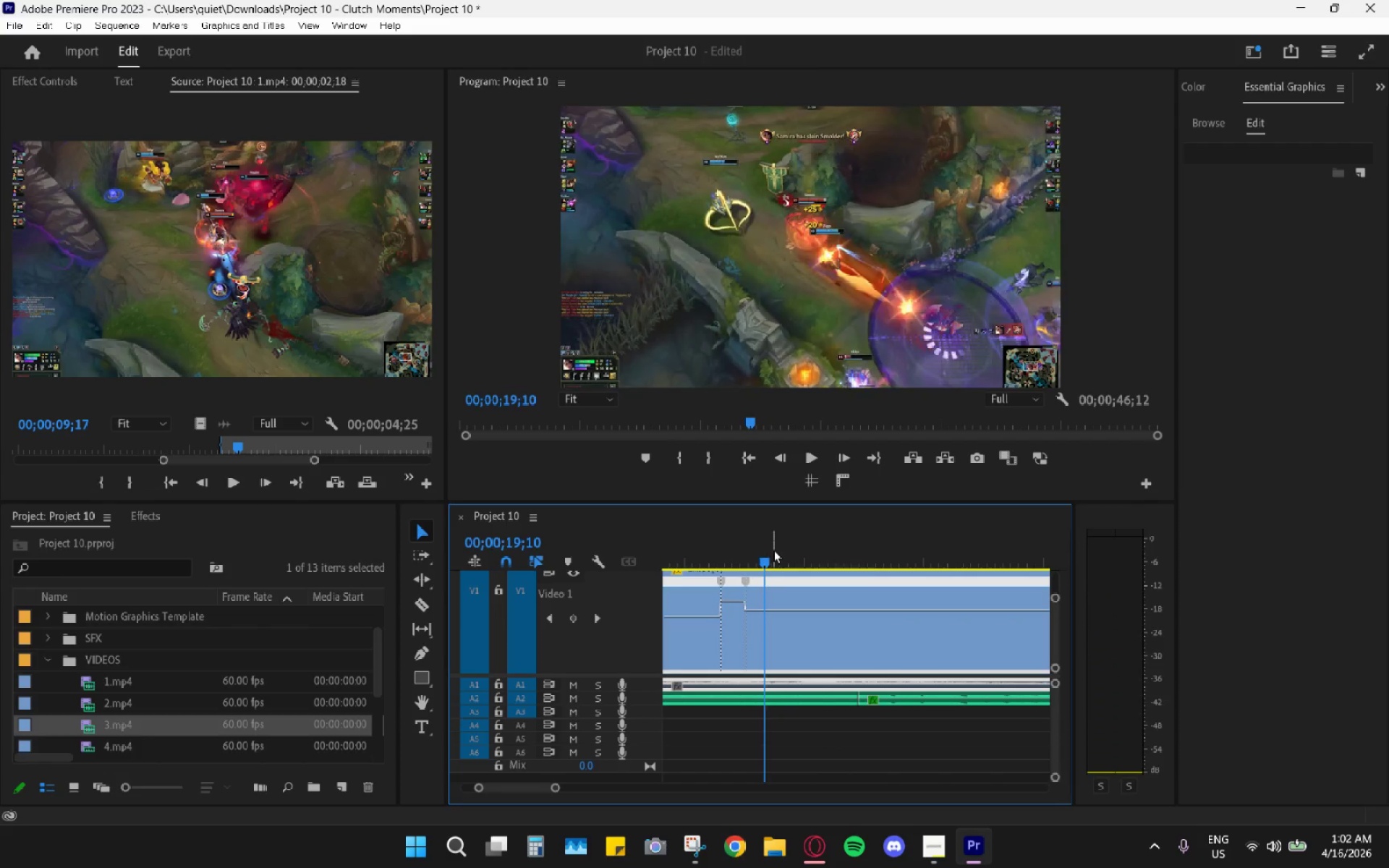 
key(Space)
 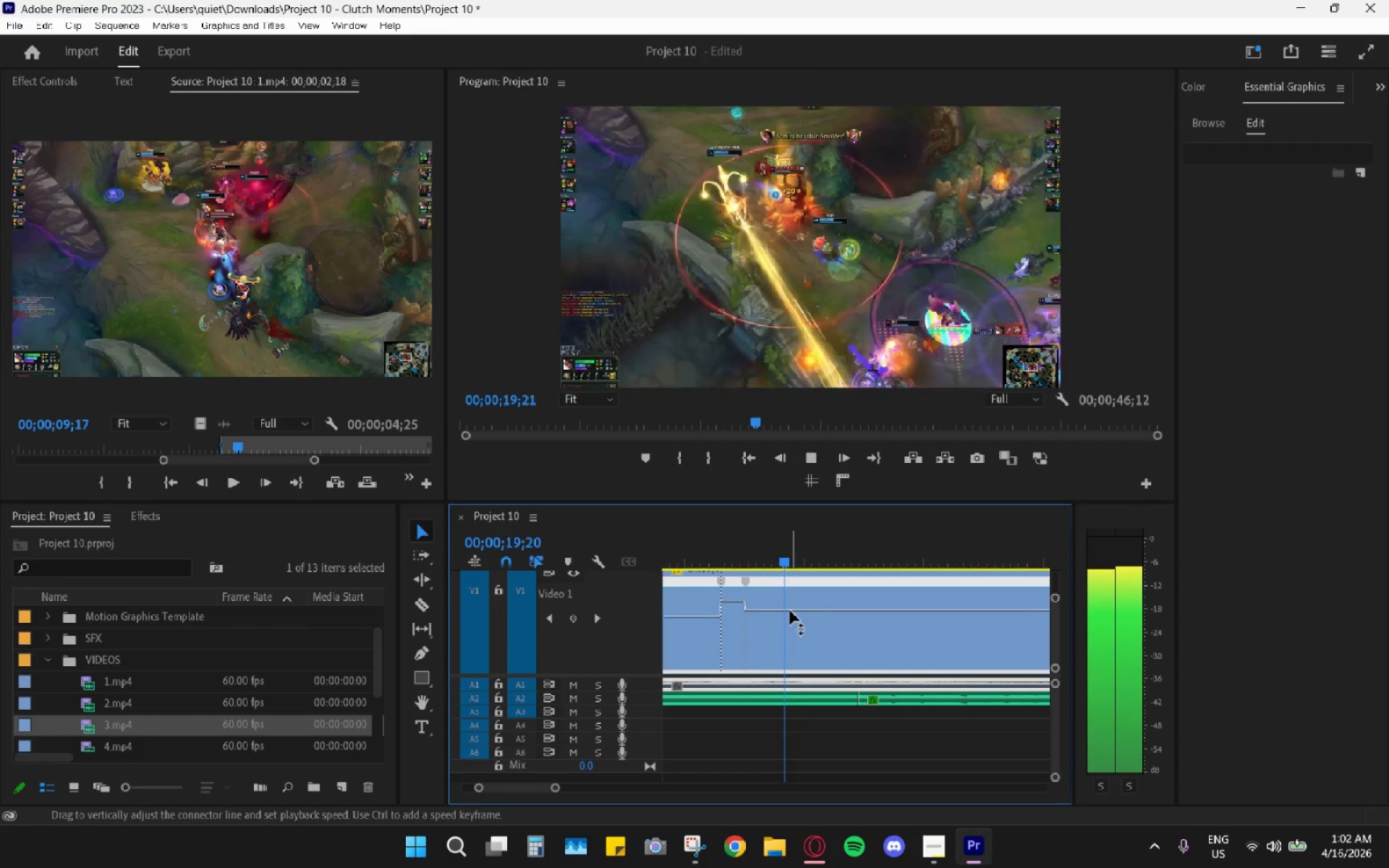 
left_click_drag(start_coordinate=[790, 610], to_coordinate=[792, 581])
 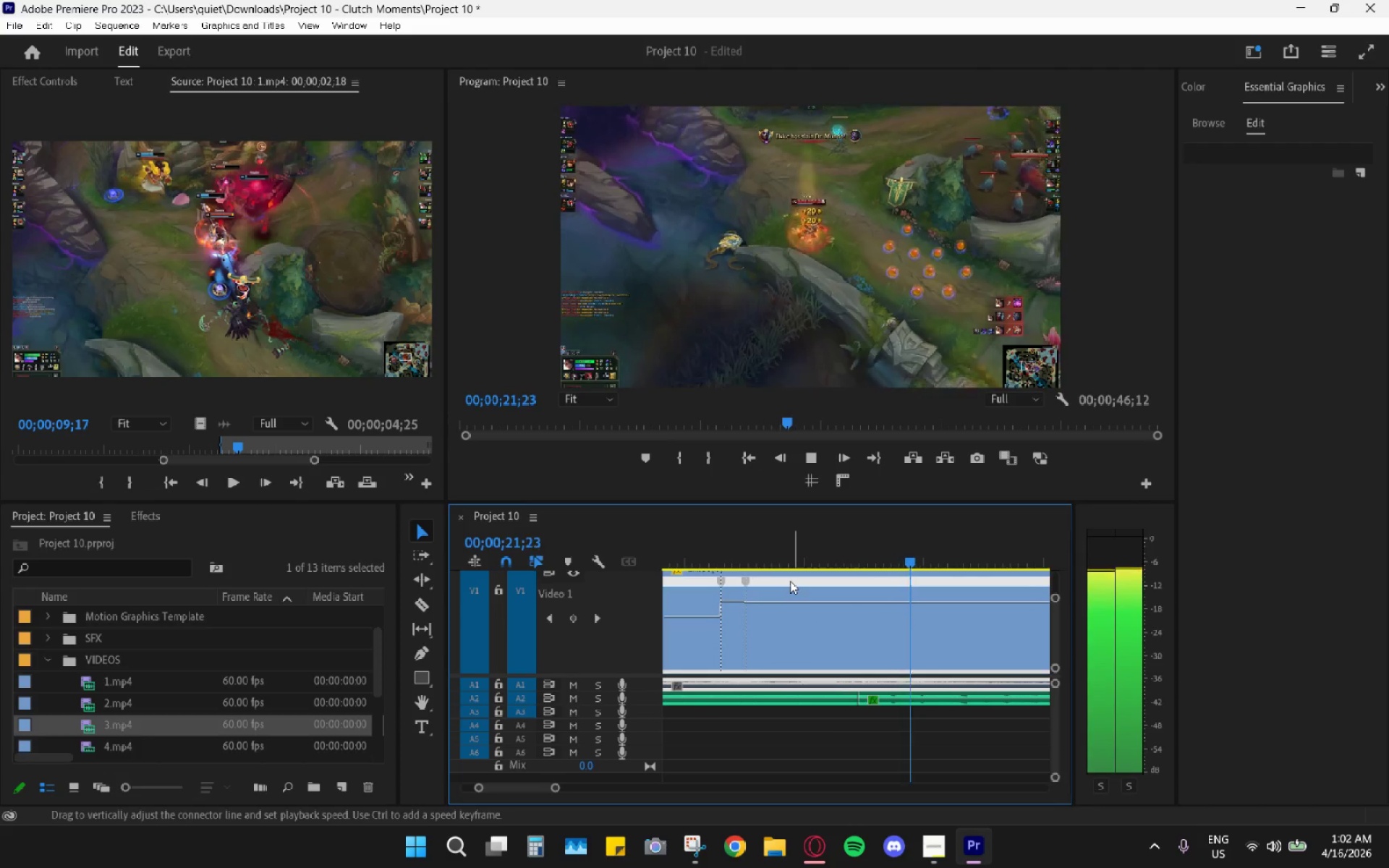 
key(Space)
 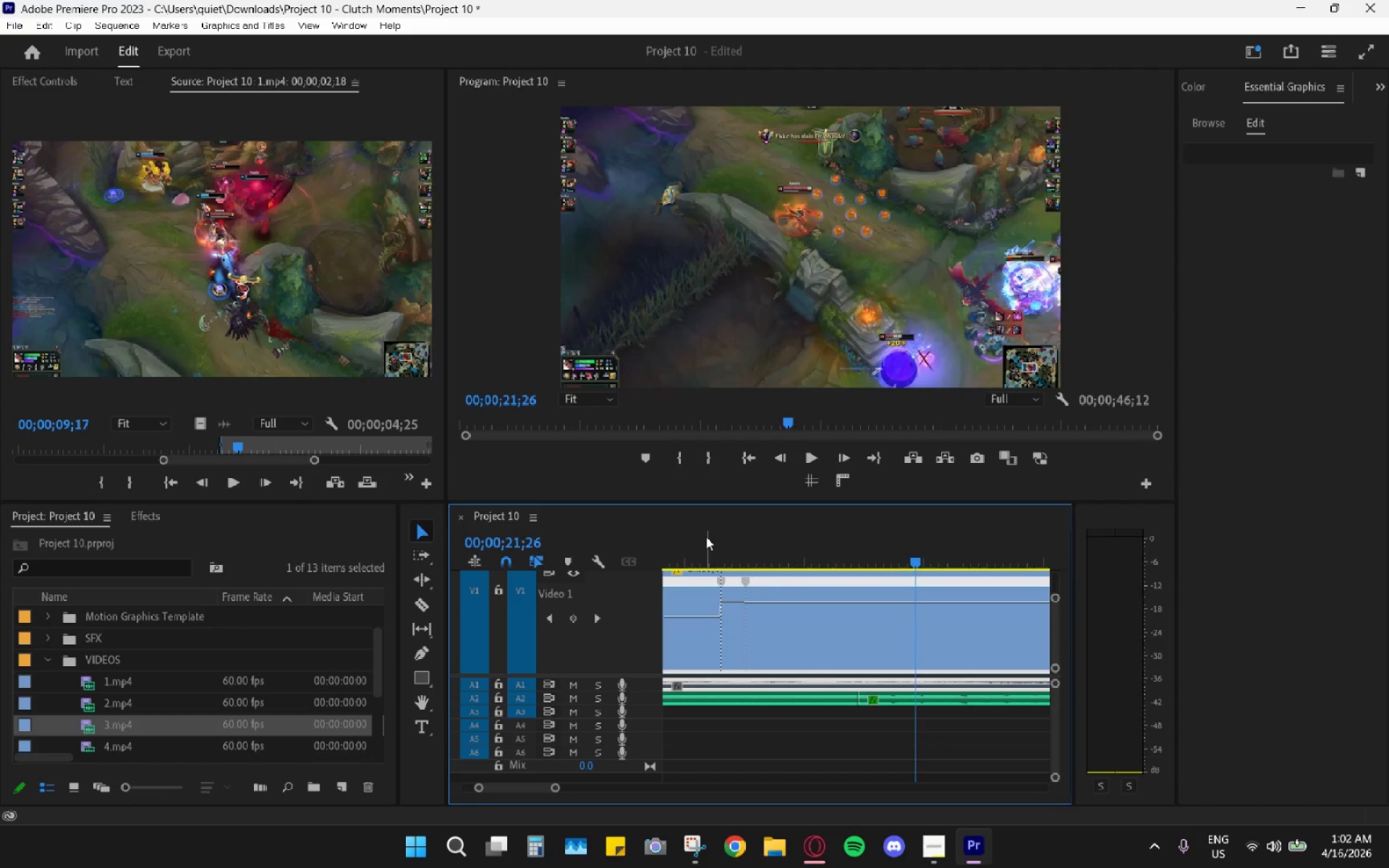 
left_click_drag(start_coordinate=[706, 537], to_coordinate=[710, 538])
 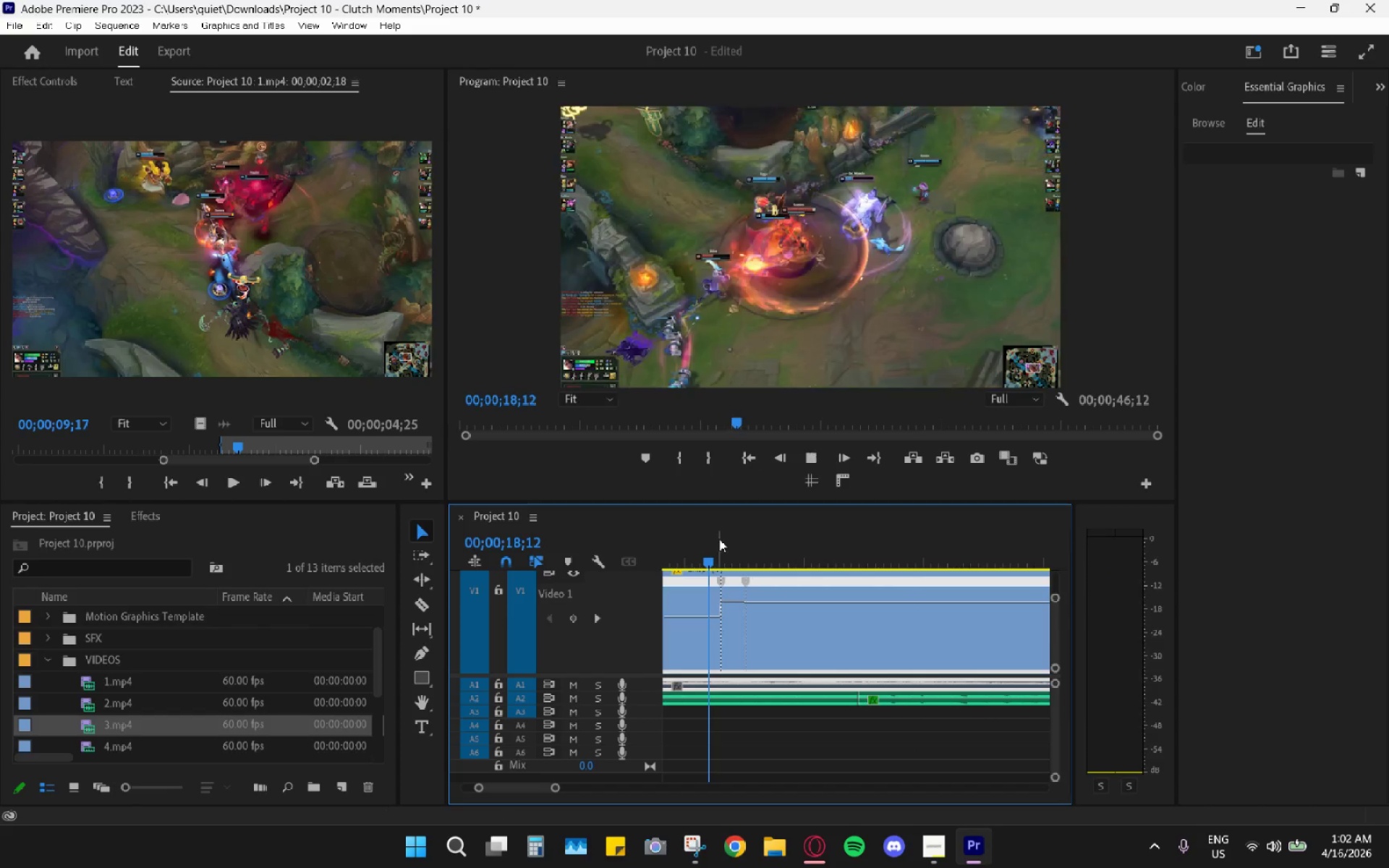 
key(Space)
 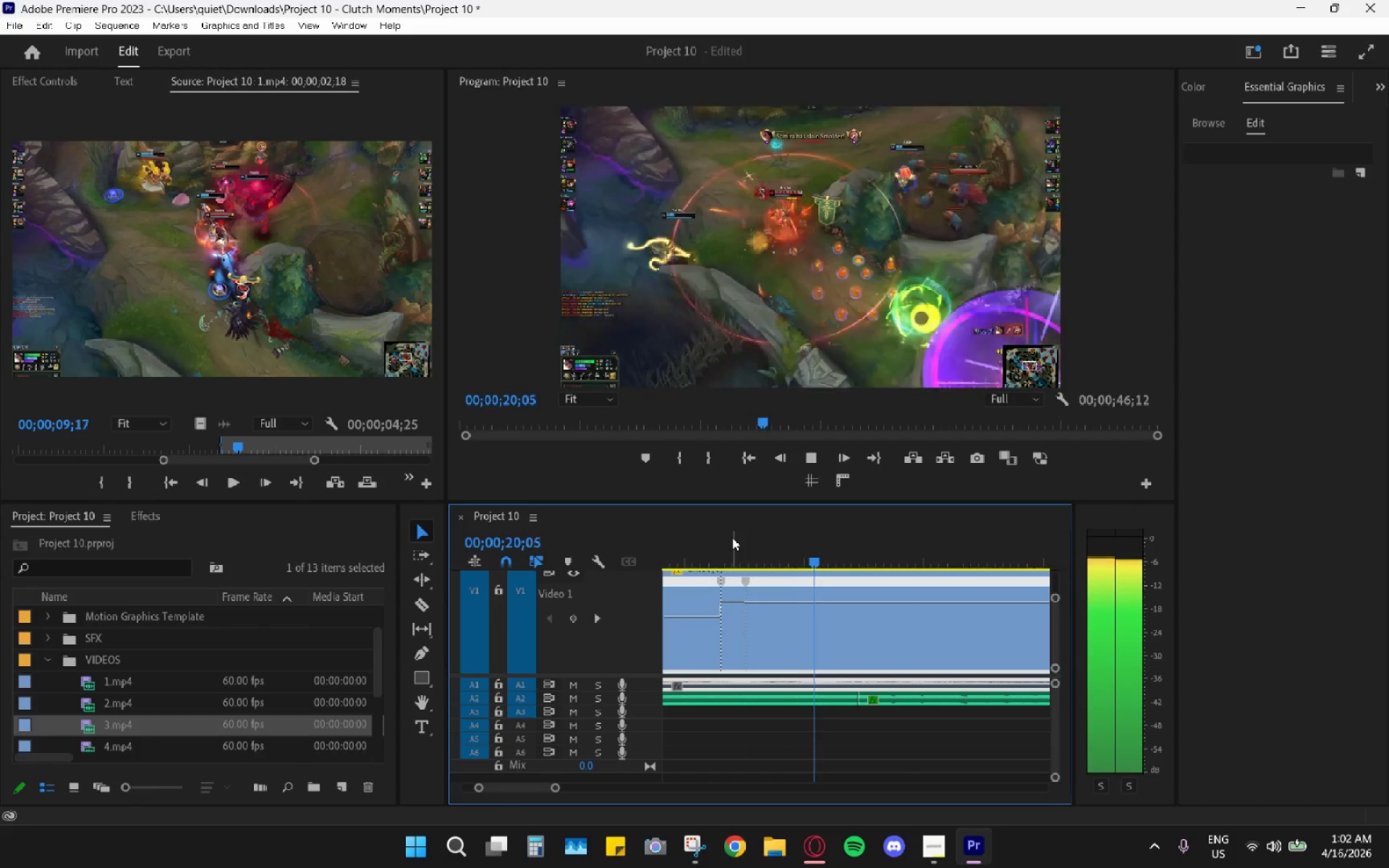 
key(Space)
 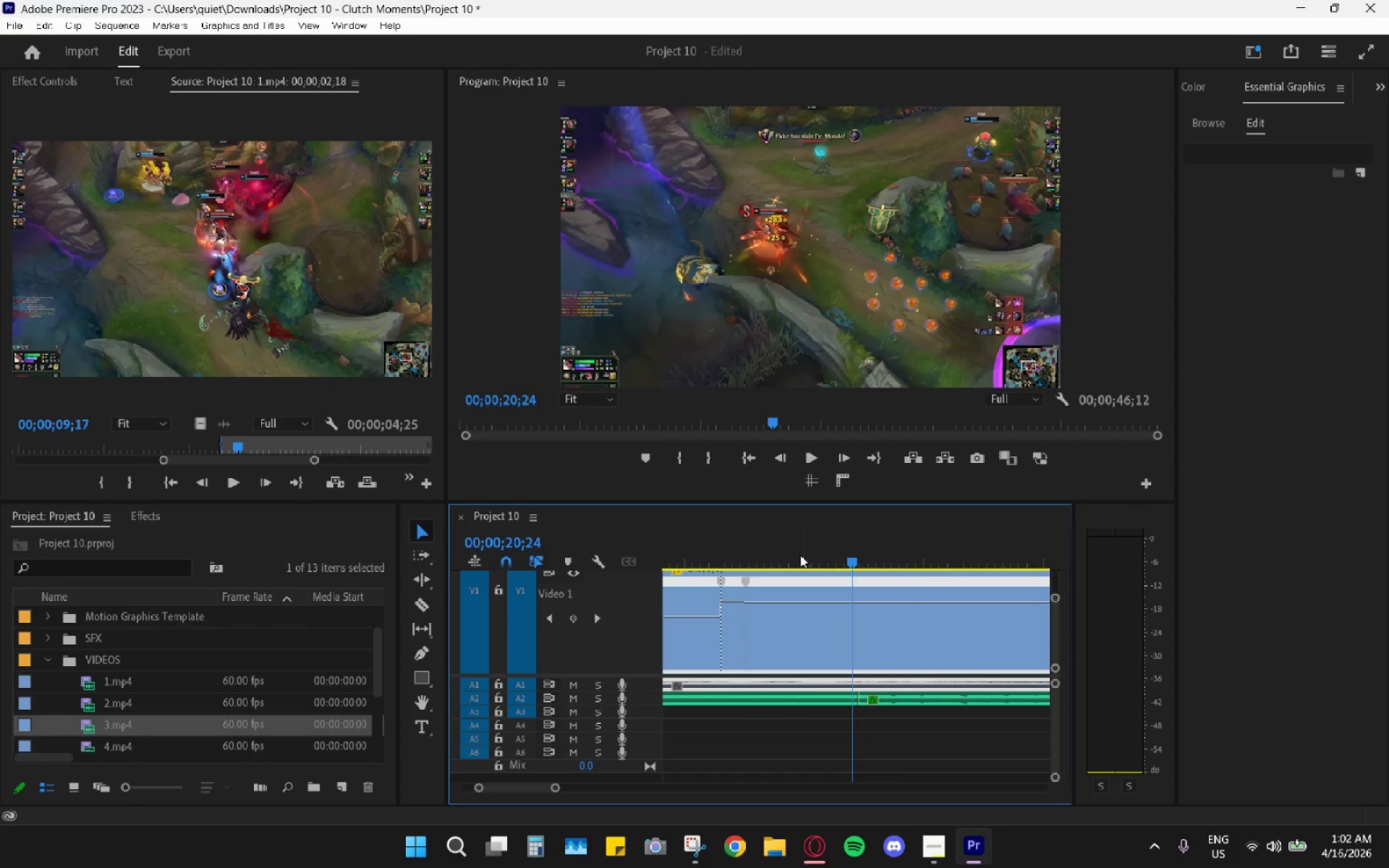 
left_click_drag(start_coordinate=[754, 535], to_coordinate=[697, 539])
 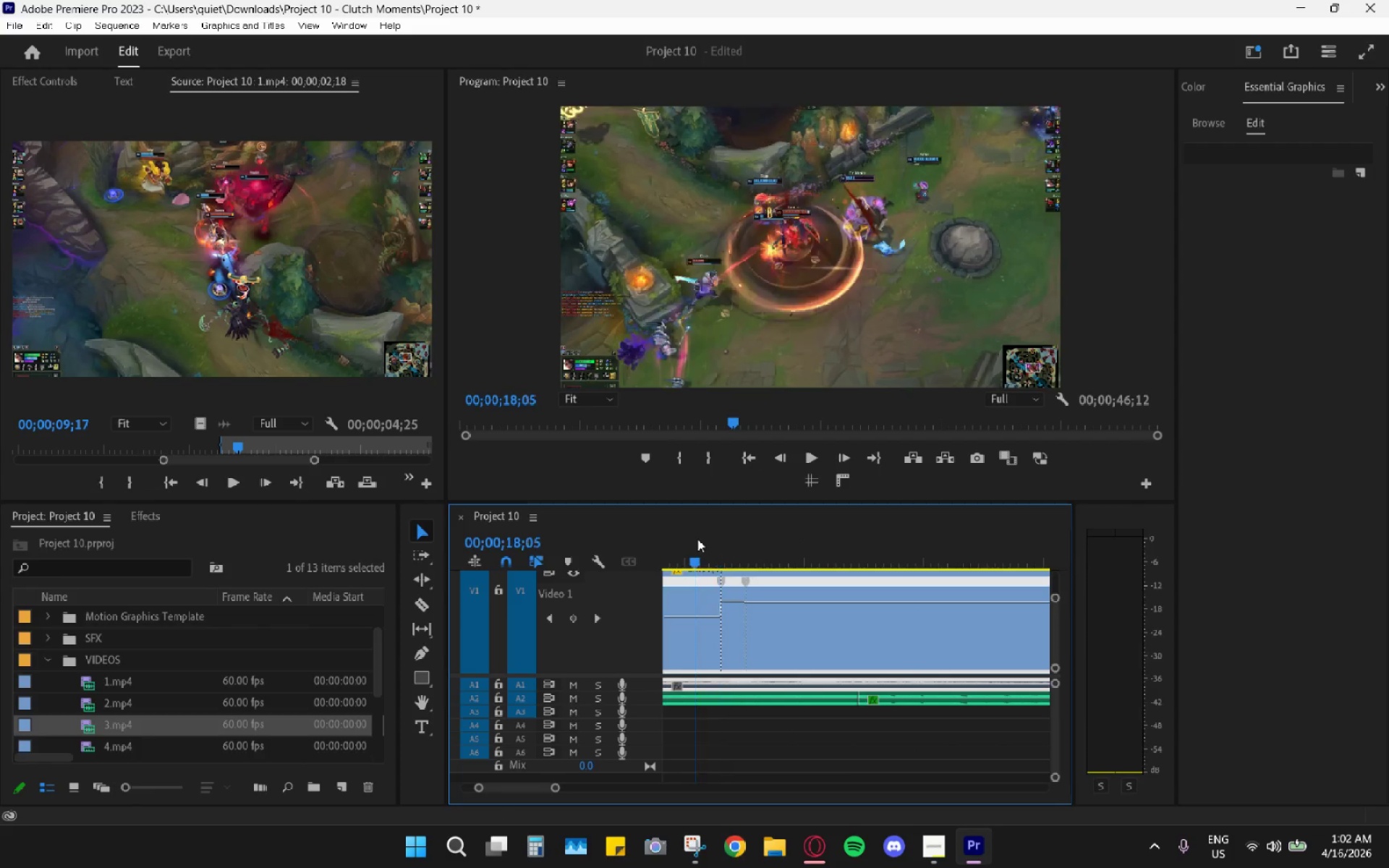 
key(Space)
 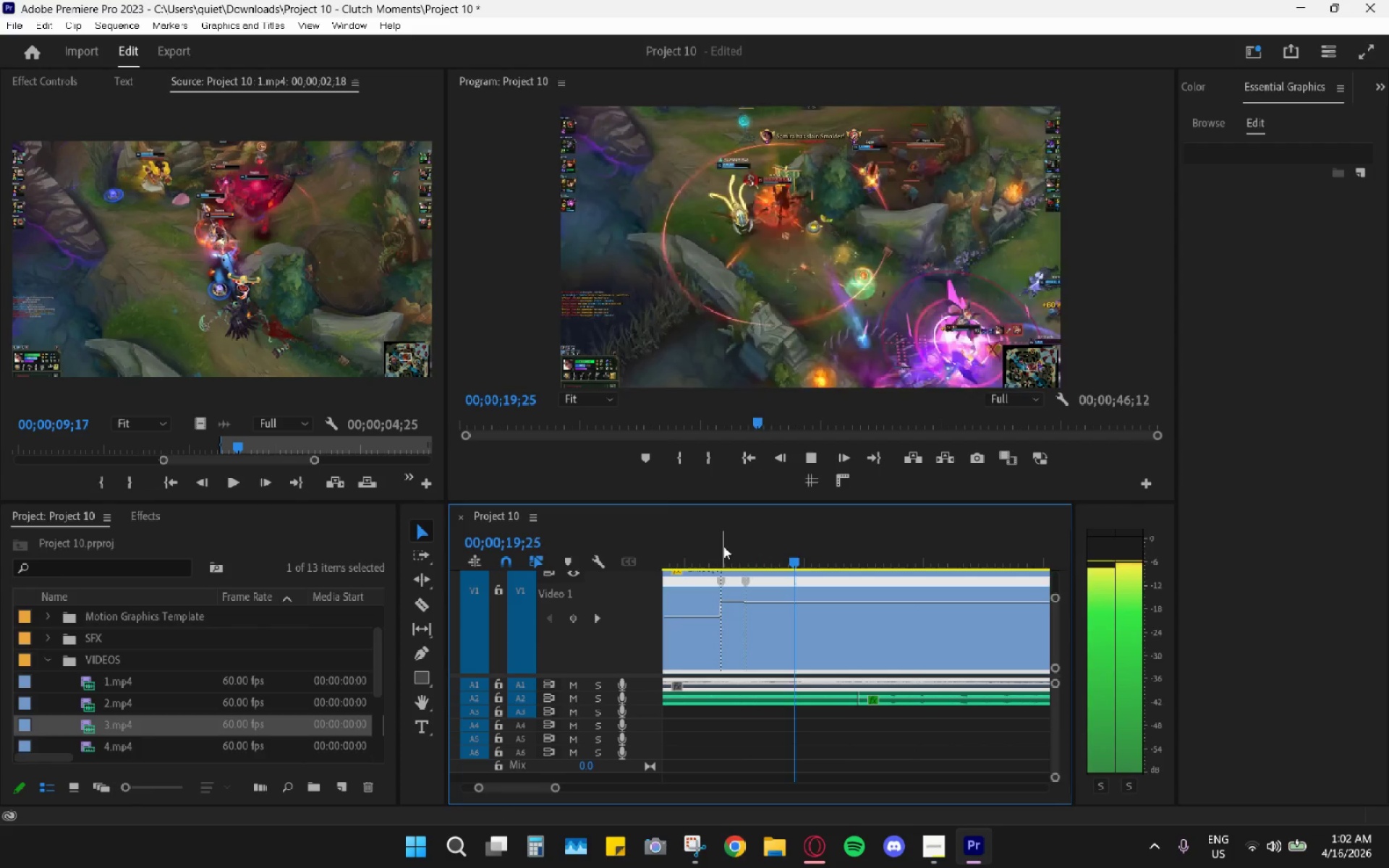 
key(Space)
 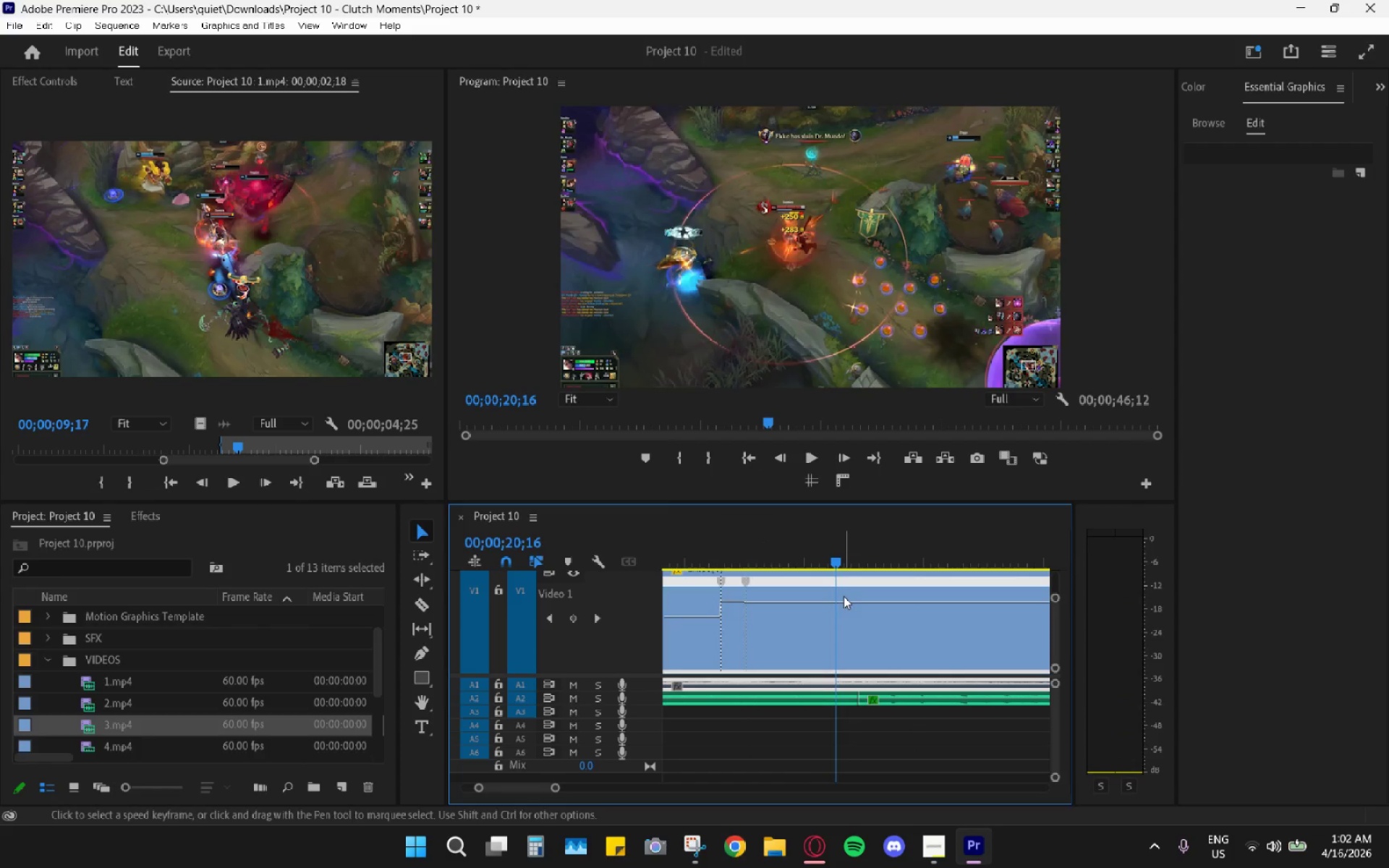 
key(Control+ControlLeft)
 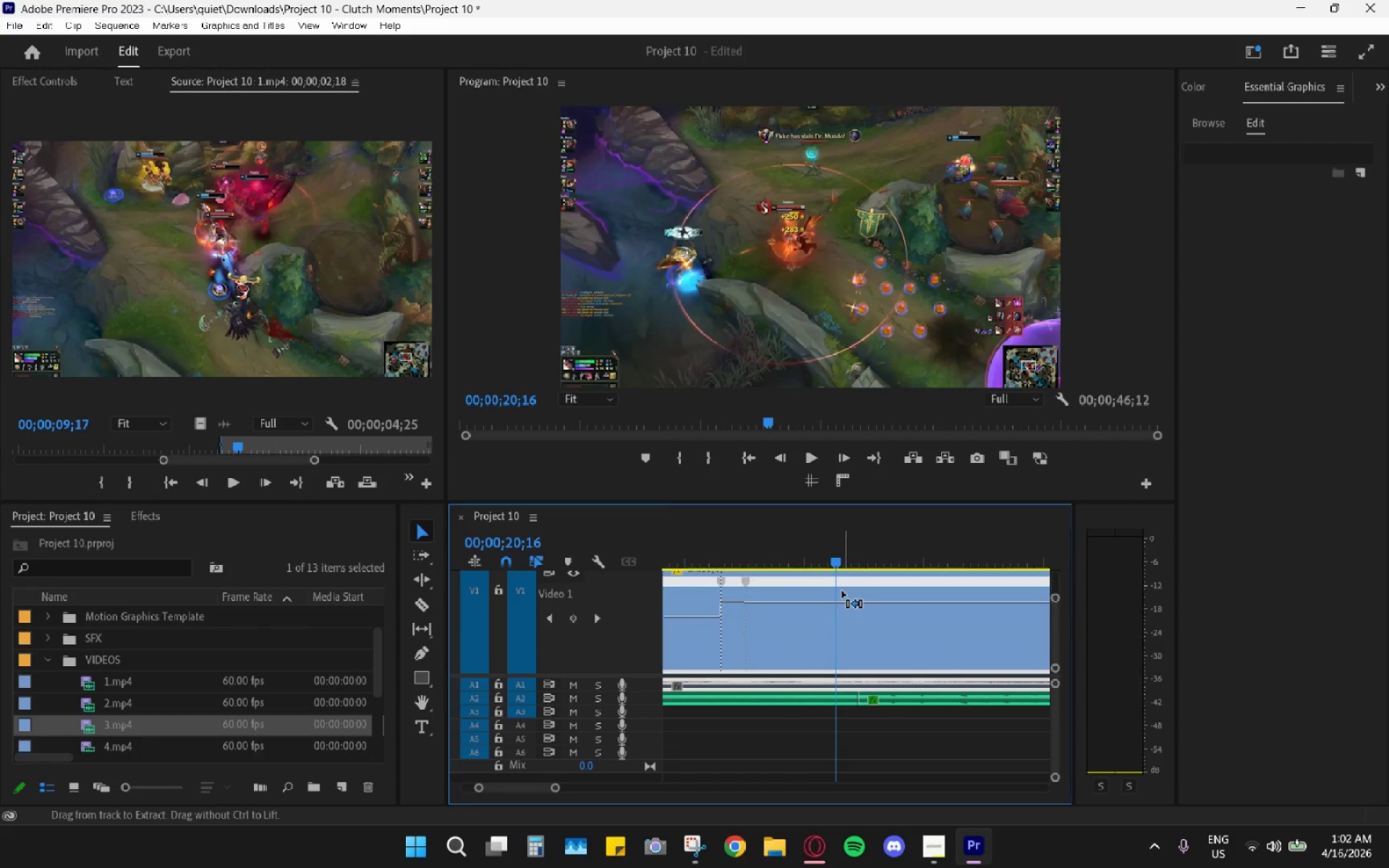 
key(Control+Z)
 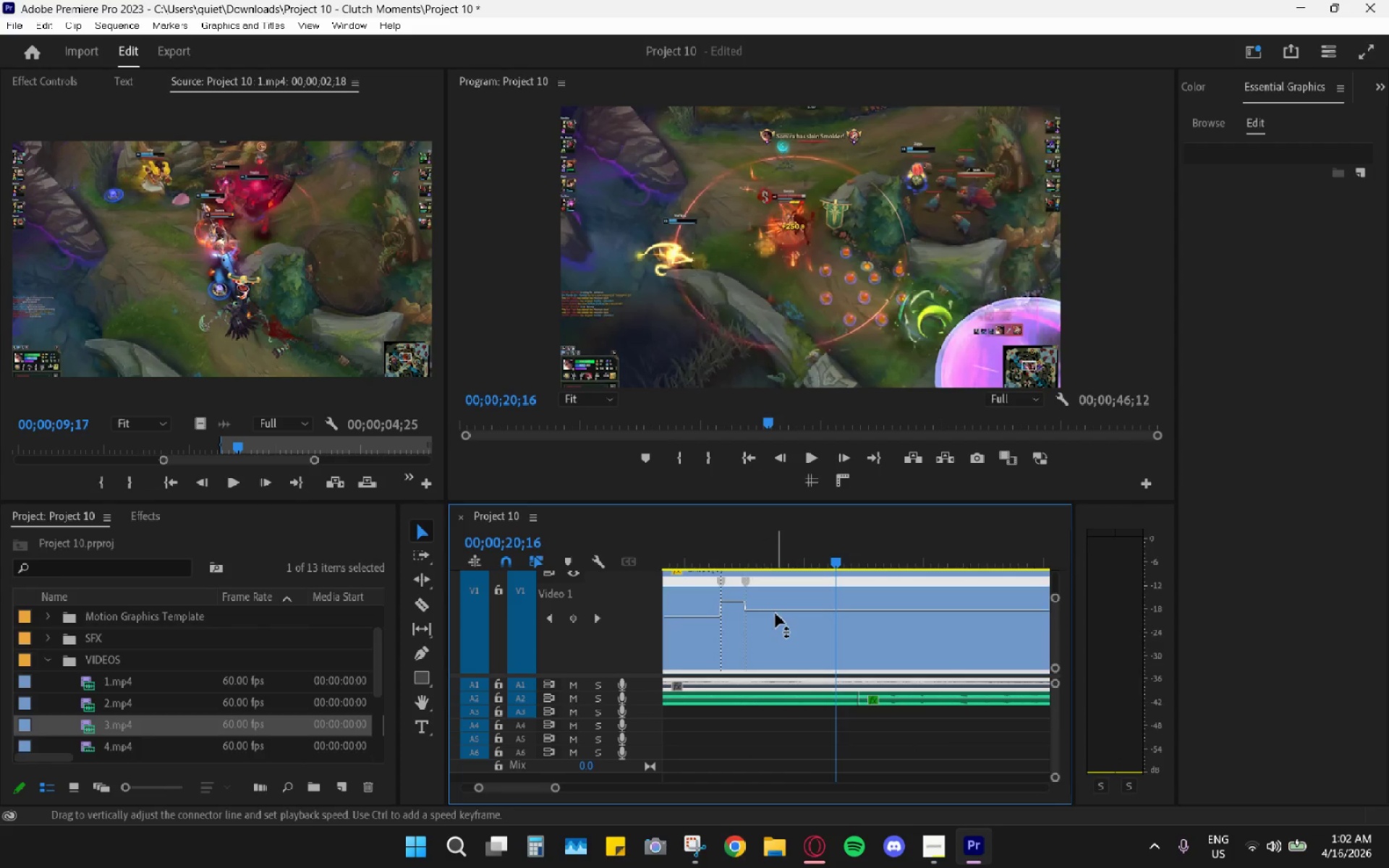 
left_click_drag(start_coordinate=[776, 613], to_coordinate=[776, 606])
 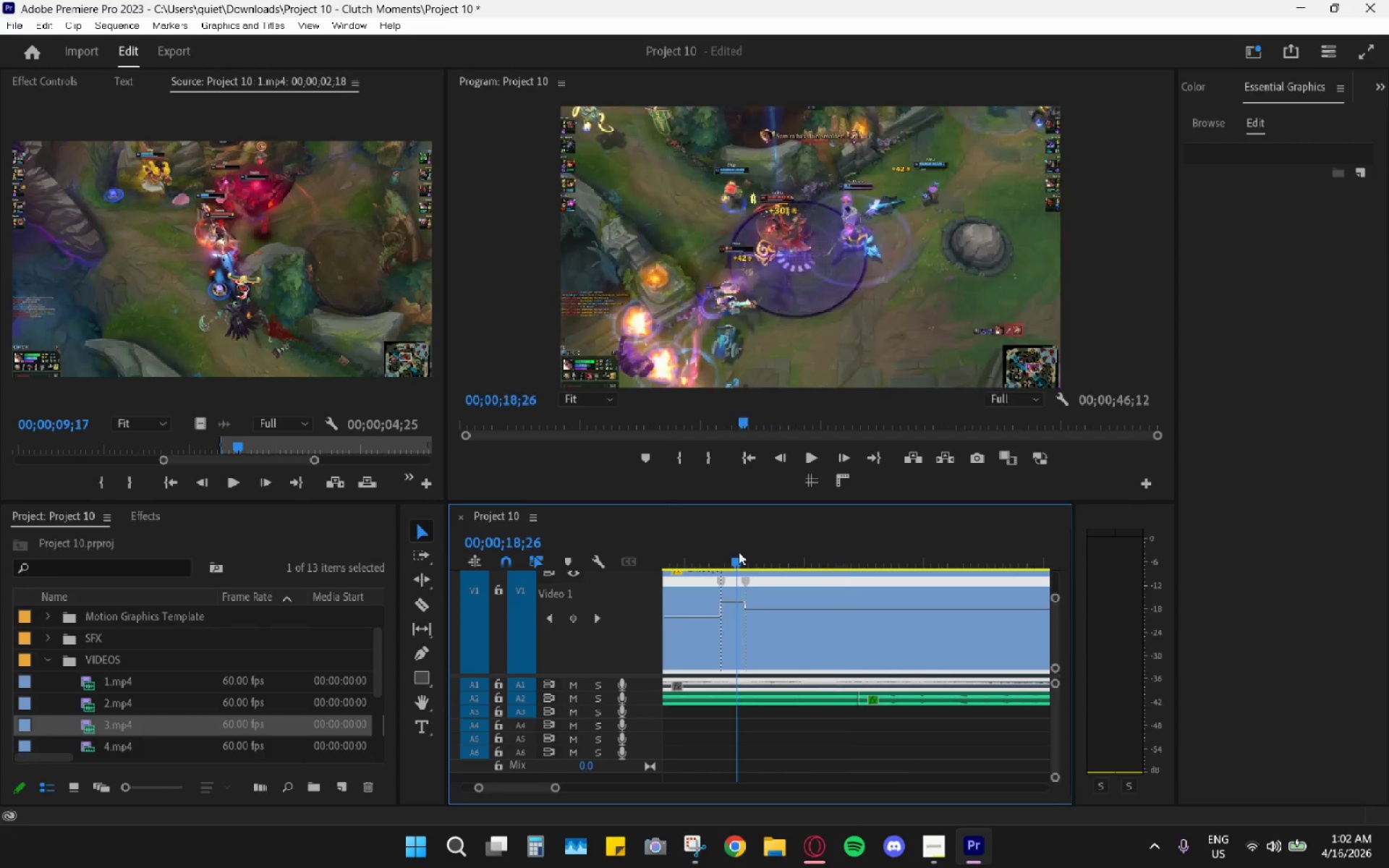 
key(Space)
 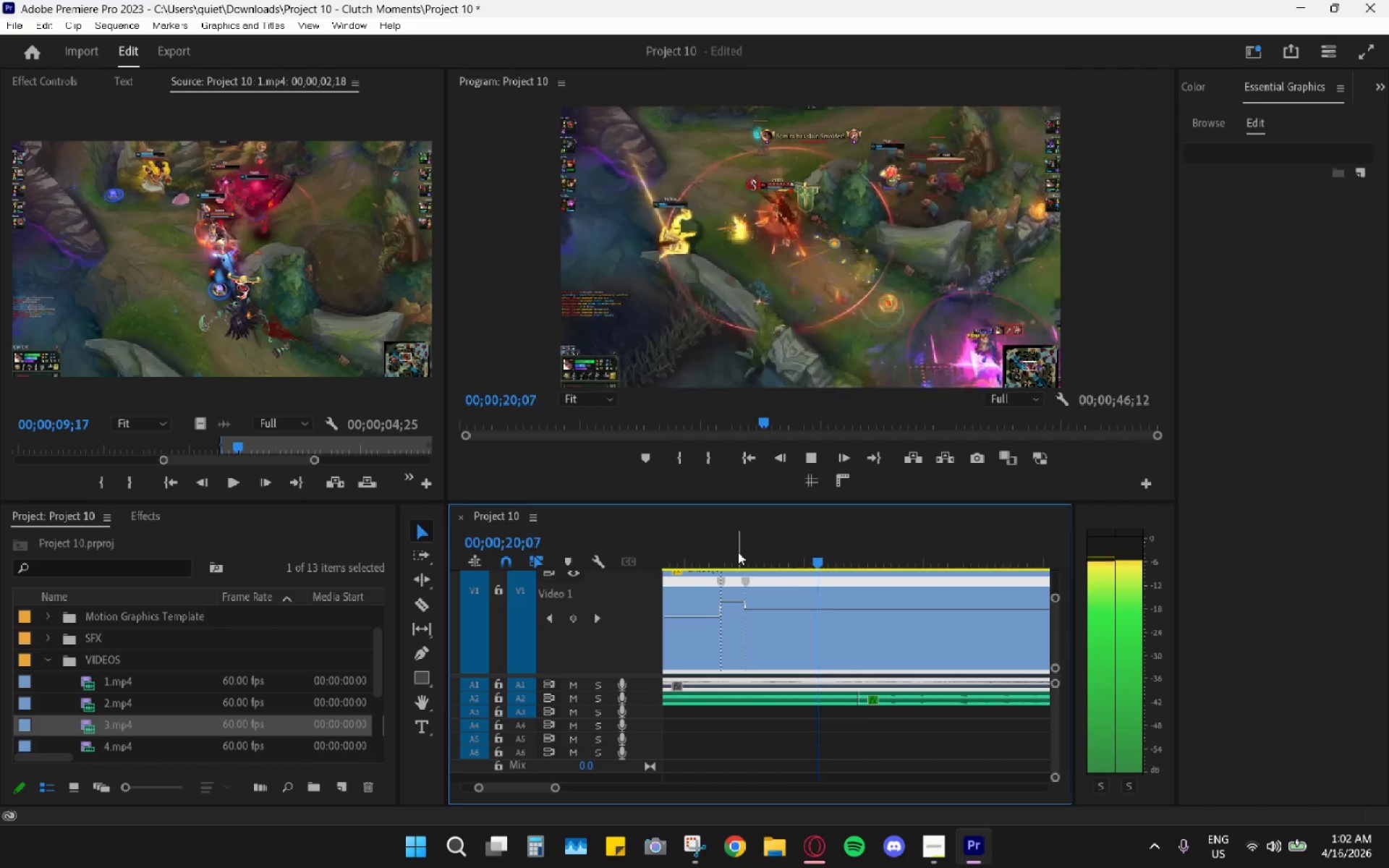 
key(Space)
 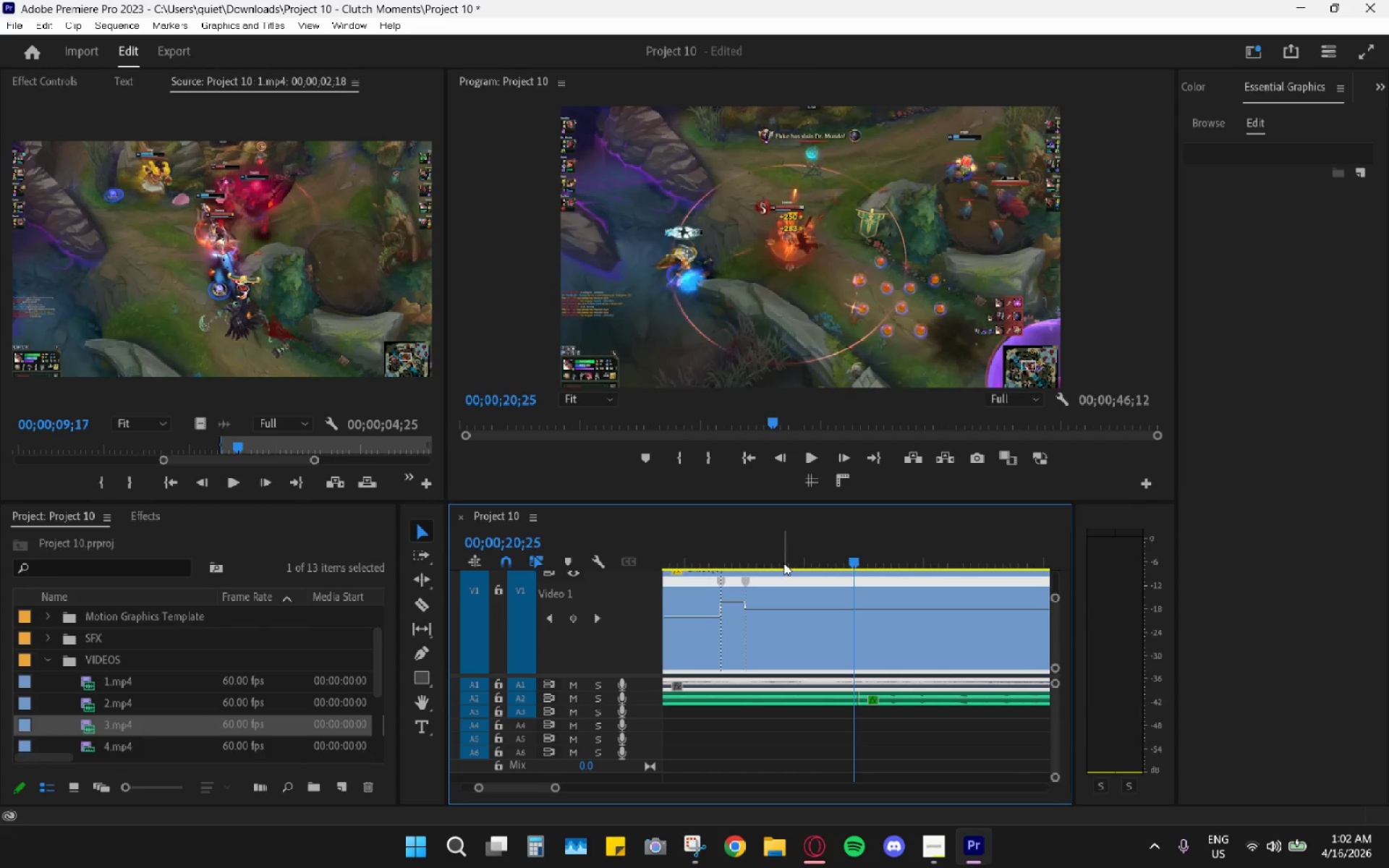 
key(Space)
 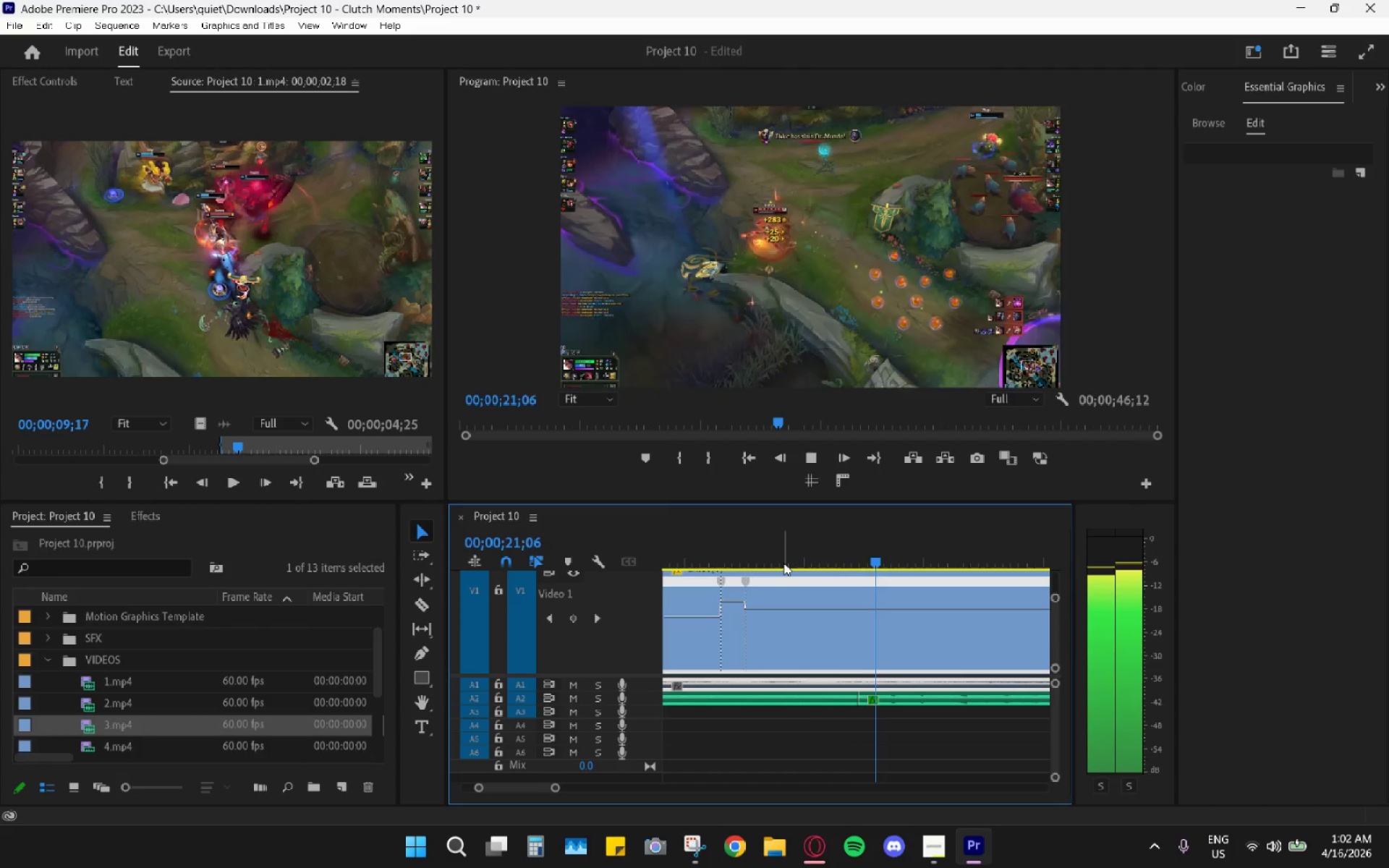 
key(Space)
 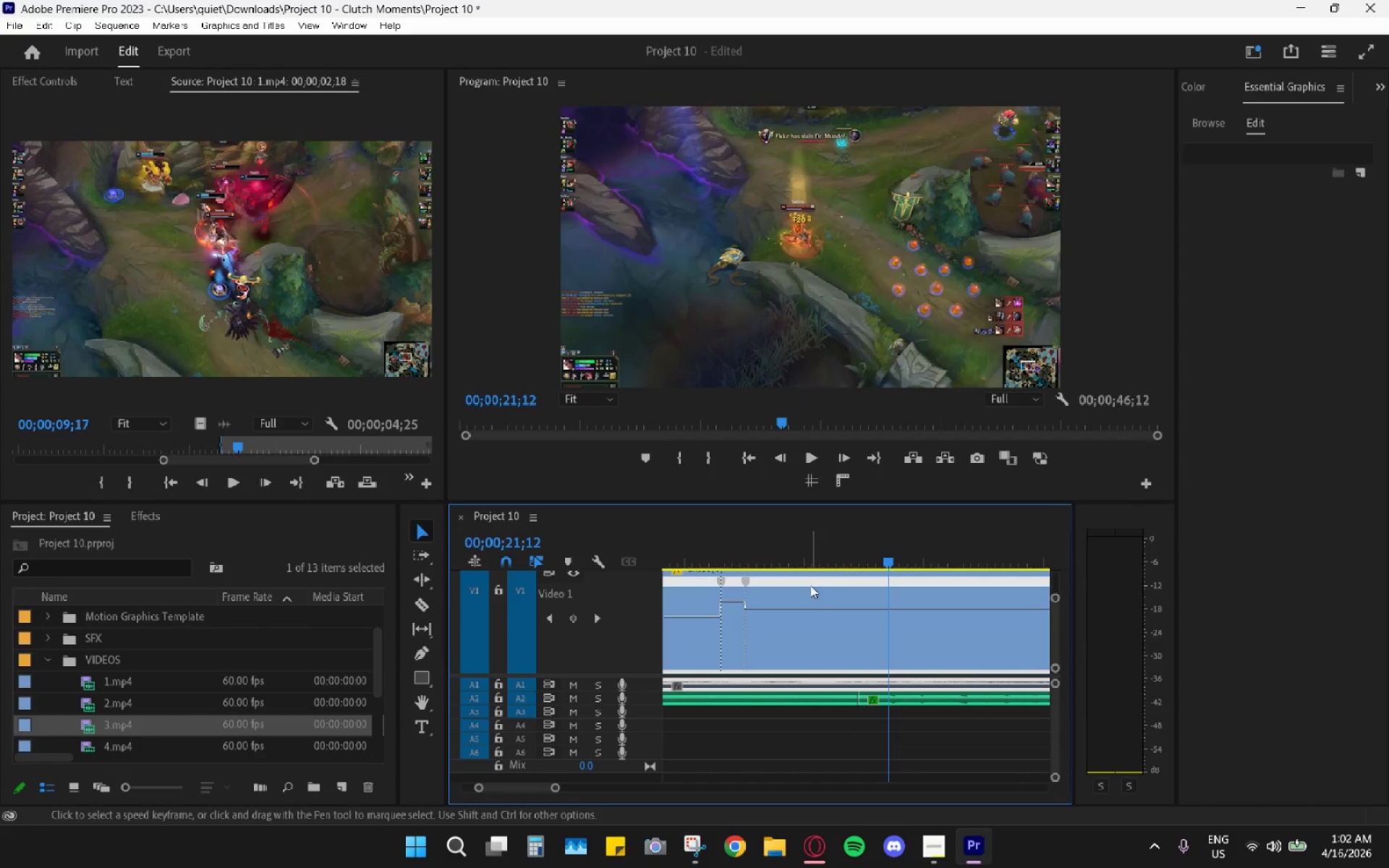 
hold_key(key=AltLeft, duration=0.66)
hold_key(key=AltLeft, duration=0.64)
scroll: coordinate [807, 596], scroll_direction: down, amount: 5.0
 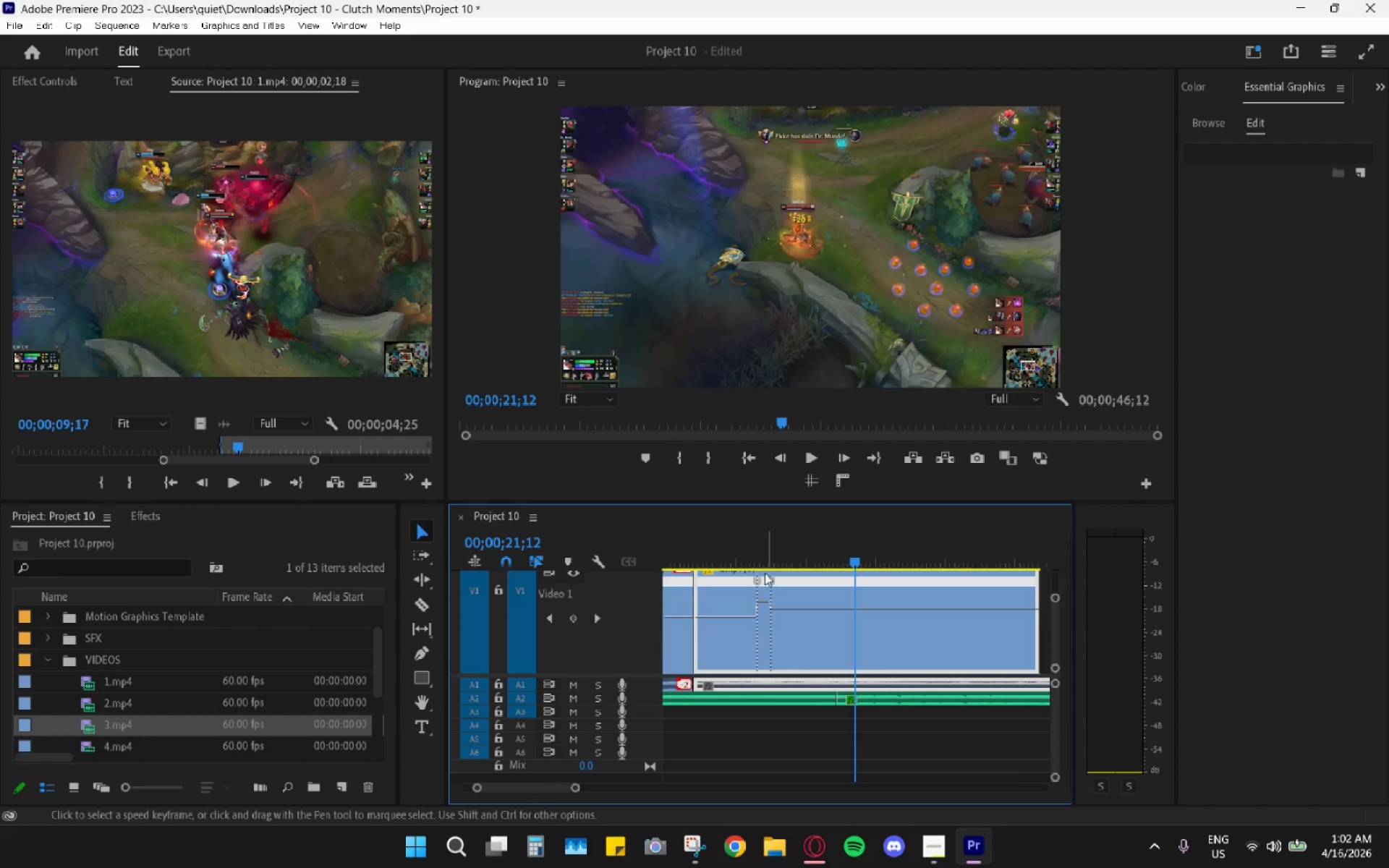 
left_click_drag(start_coordinate=[739, 552], to_coordinate=[705, 543])
 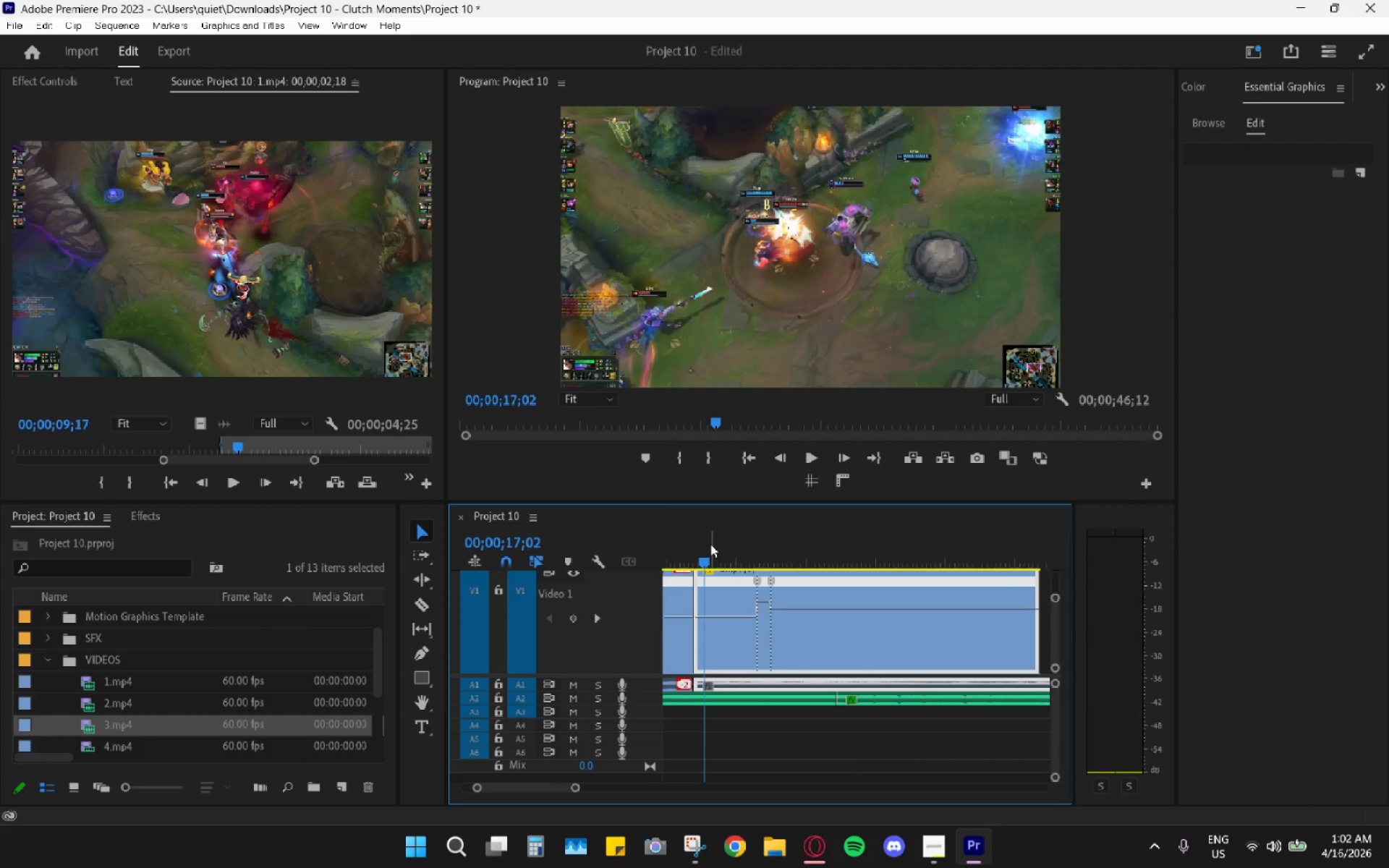 
key(Space)
 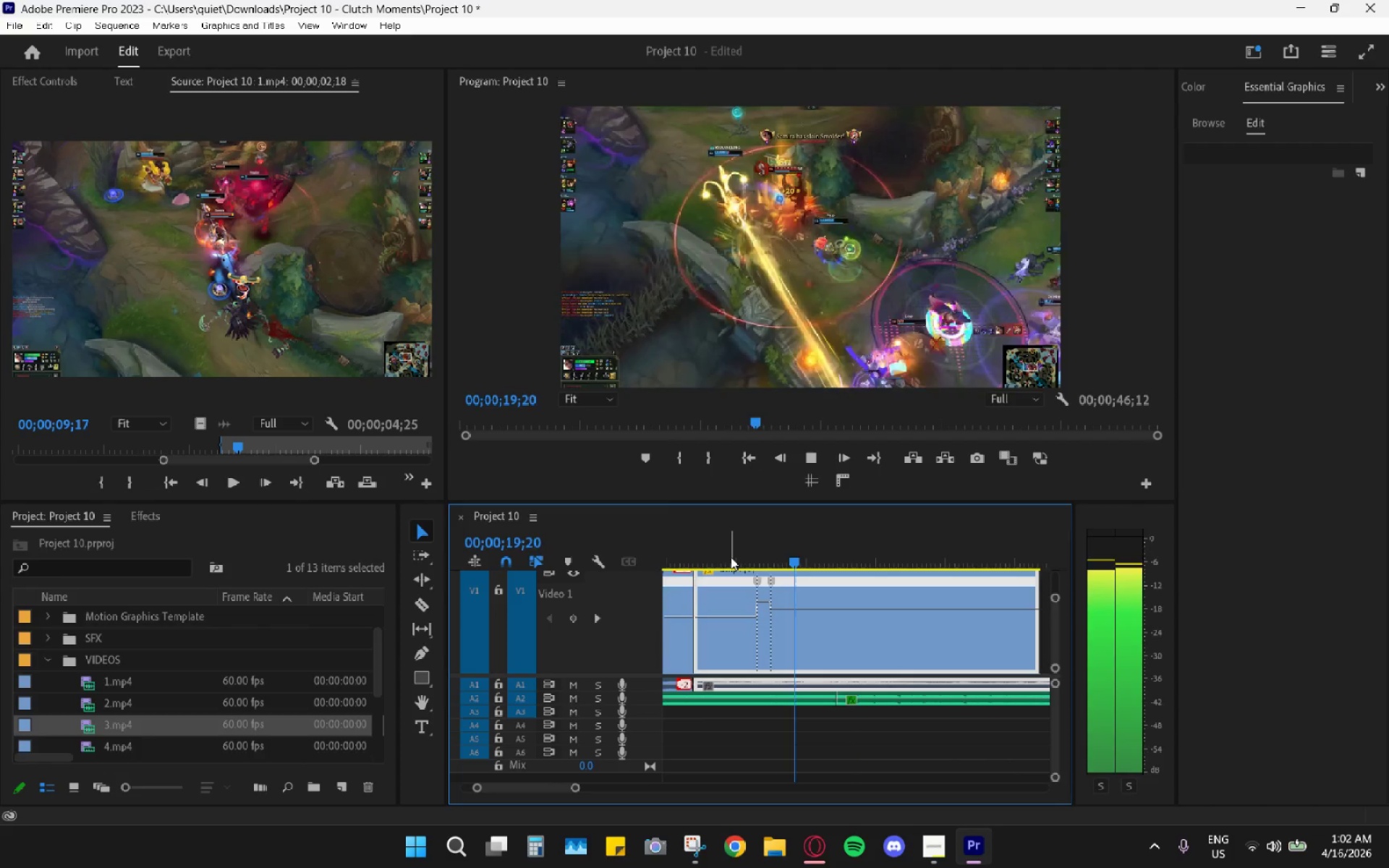 
key(Space)
 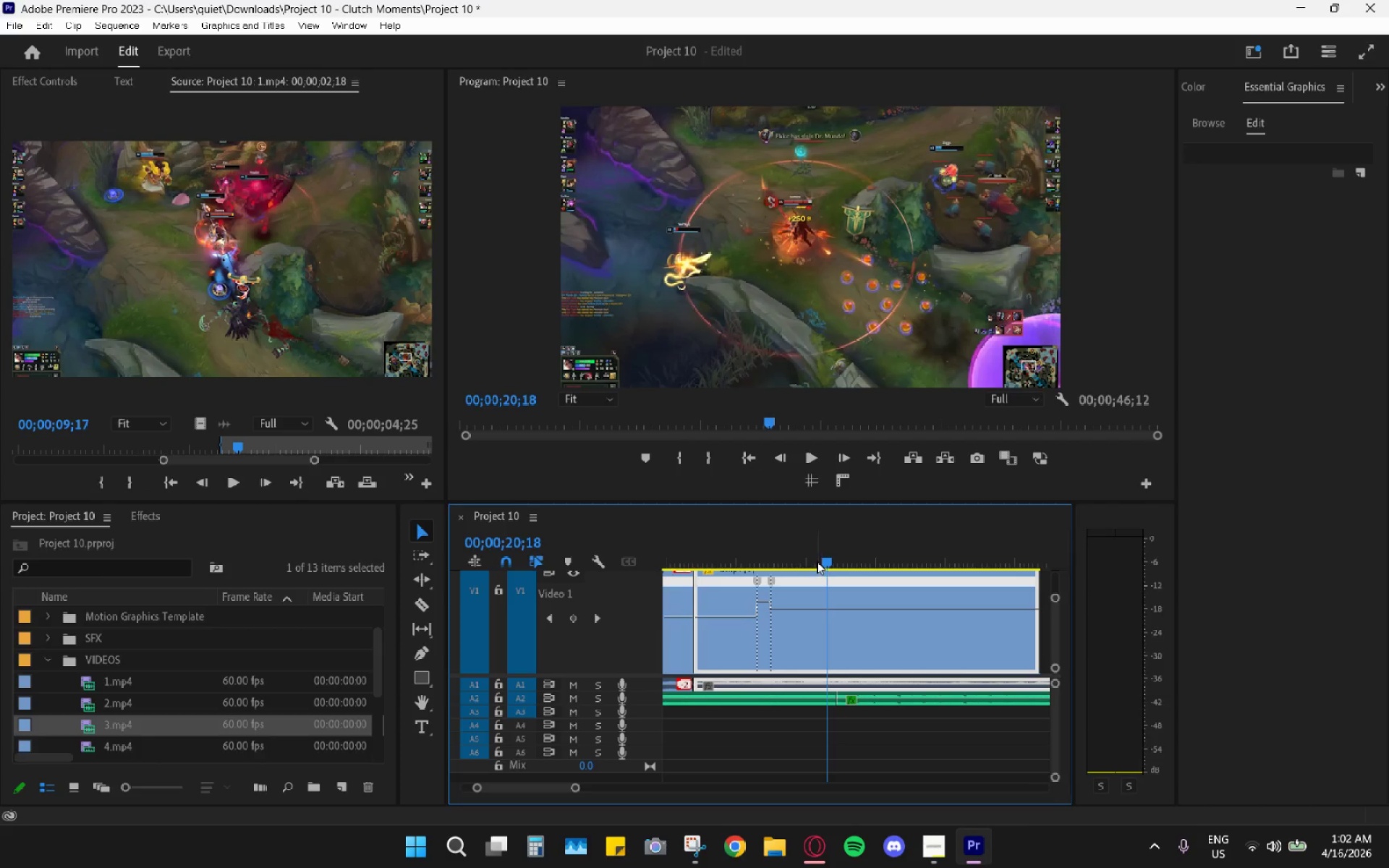 
key(Space)
 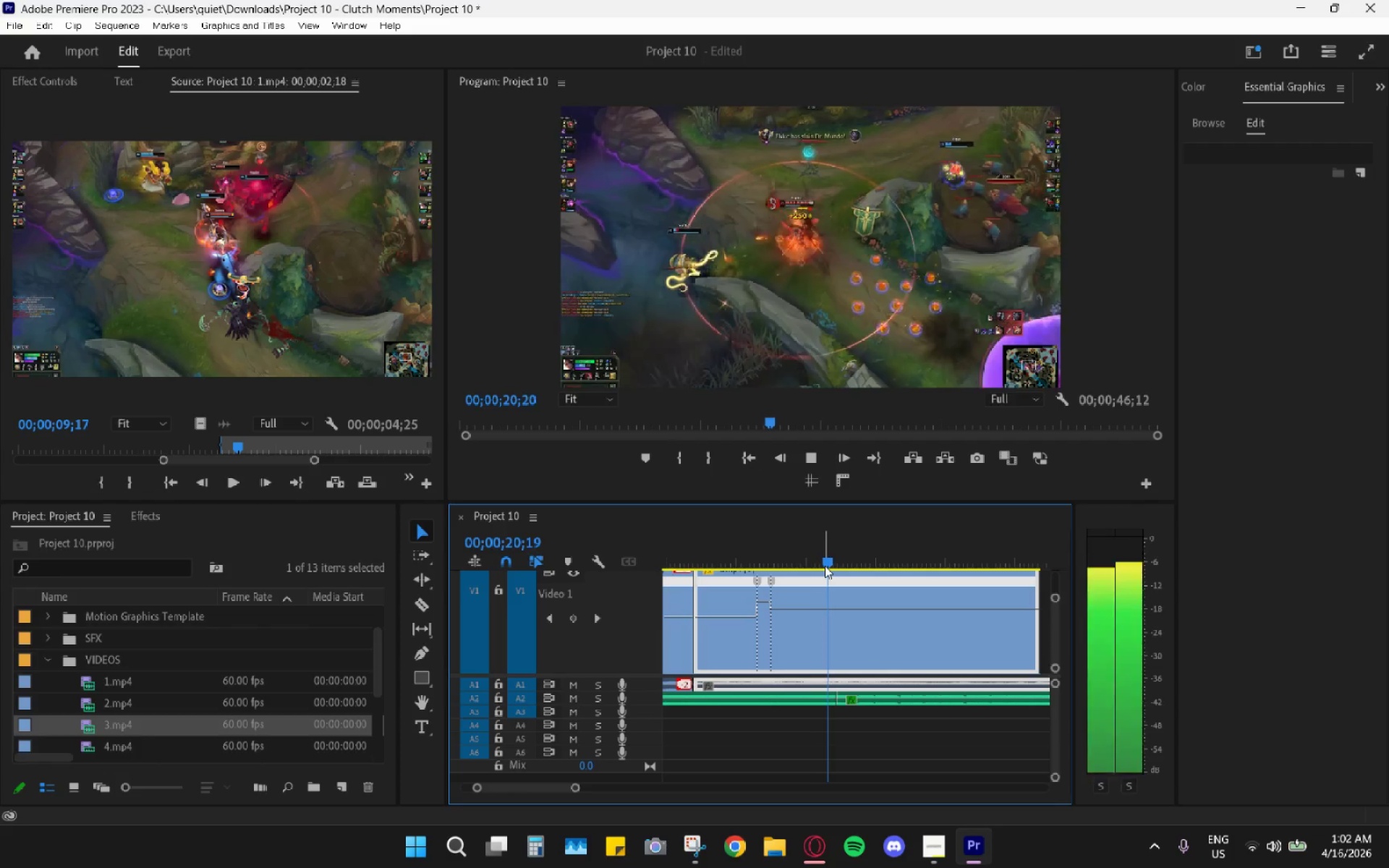 
key(Space)
 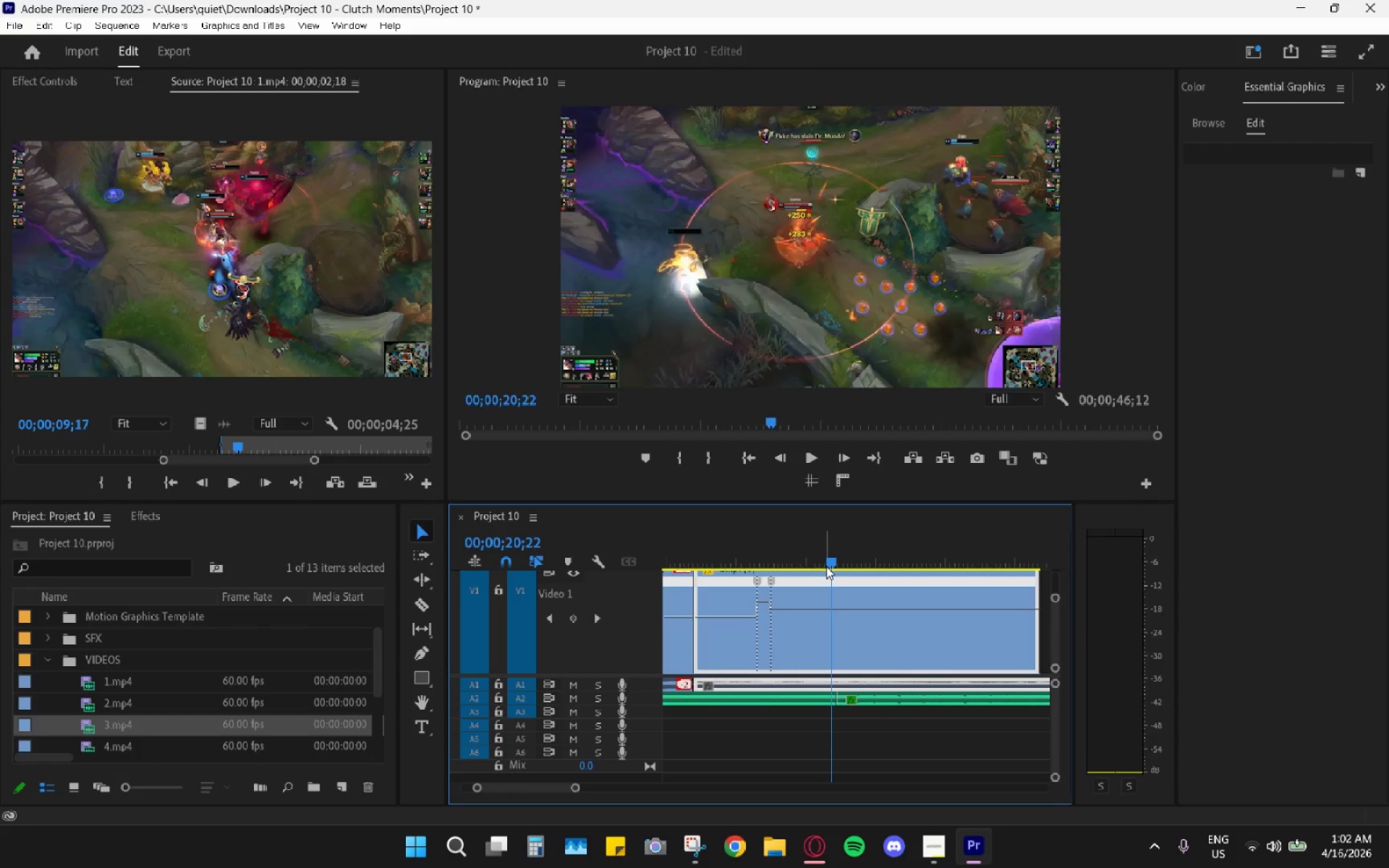 
key(Space)
 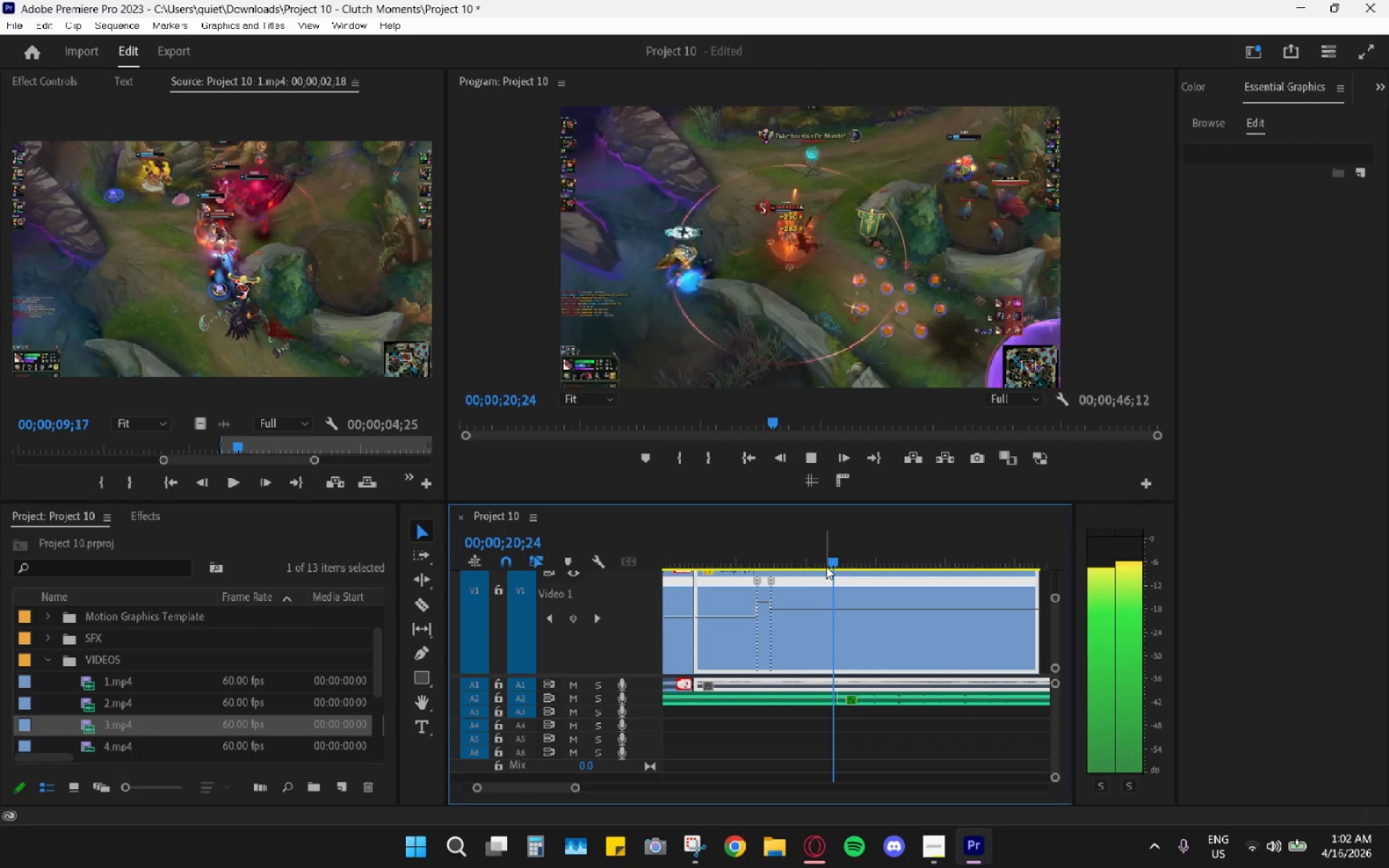 
key(Space)
 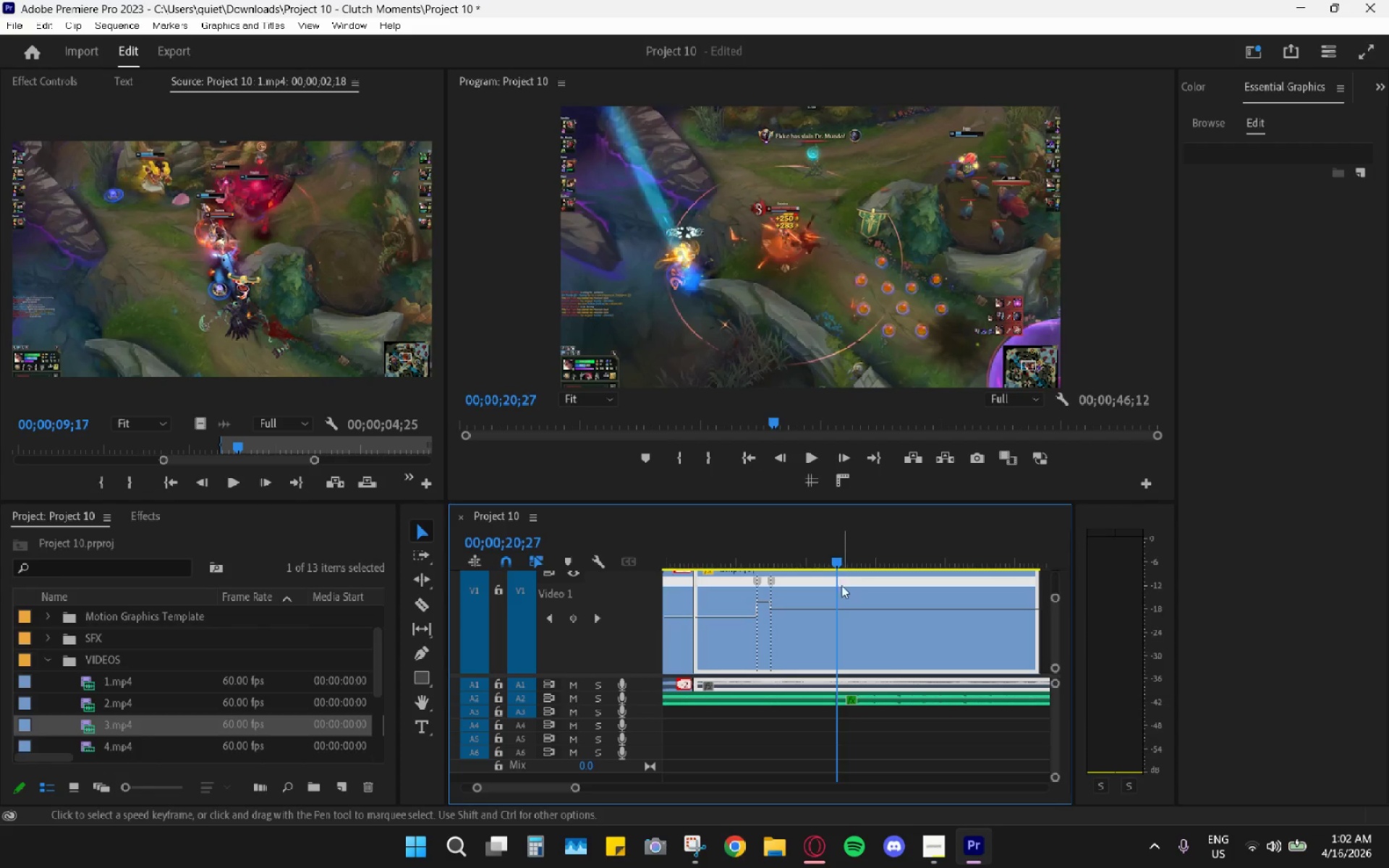 
hold_key(key=AltLeft, duration=0.61)
scroll: coordinate [842, 620], scroll_direction: up, amount: 5.0
 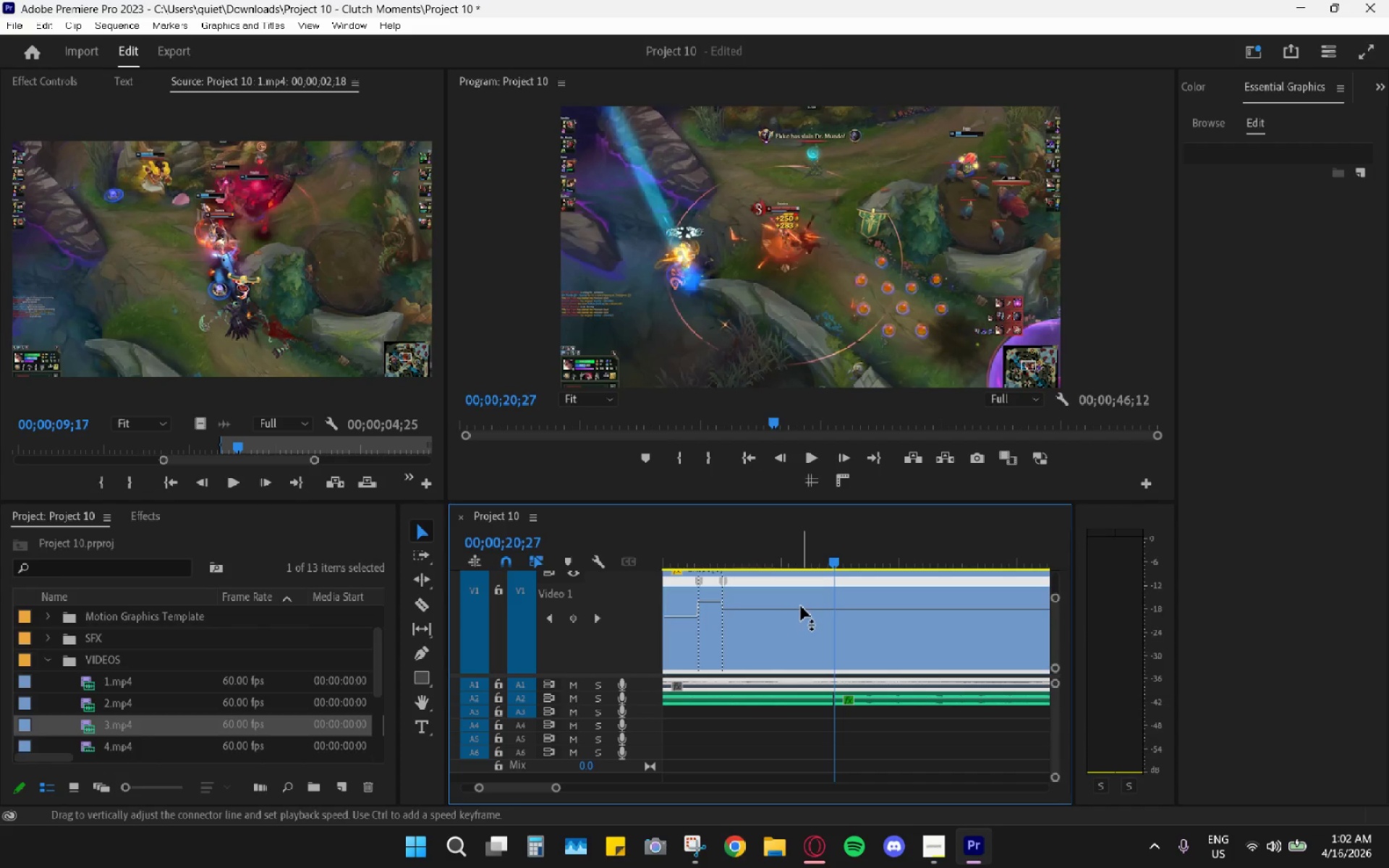 
left_click_drag(start_coordinate=[716, 556], to_coordinate=[674, 548])
 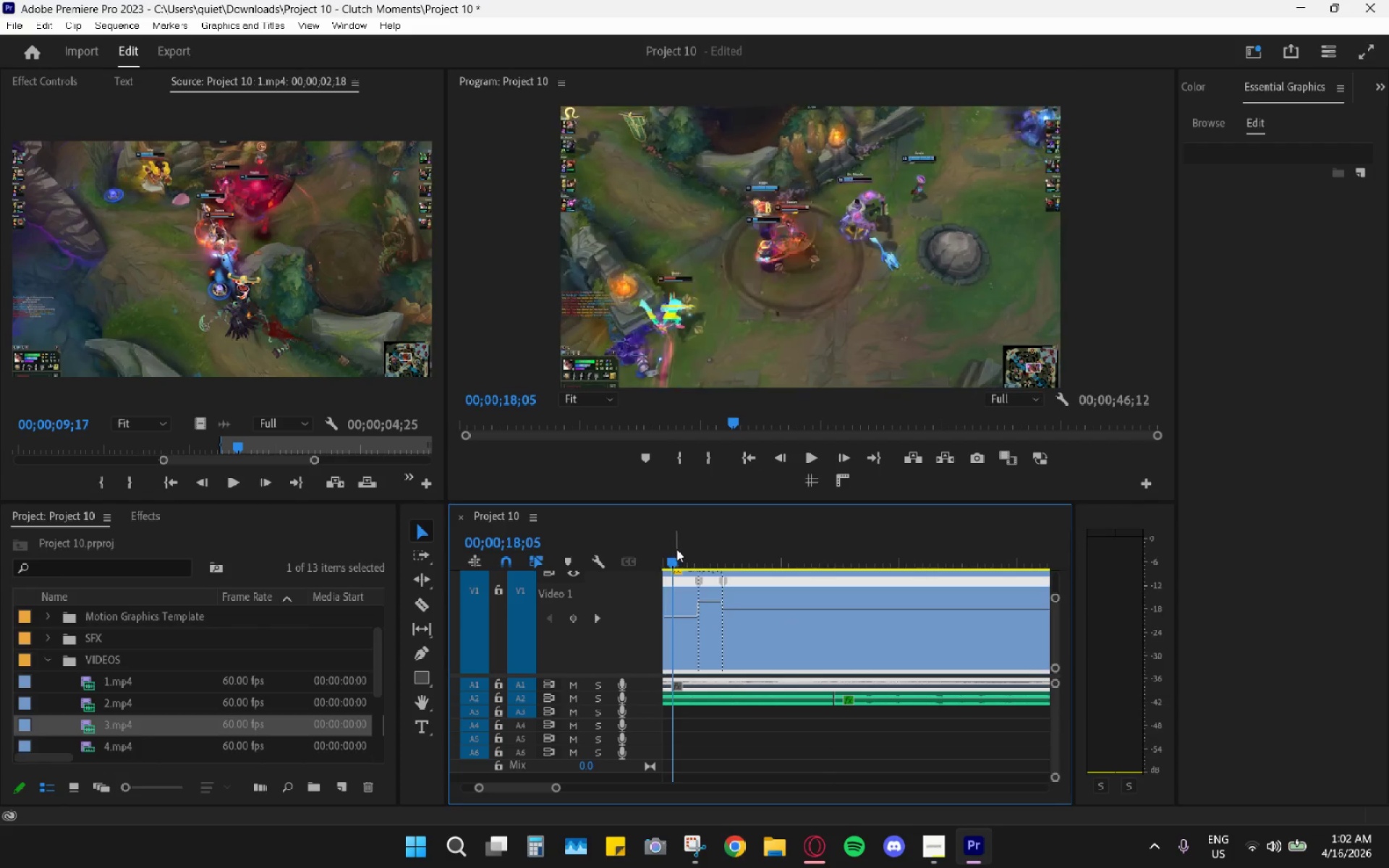 
key(Space)
 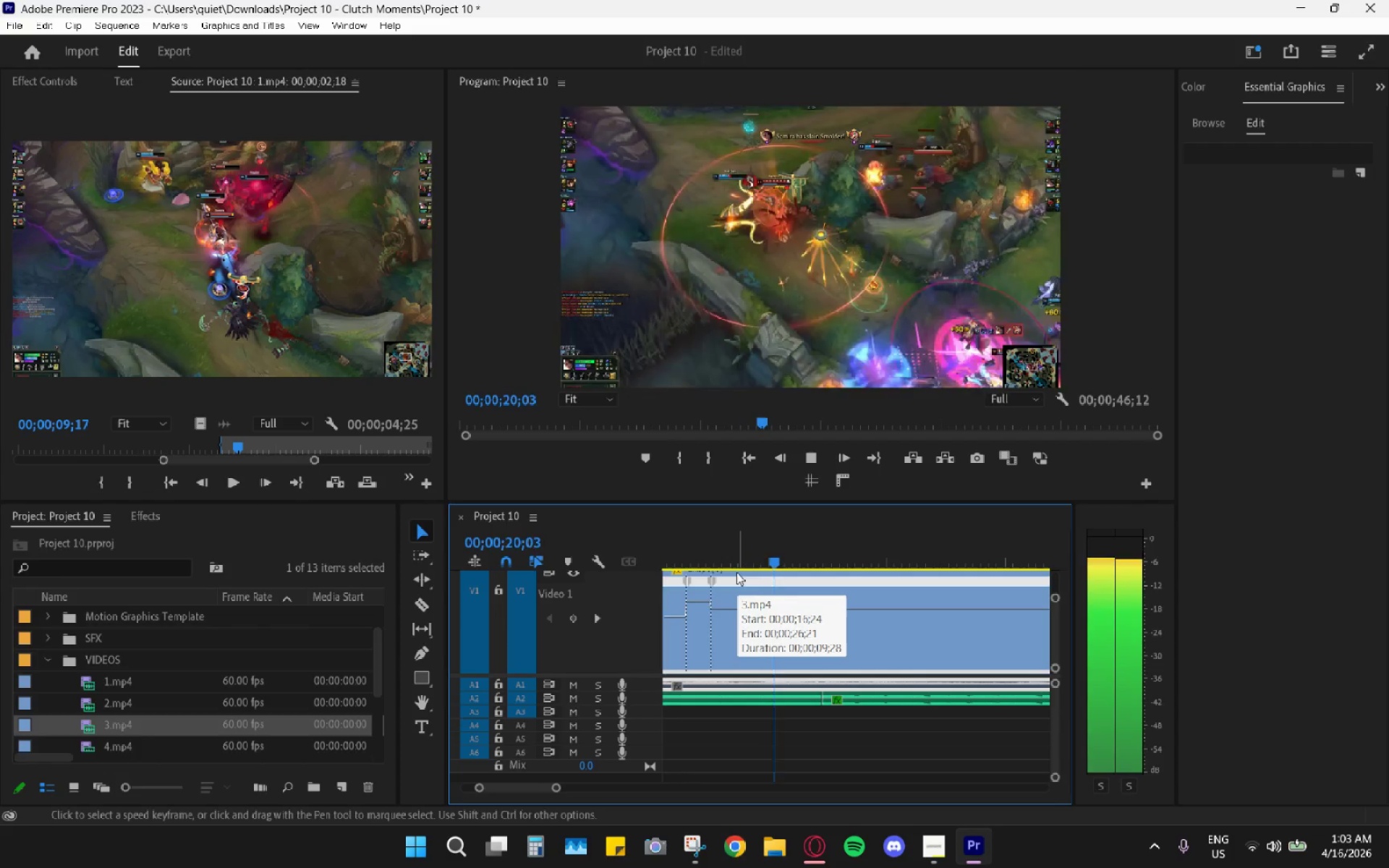 
key(Space)
 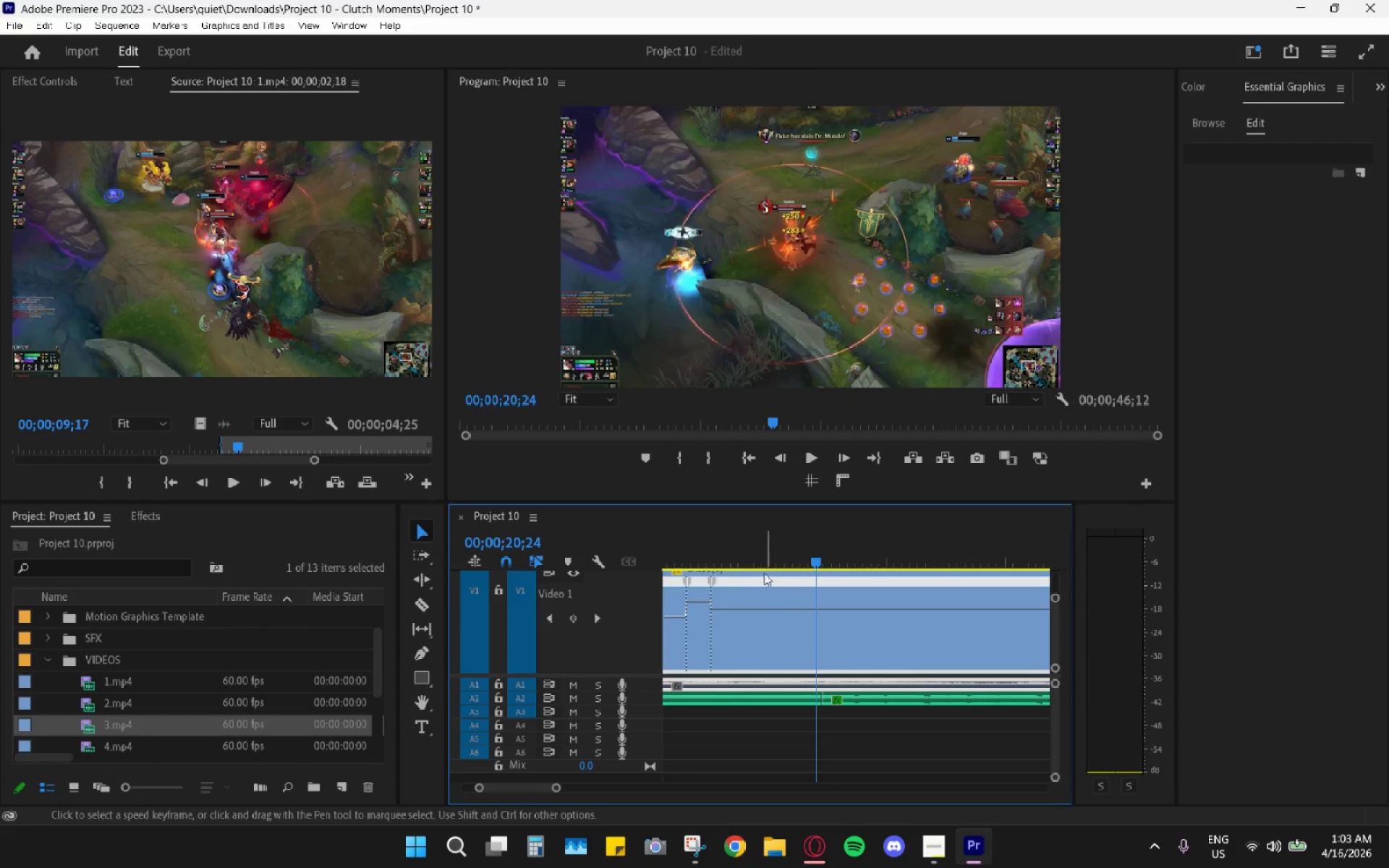 
left_click_drag(start_coordinate=[737, 561], to_coordinate=[725, 558])
 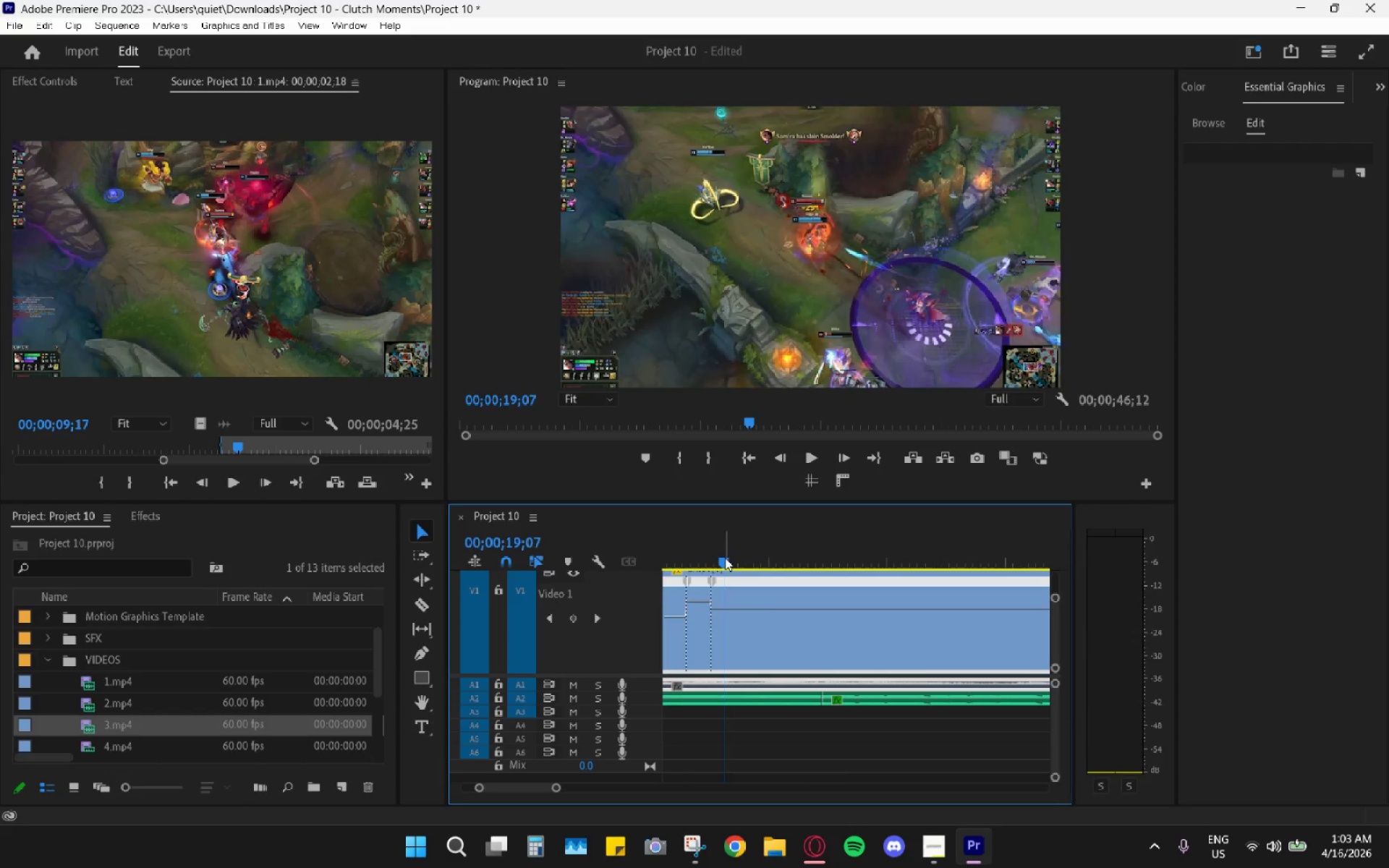 
key(Space)
 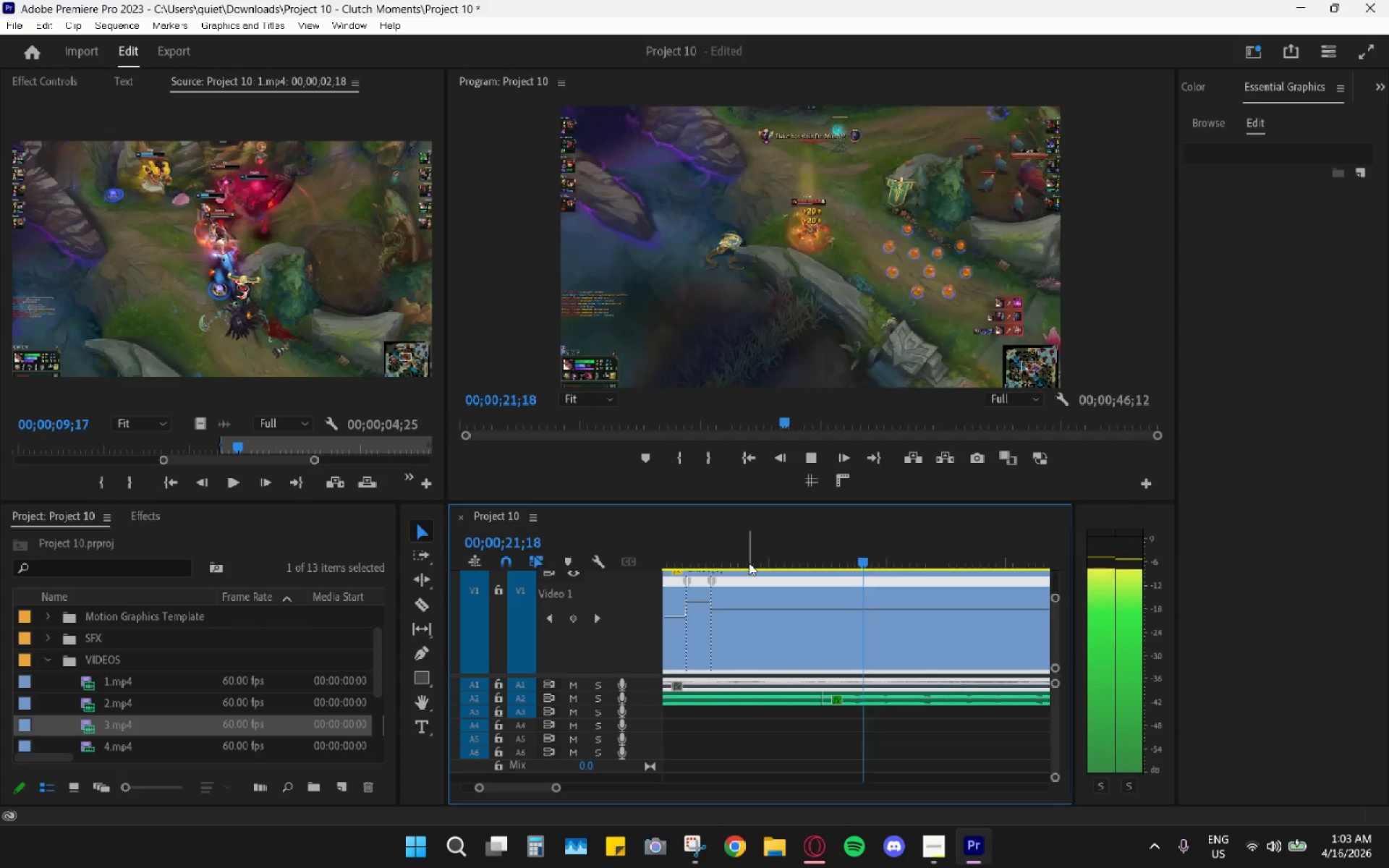 
key(Space)
 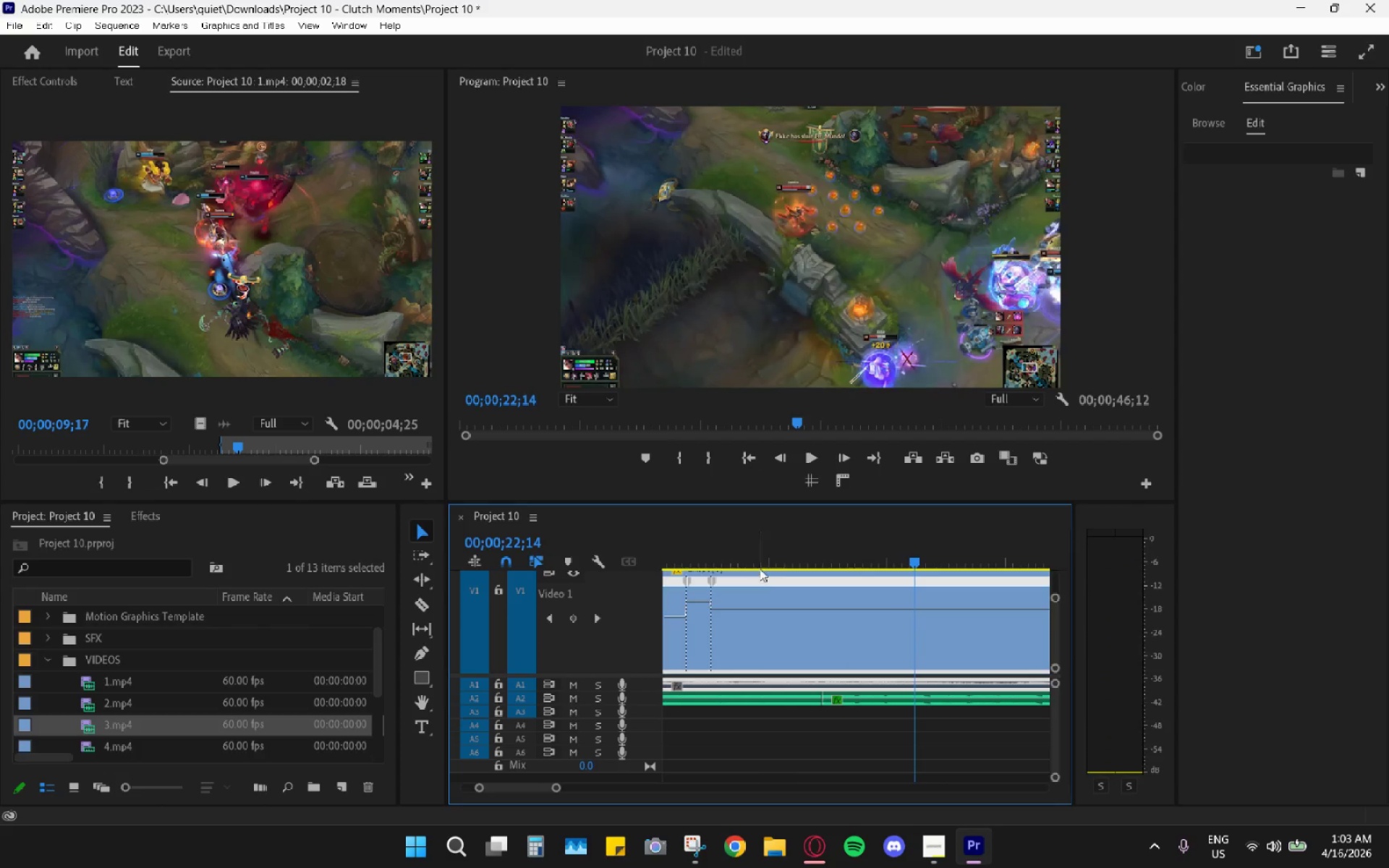 
hold_key(key=AltLeft, duration=0.56)
scroll: coordinate [763, 571], scroll_direction: down, amount: 4.0
 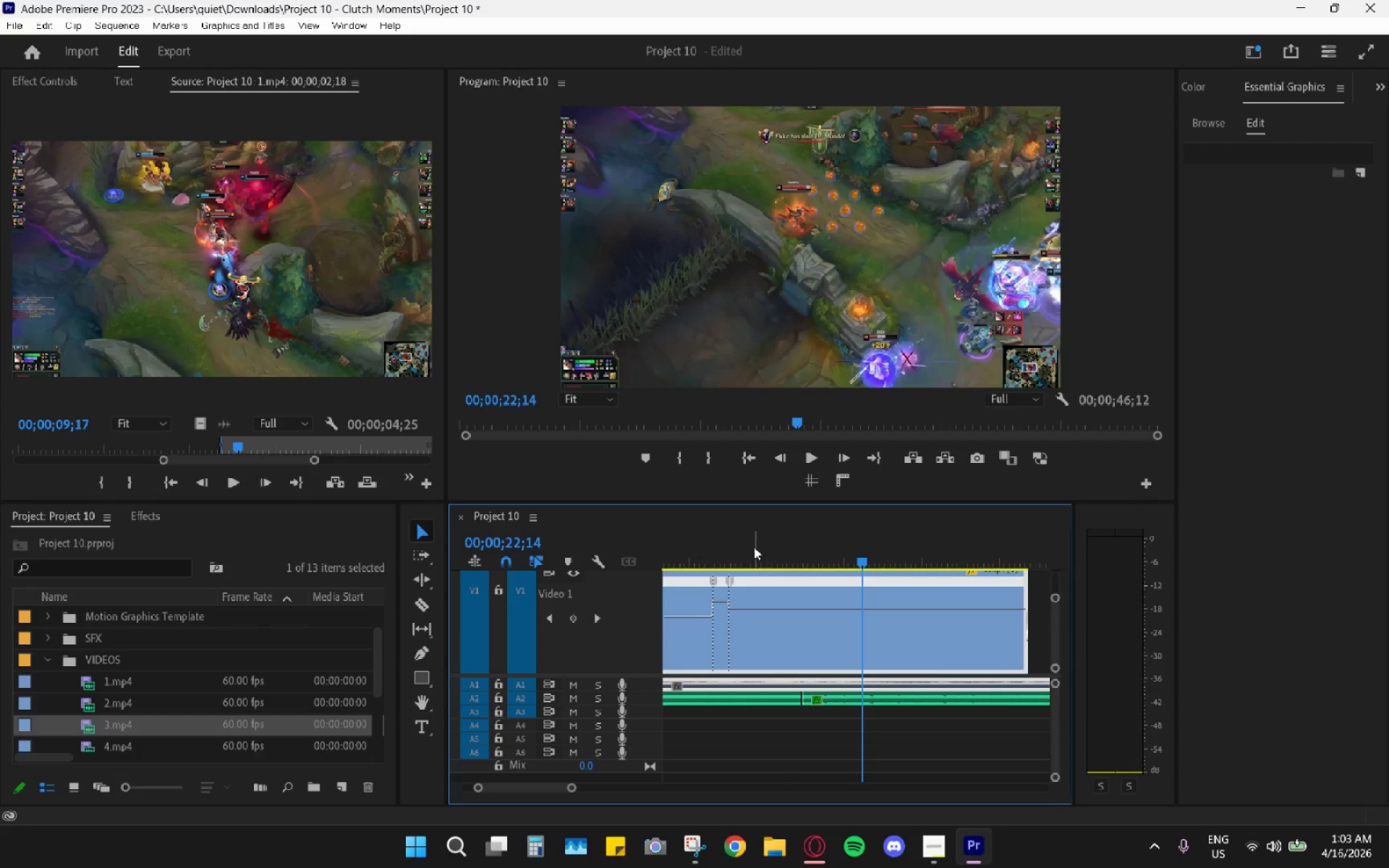 
left_click_drag(start_coordinate=[749, 546], to_coordinate=[755, 550])
 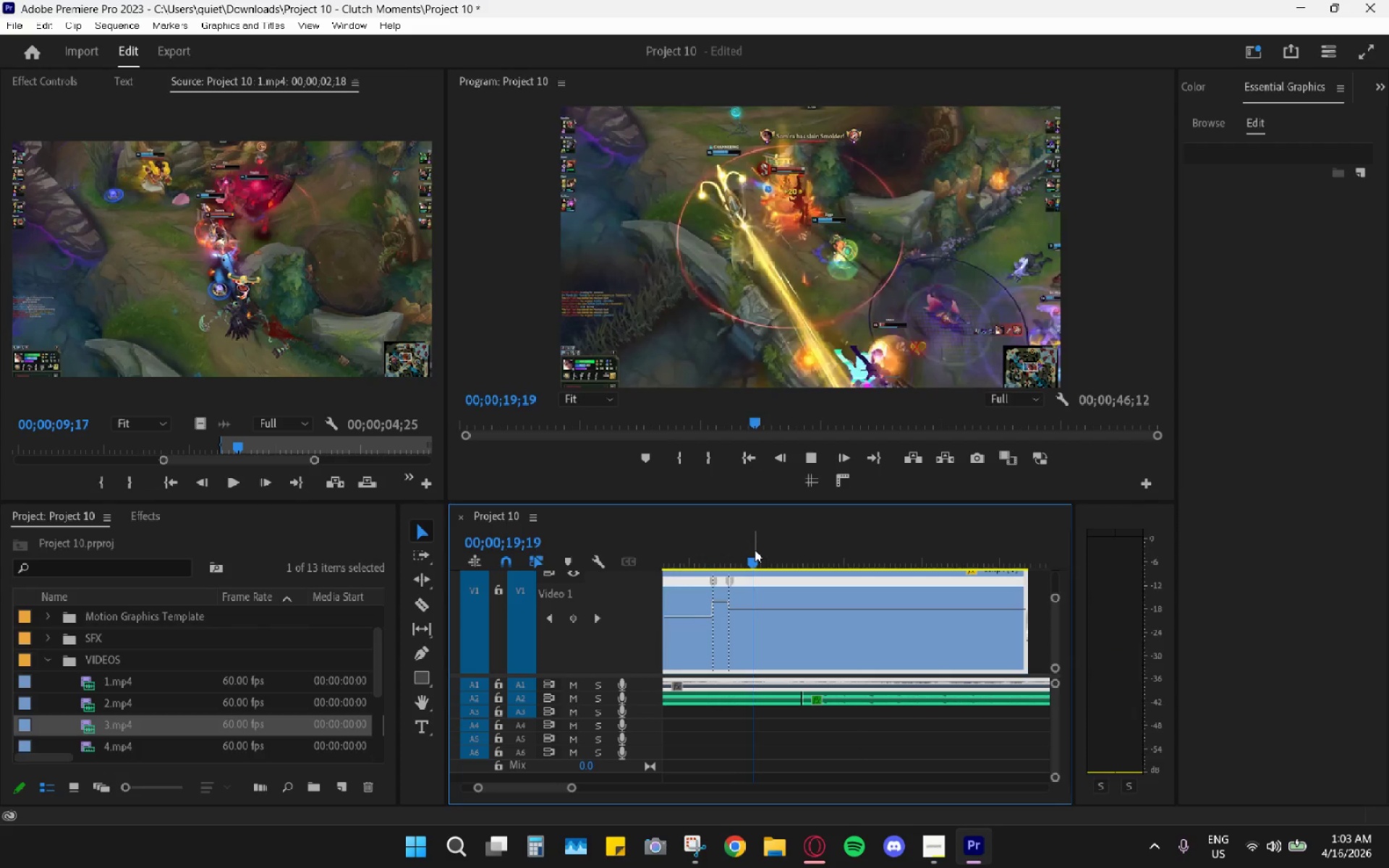 
key(Space)
 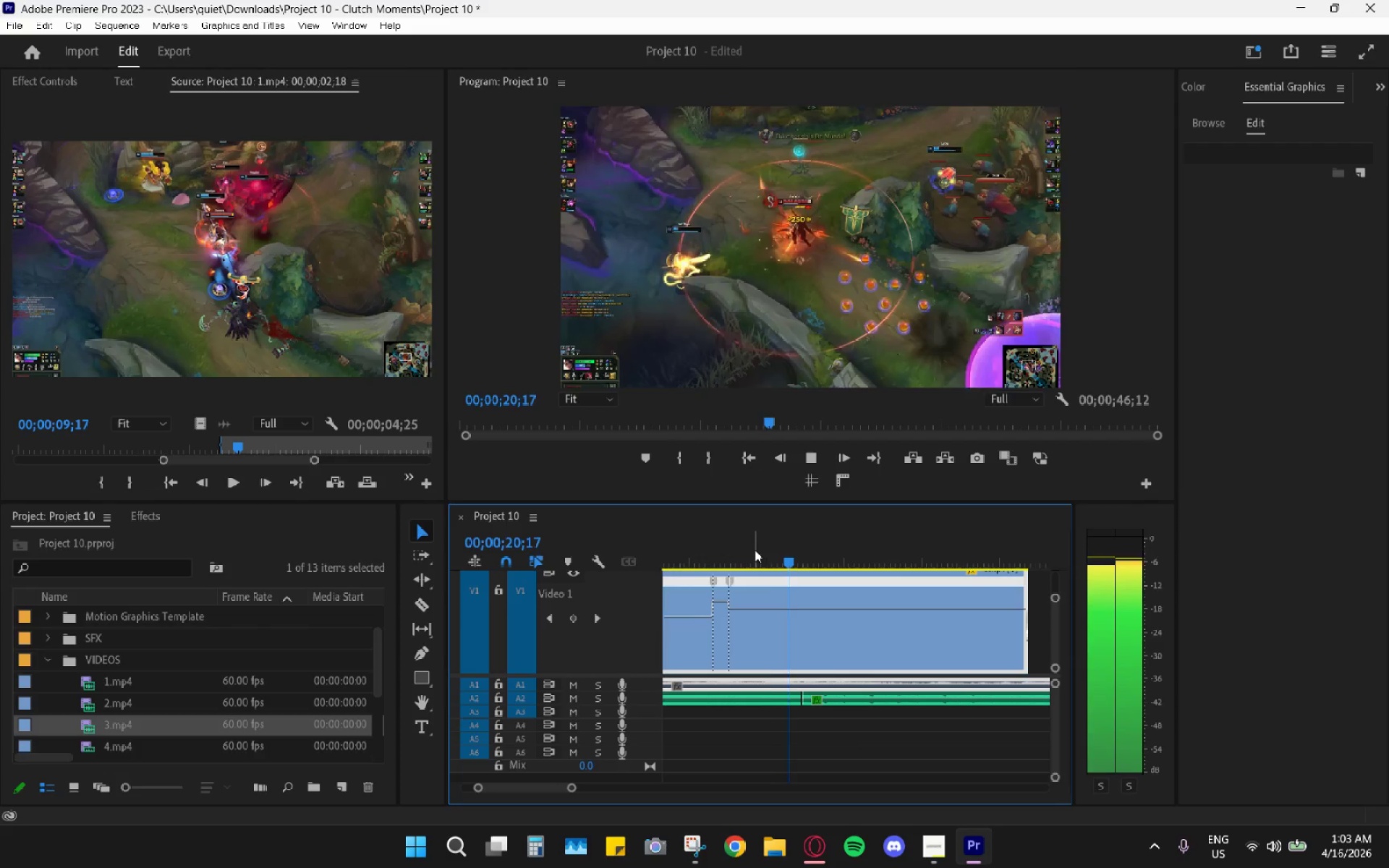 
key(Space)
 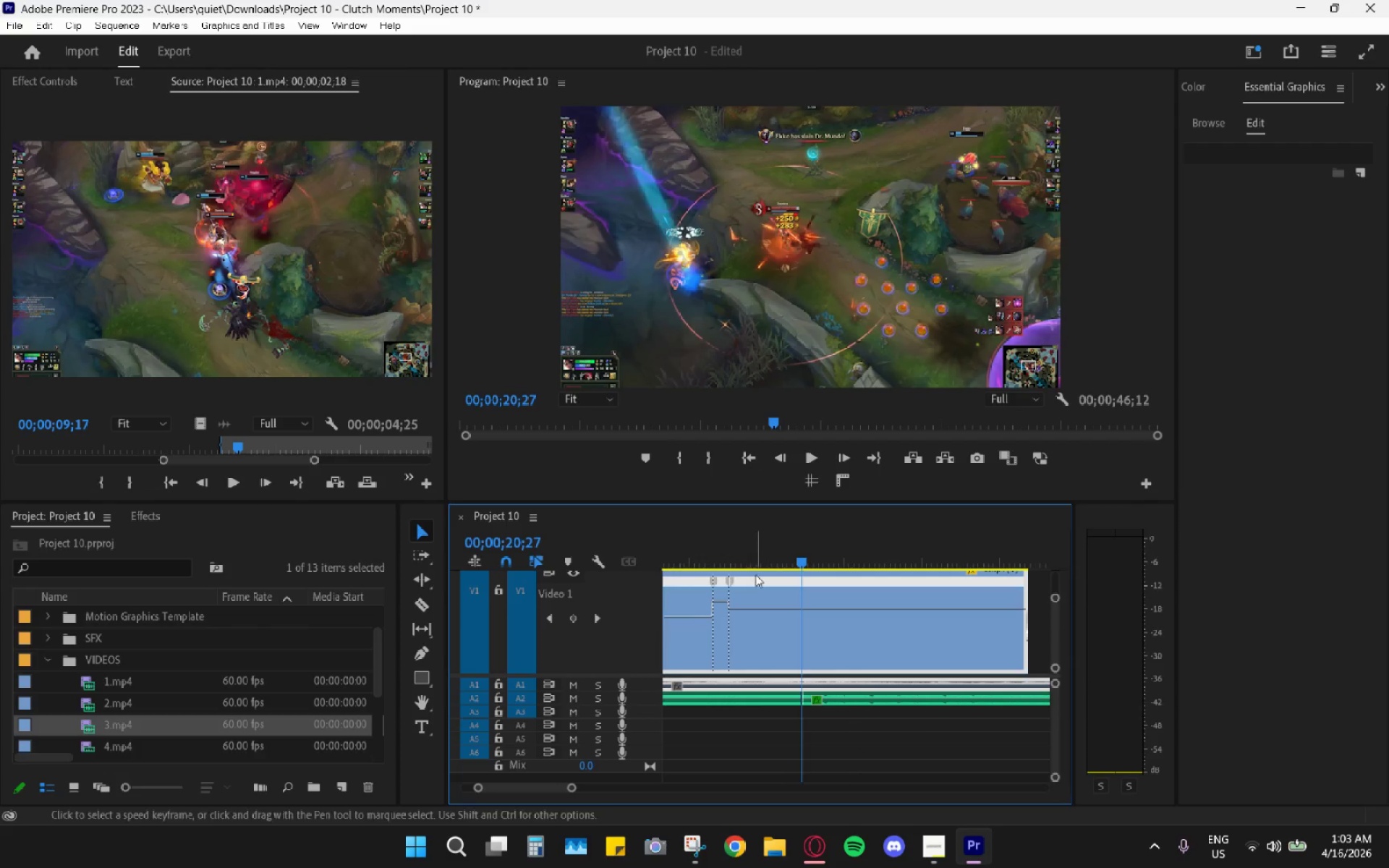 
hold_key(key=AltLeft, duration=0.86)
scroll: coordinate [745, 618], scroll_direction: up, amount: 22.0
 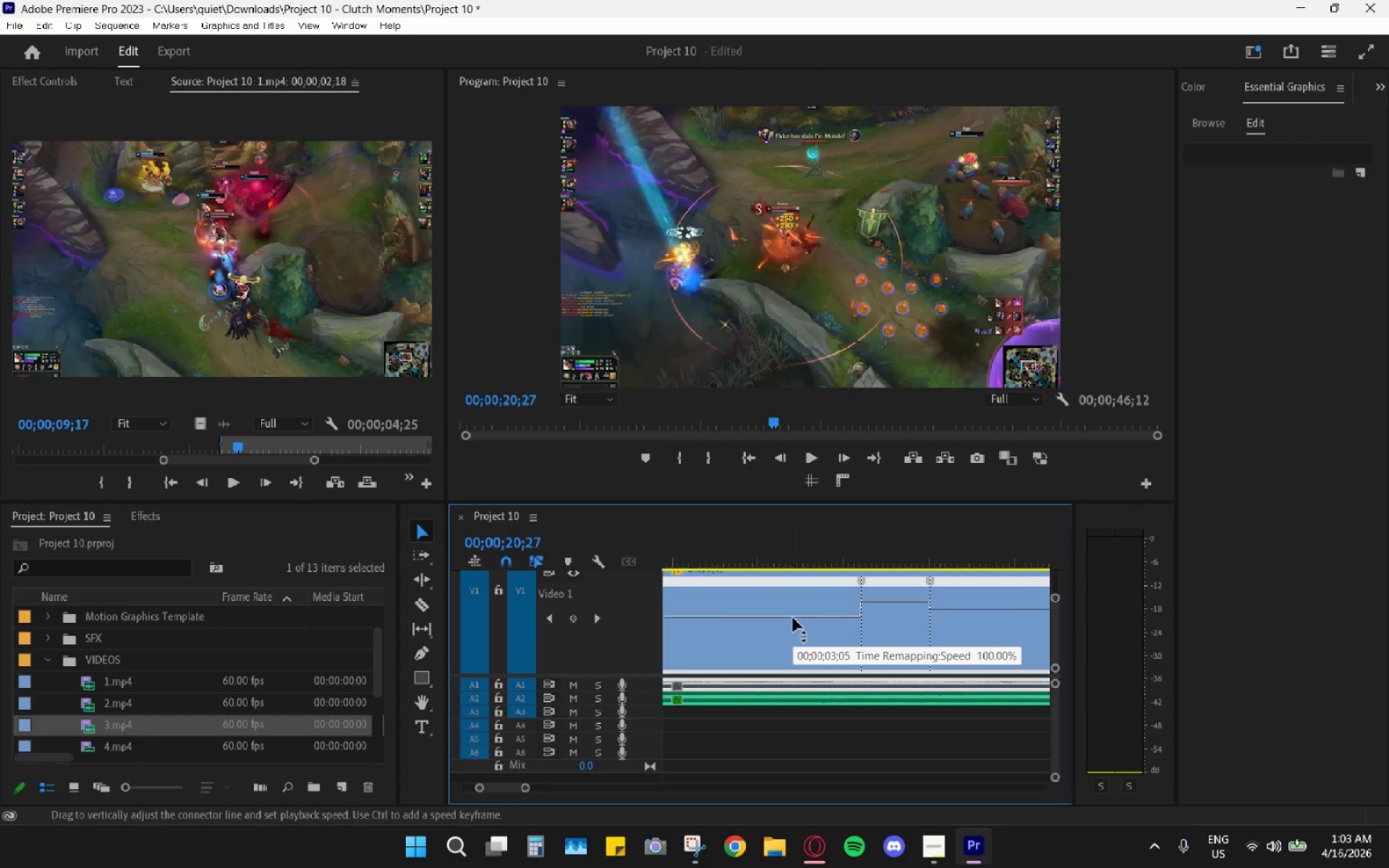 
hold_key(key=AltLeft, duration=0.33)
 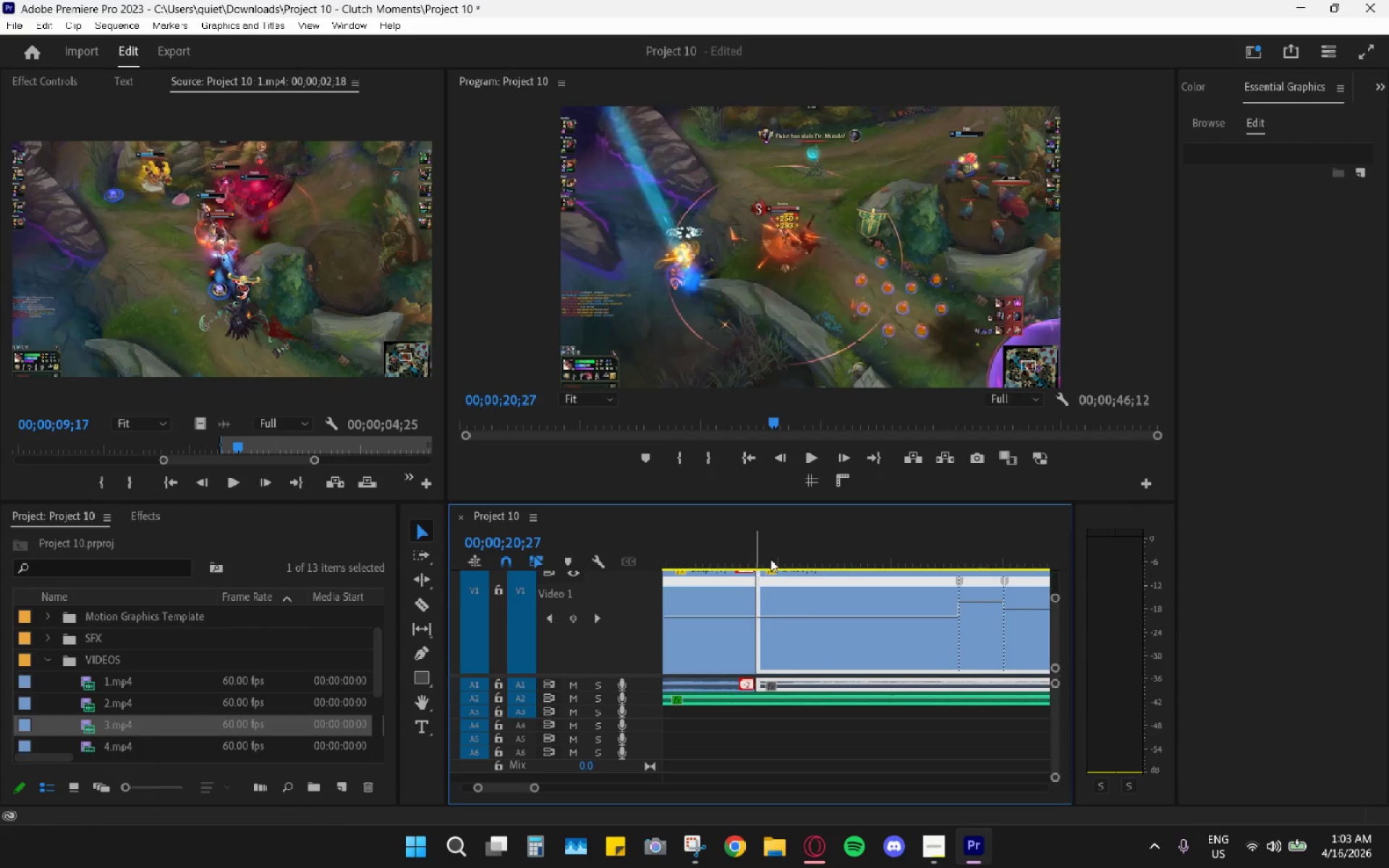 
left_click_drag(start_coordinate=[770, 559], to_coordinate=[767, 558])
 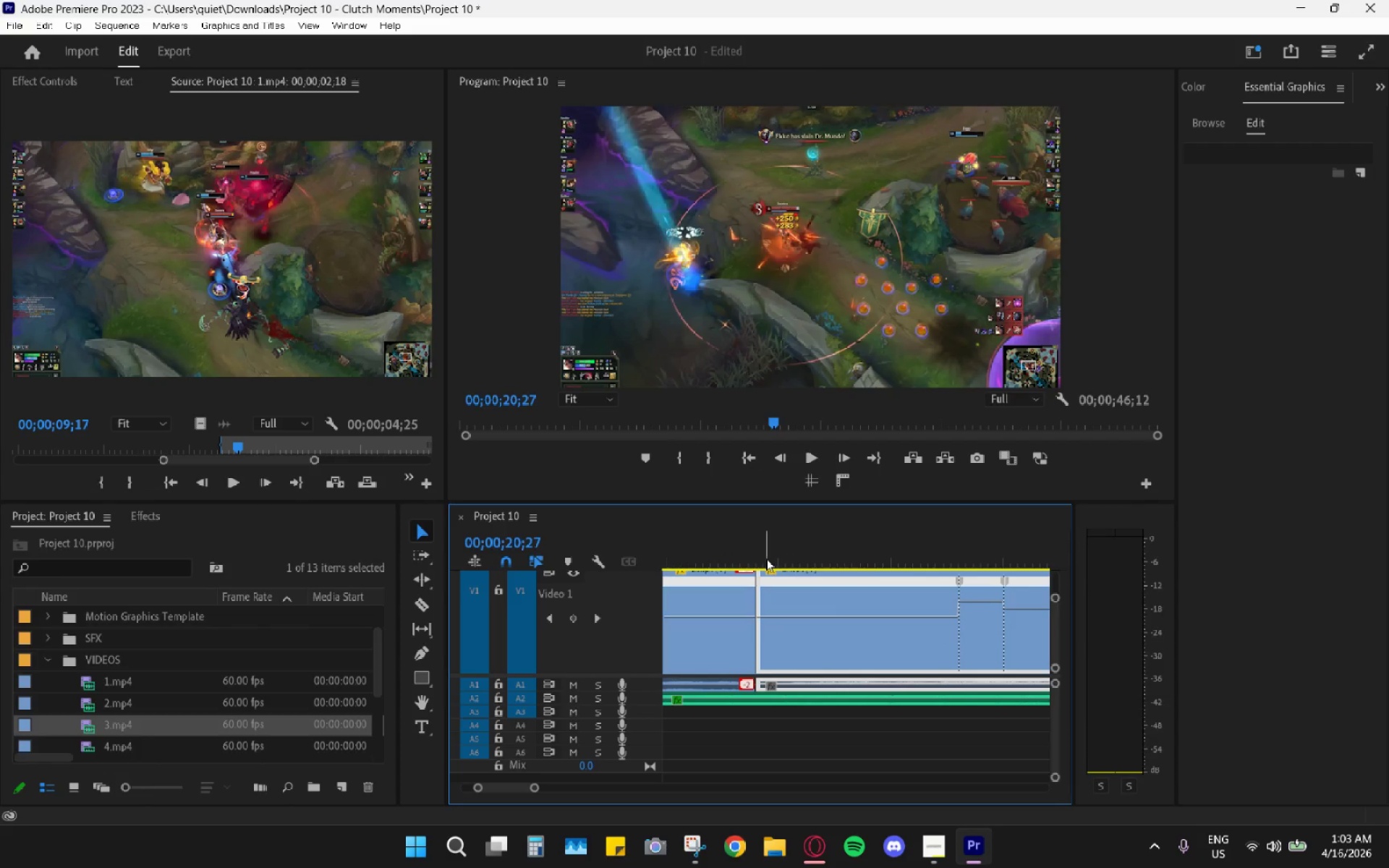 
scroll: coordinate [781, 613], scroll_direction: up, amount: 3.0
 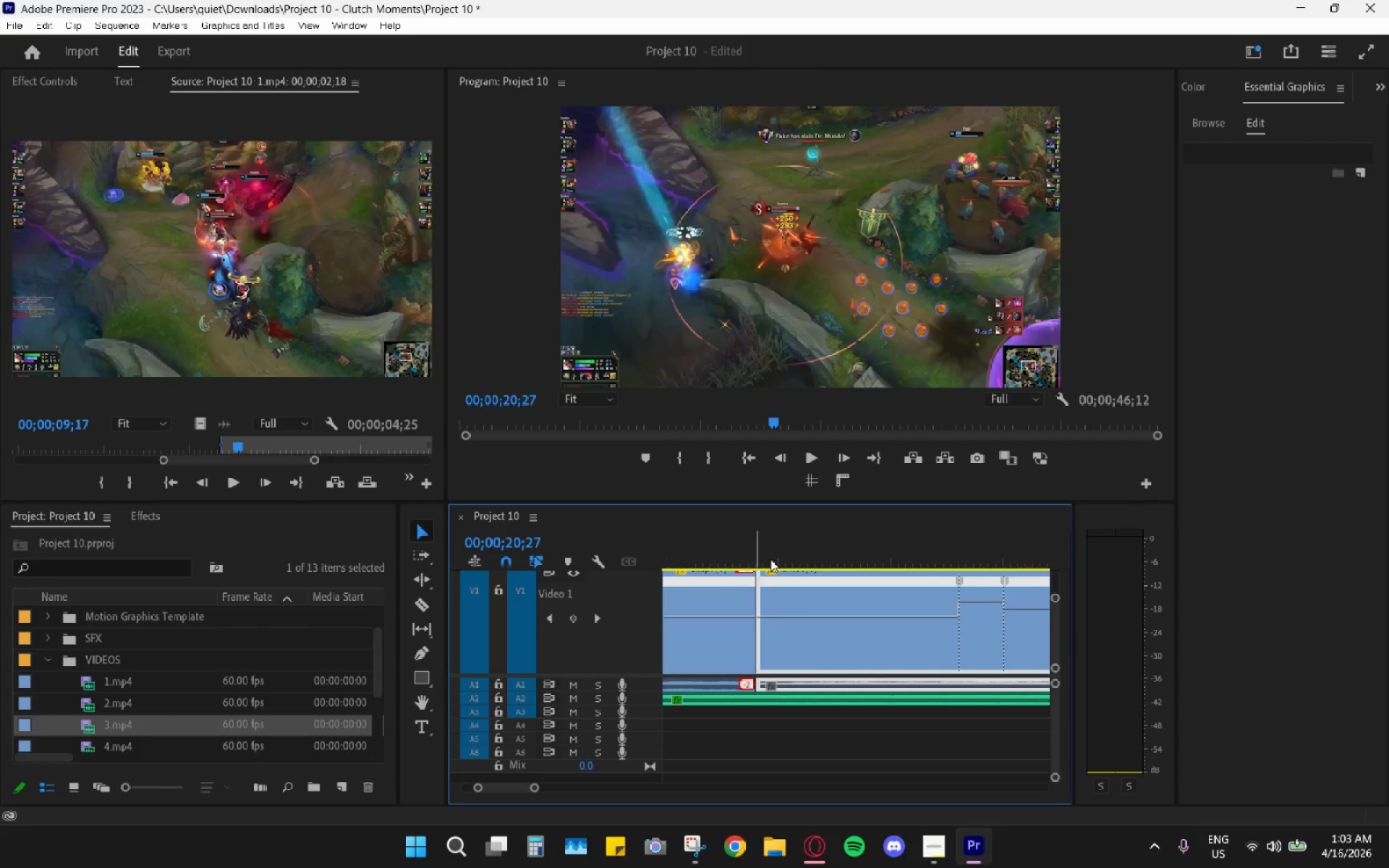 
double_click([766, 558])
 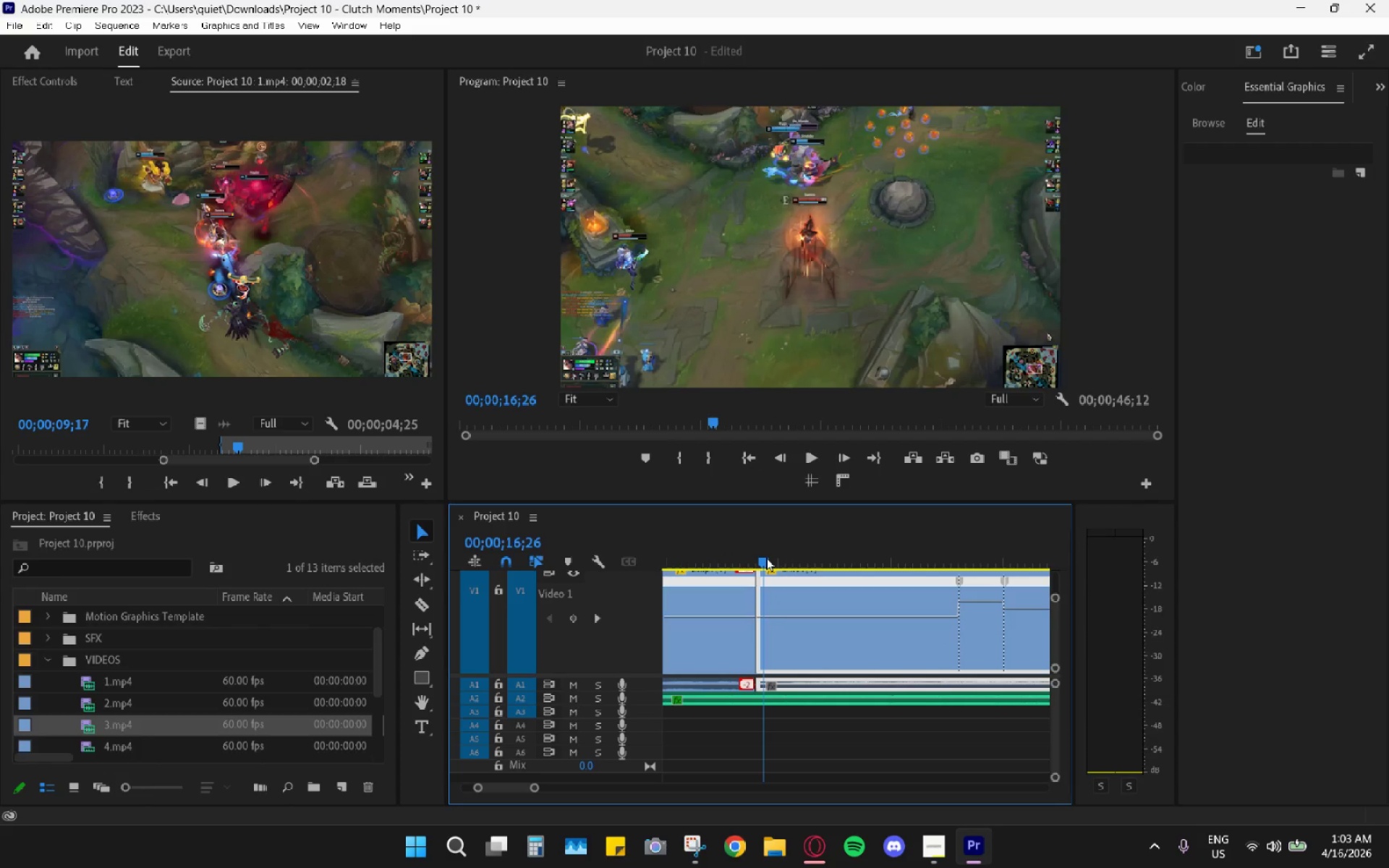 
key(Space)
 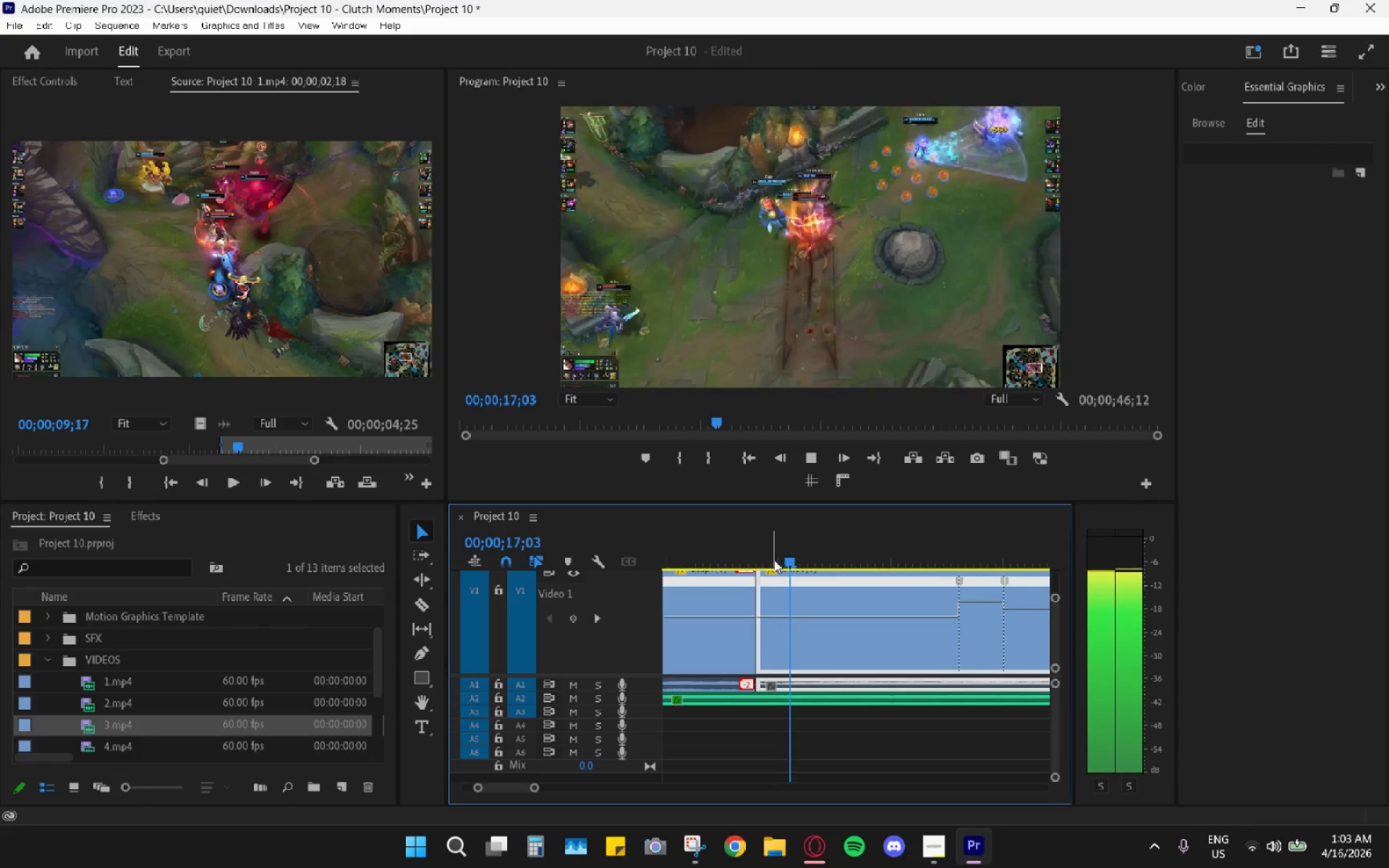 
key(Space)
 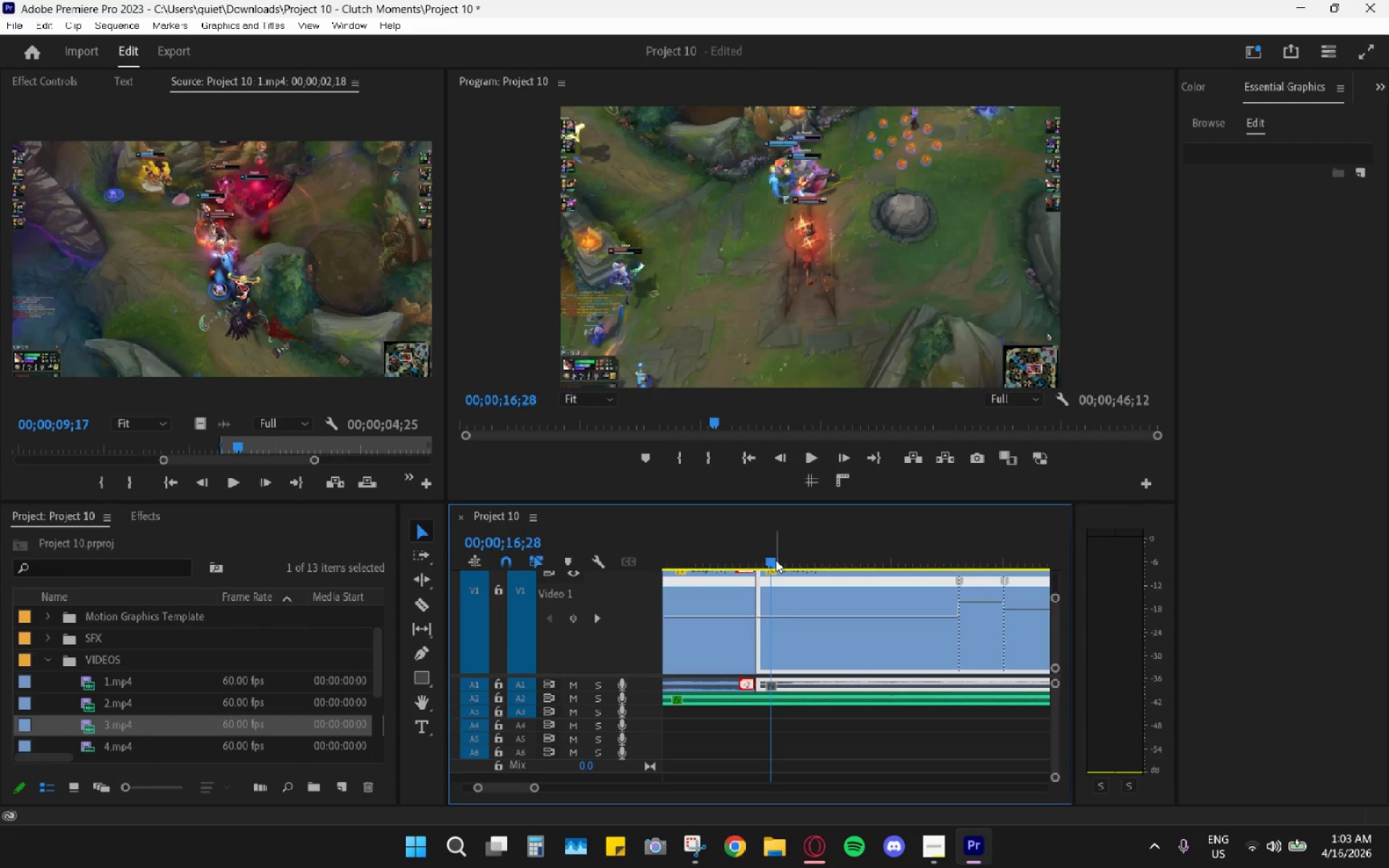 
key(Space)
 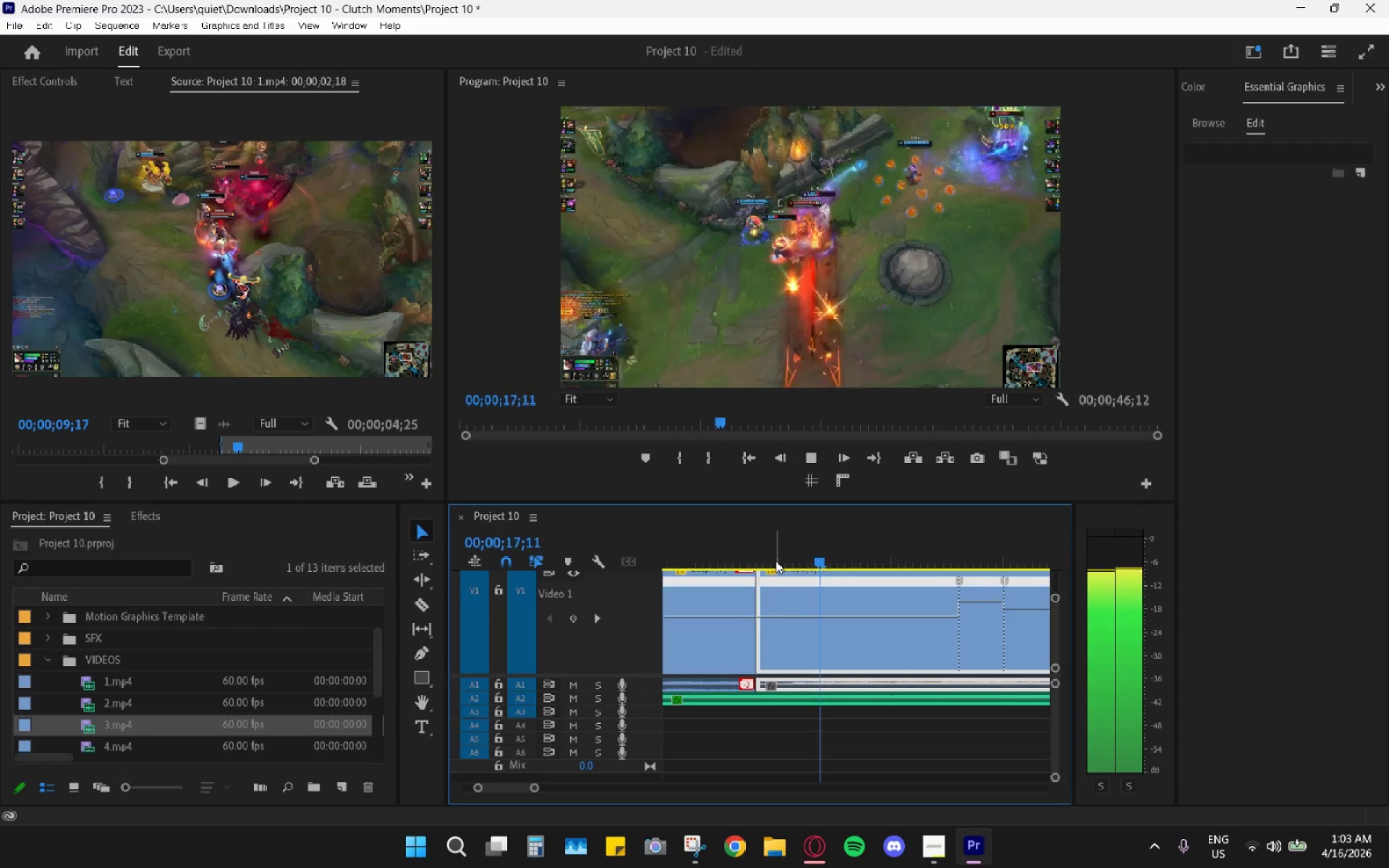 
left_click_drag(start_coordinate=[773, 559], to_coordinate=[742, 550])
 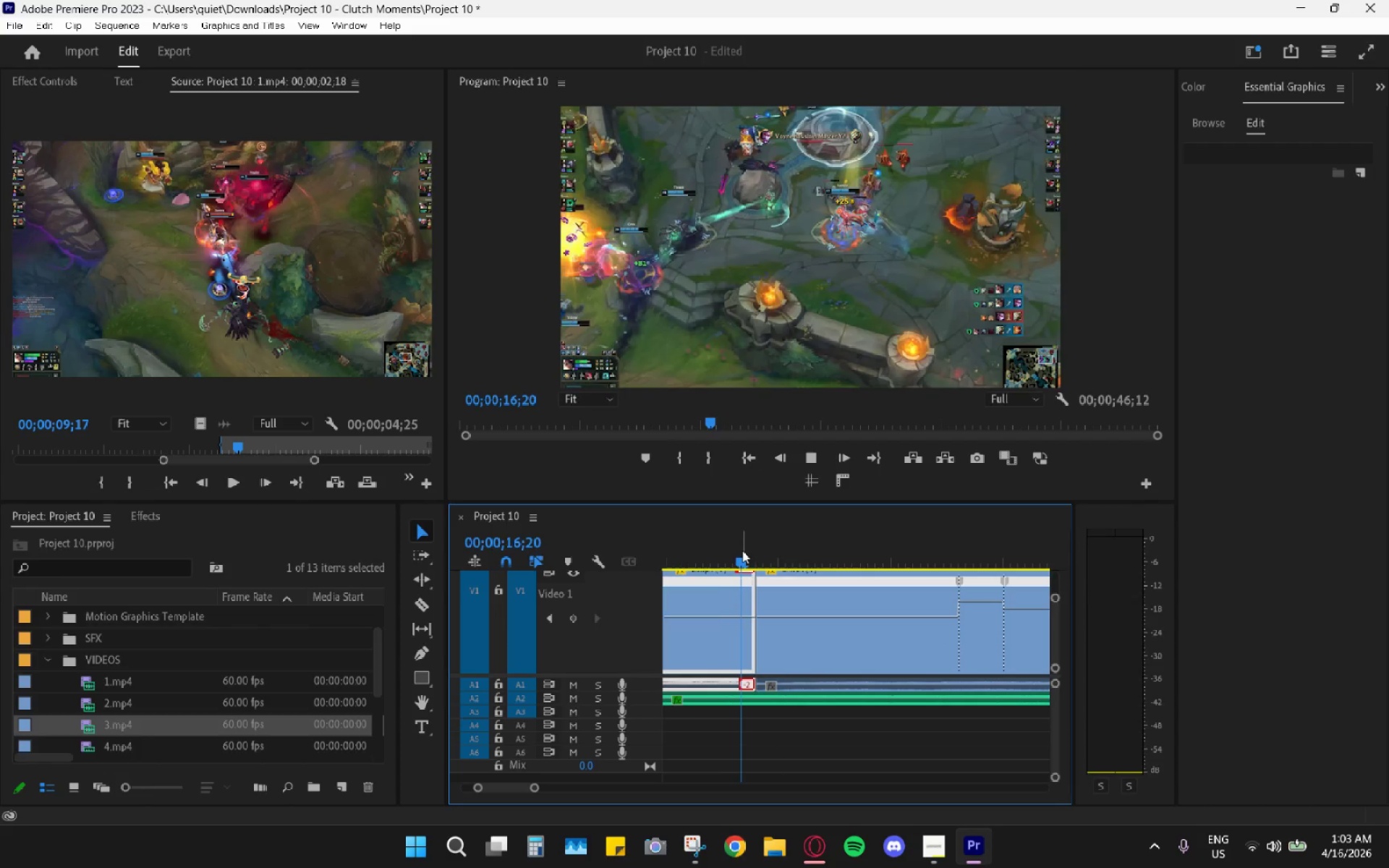 
key(Space)
 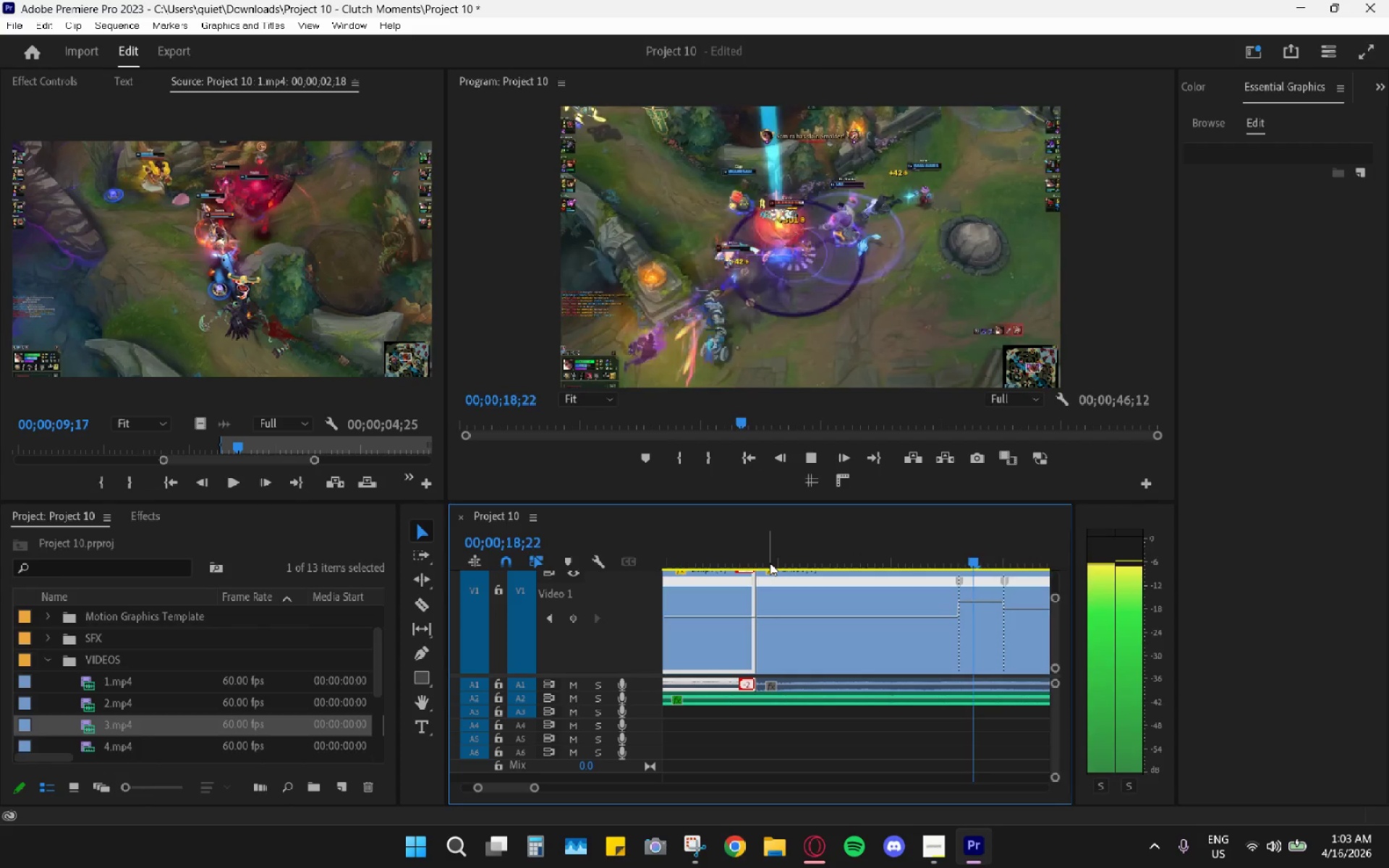 
key(Space)
 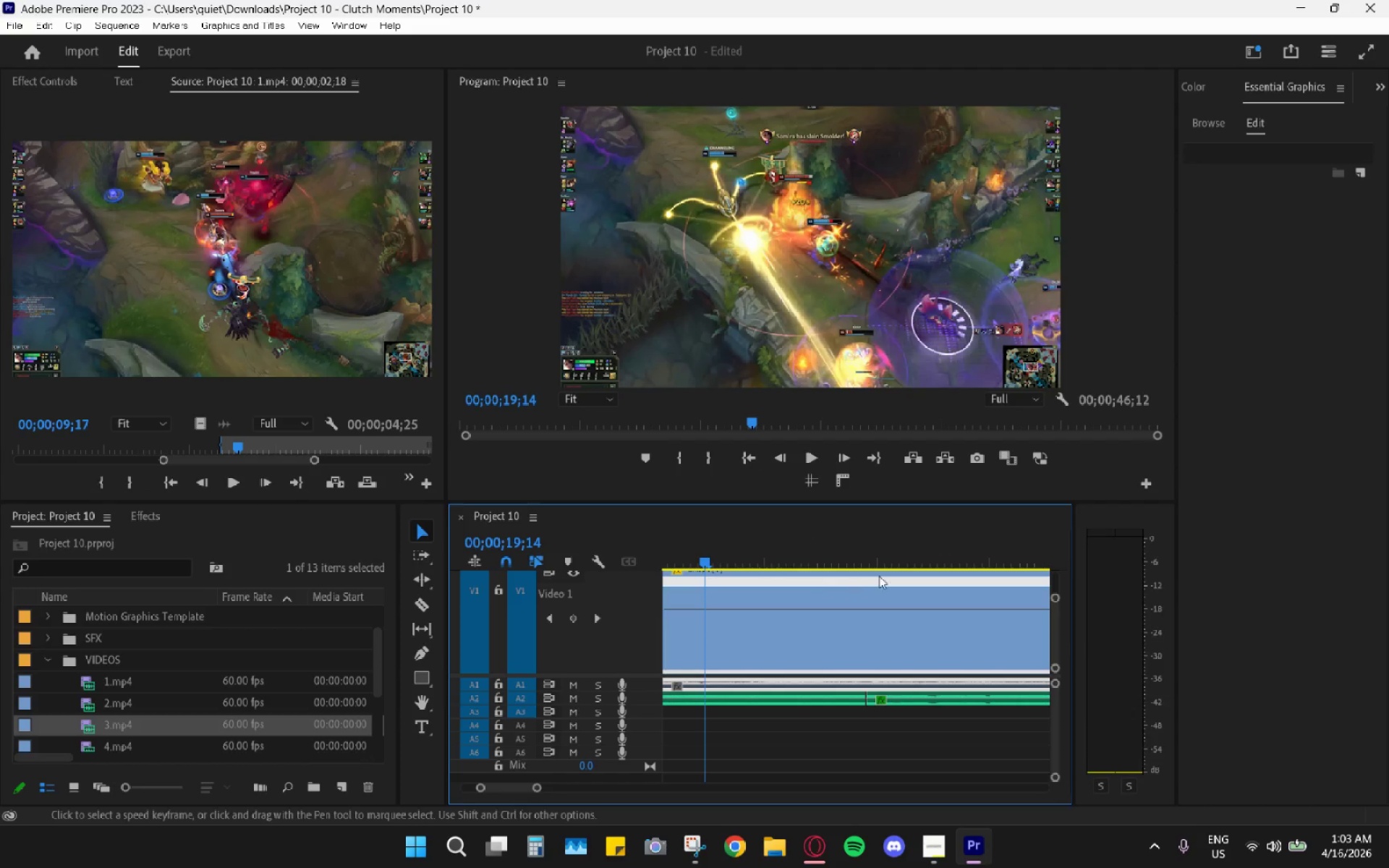 
hold_key(key=AltLeft, duration=0.77)
scroll: coordinate [880, 592], scroll_direction: down, amount: 14.0
 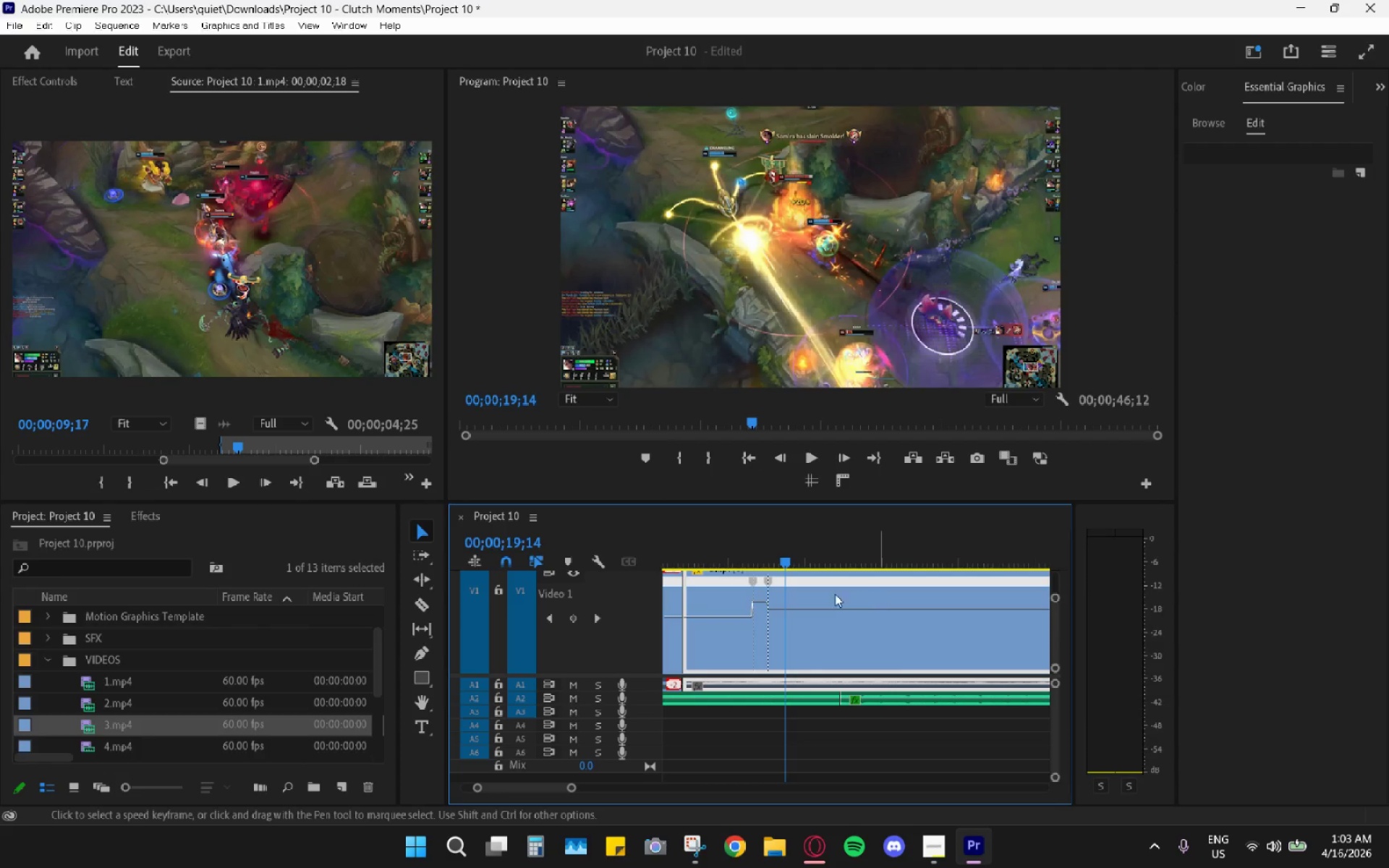 
scroll: coordinate [786, 613], scroll_direction: up, amount: 4.0
 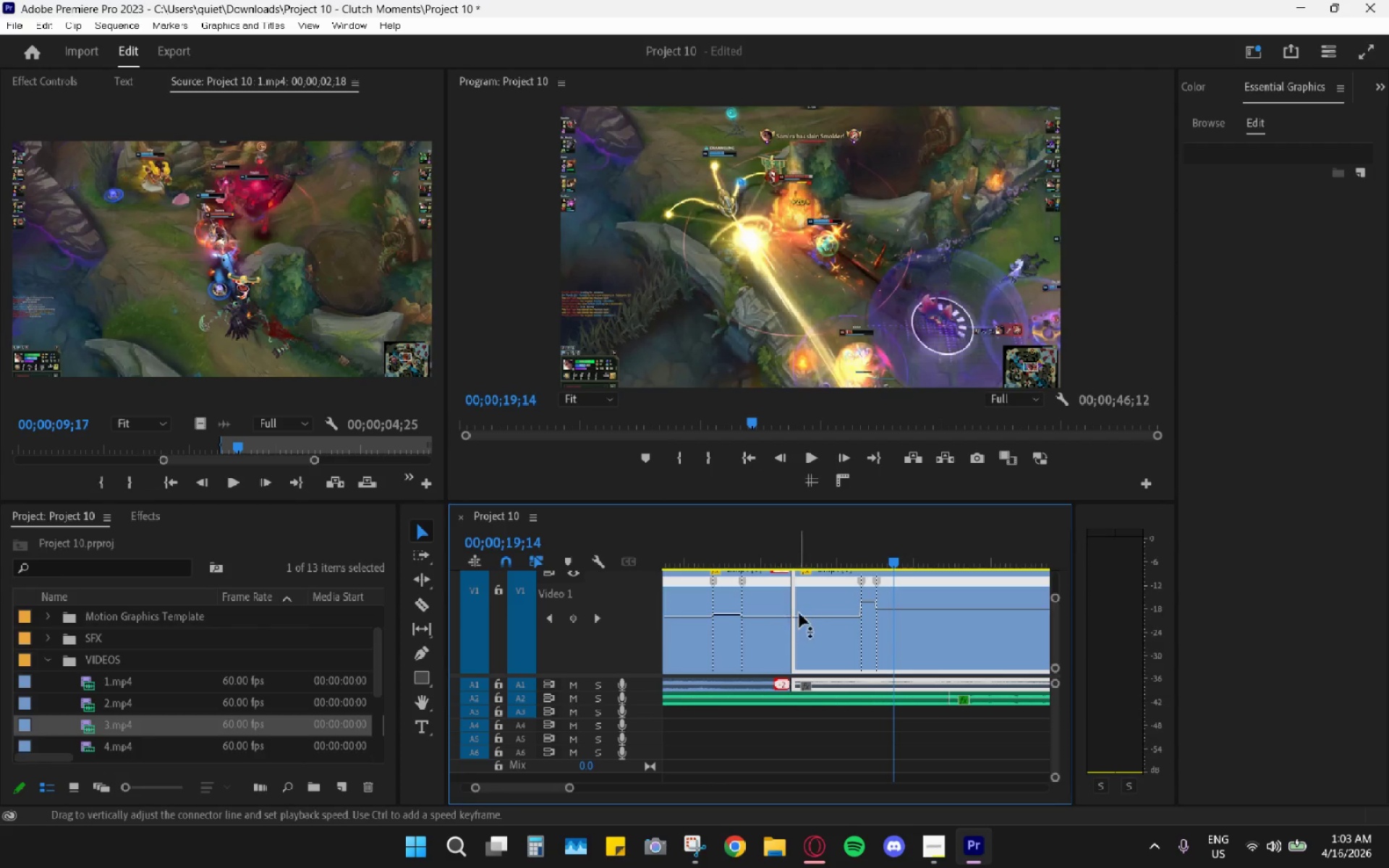 
left_click_drag(start_coordinate=[810, 616], to_coordinate=[807, 610])
 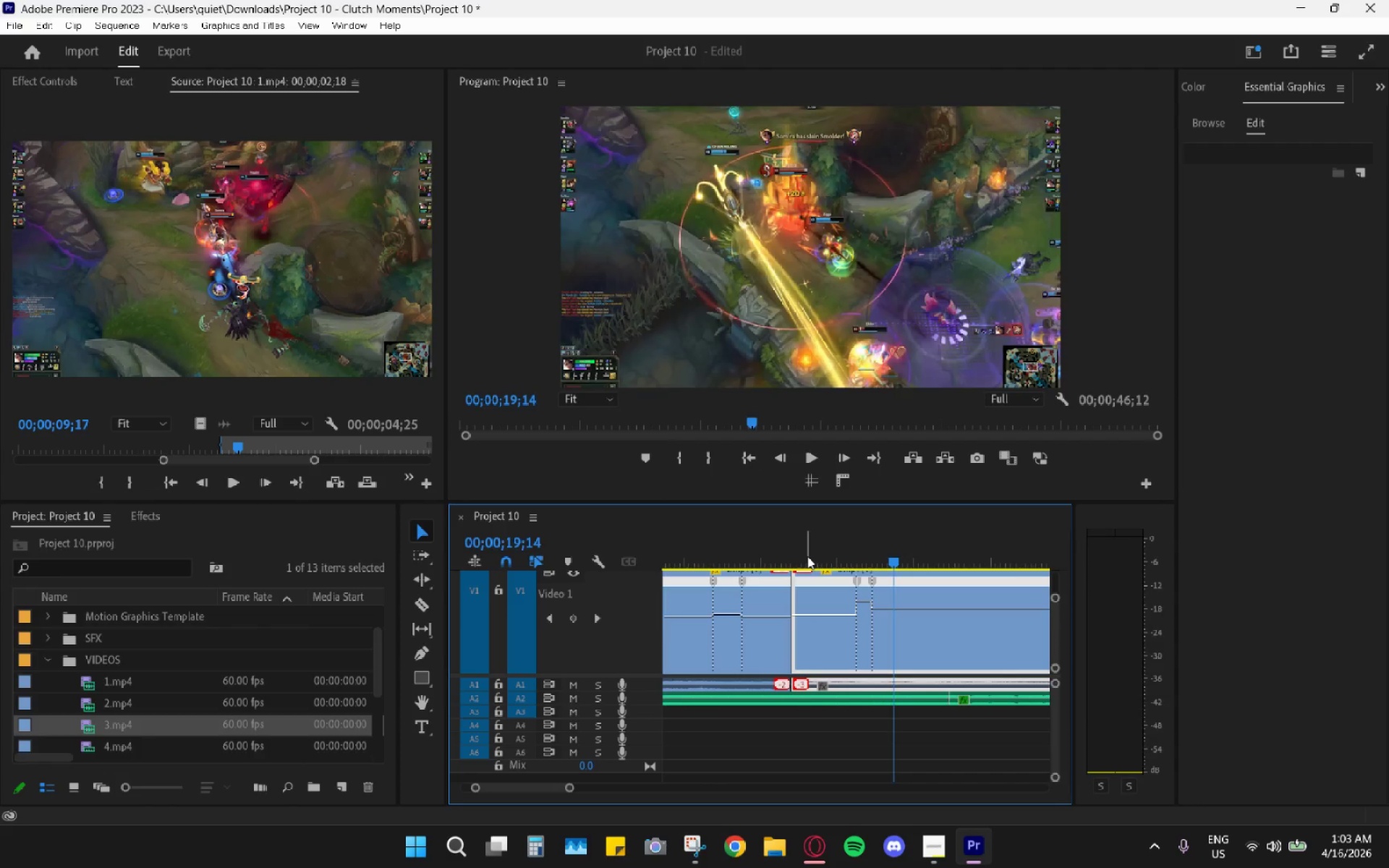 
left_click_drag(start_coordinate=[804, 553], to_coordinate=[791, 552])
 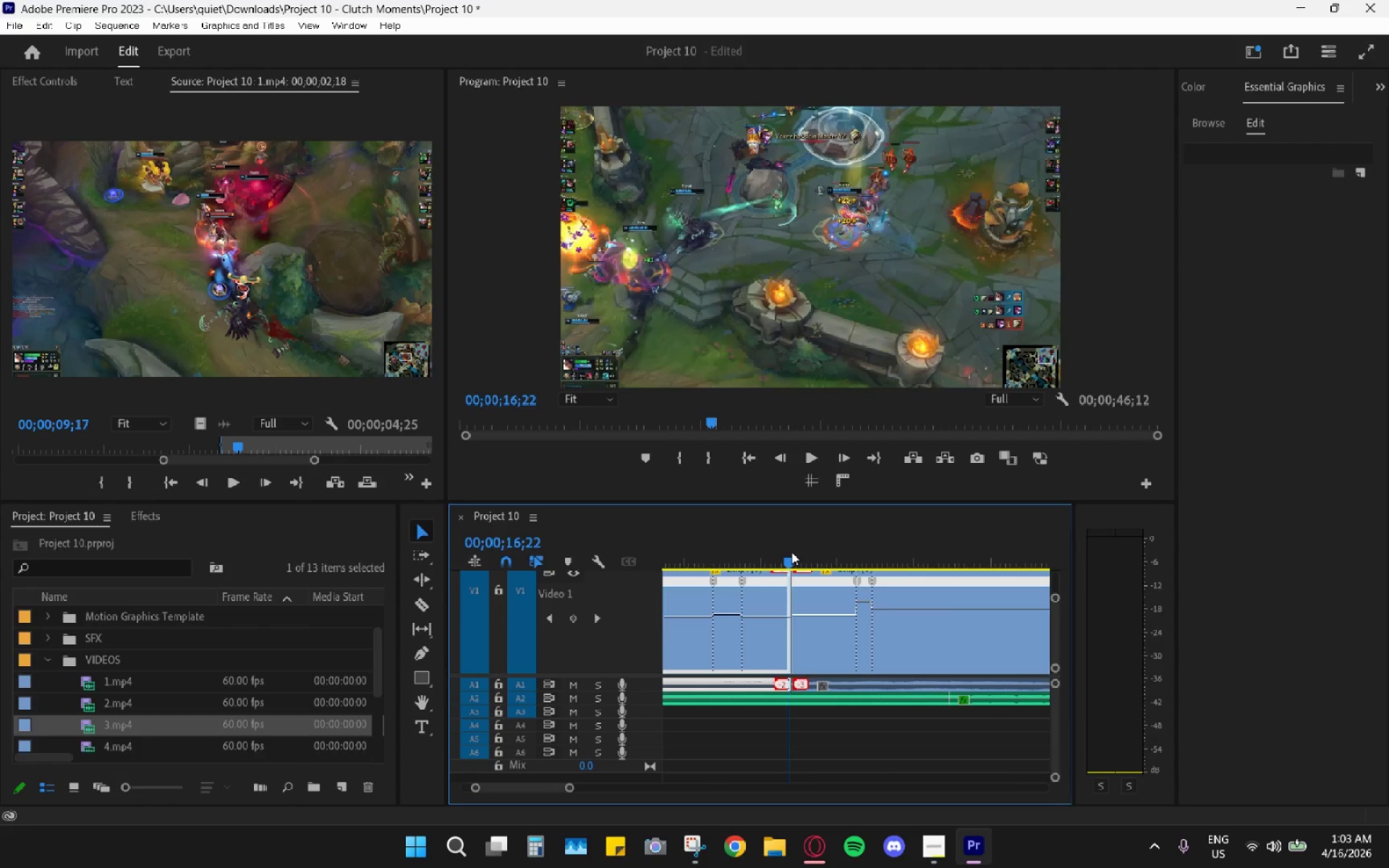 
key(Space)
 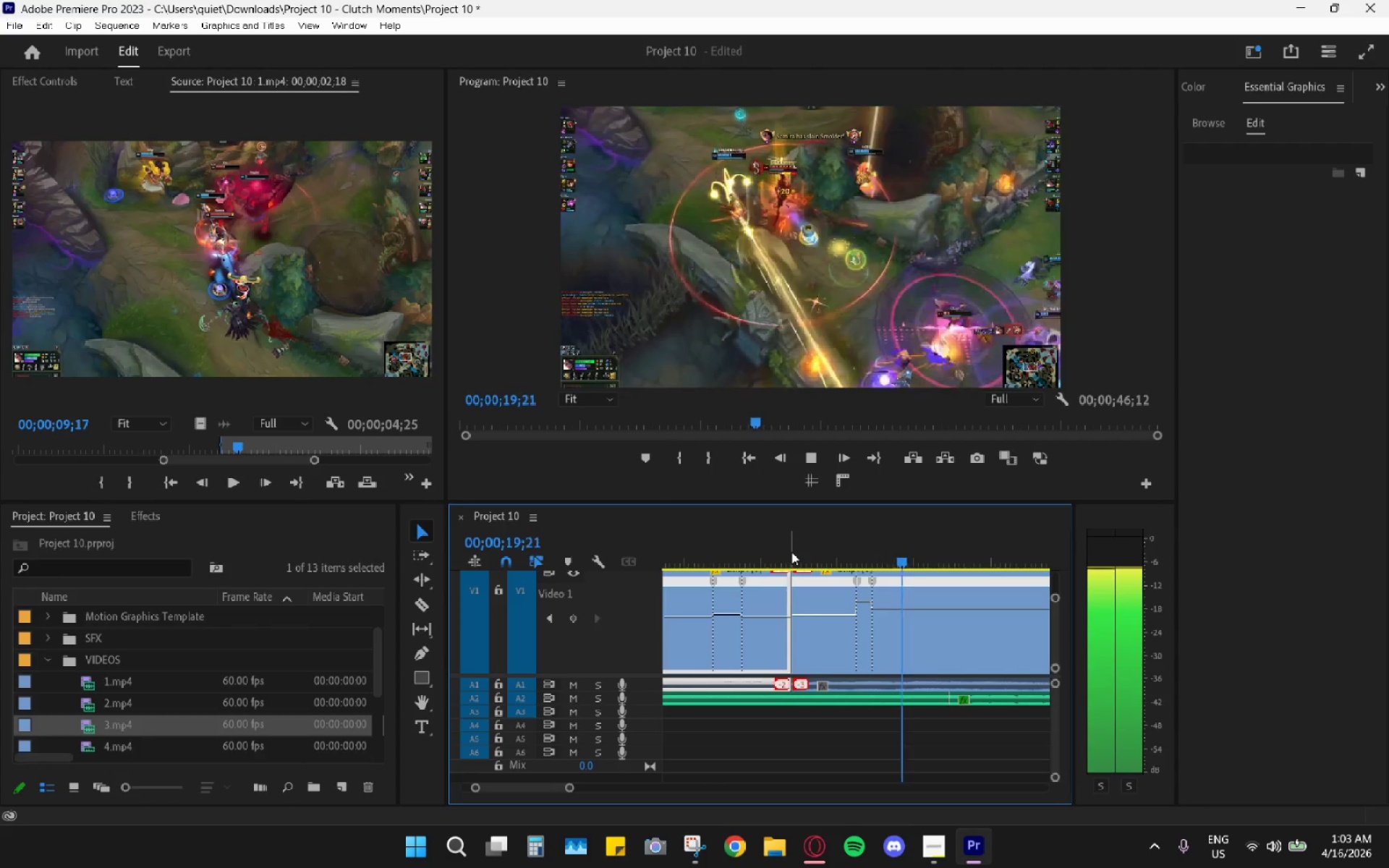 
key(Space)
 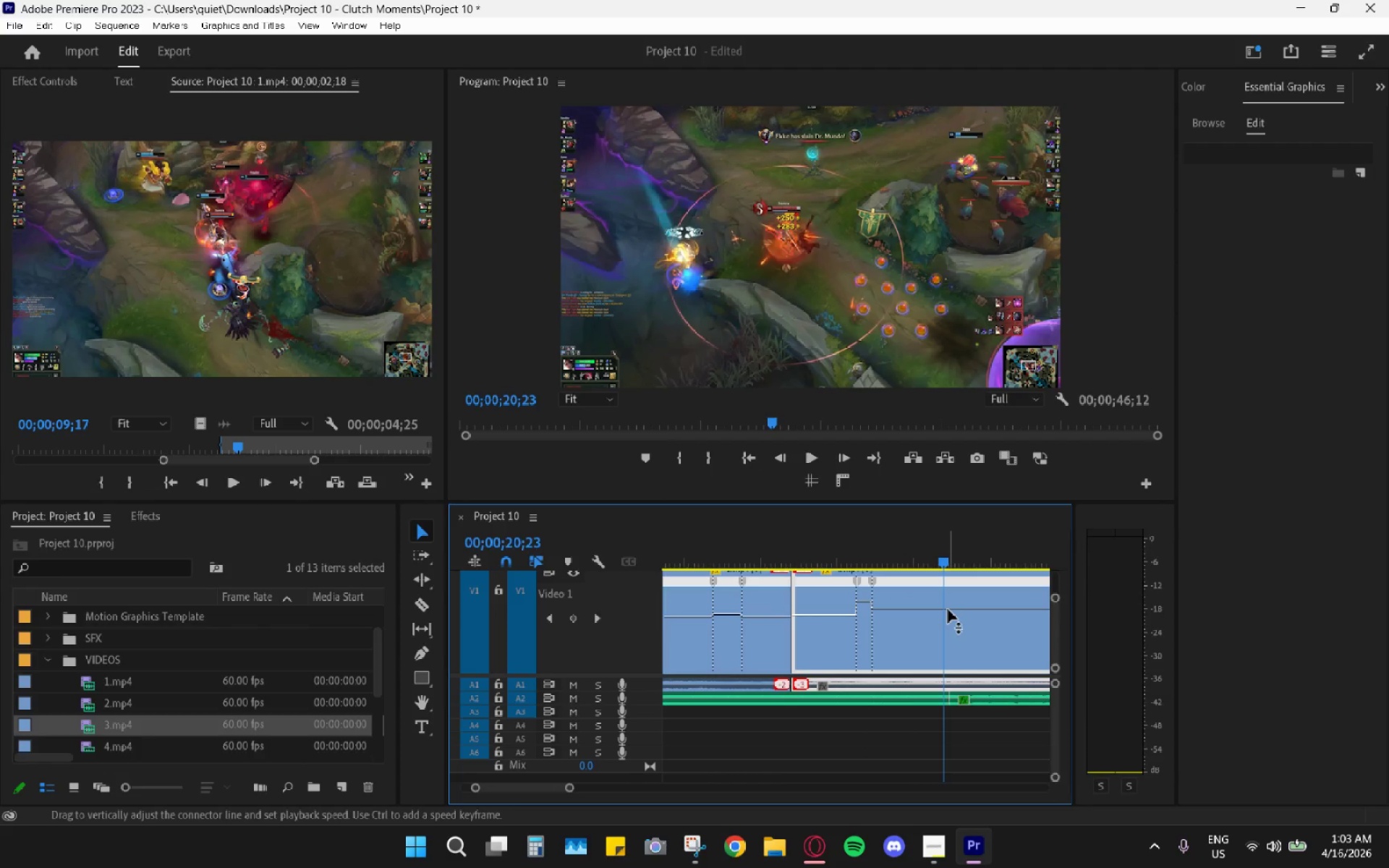 
key(C)
 